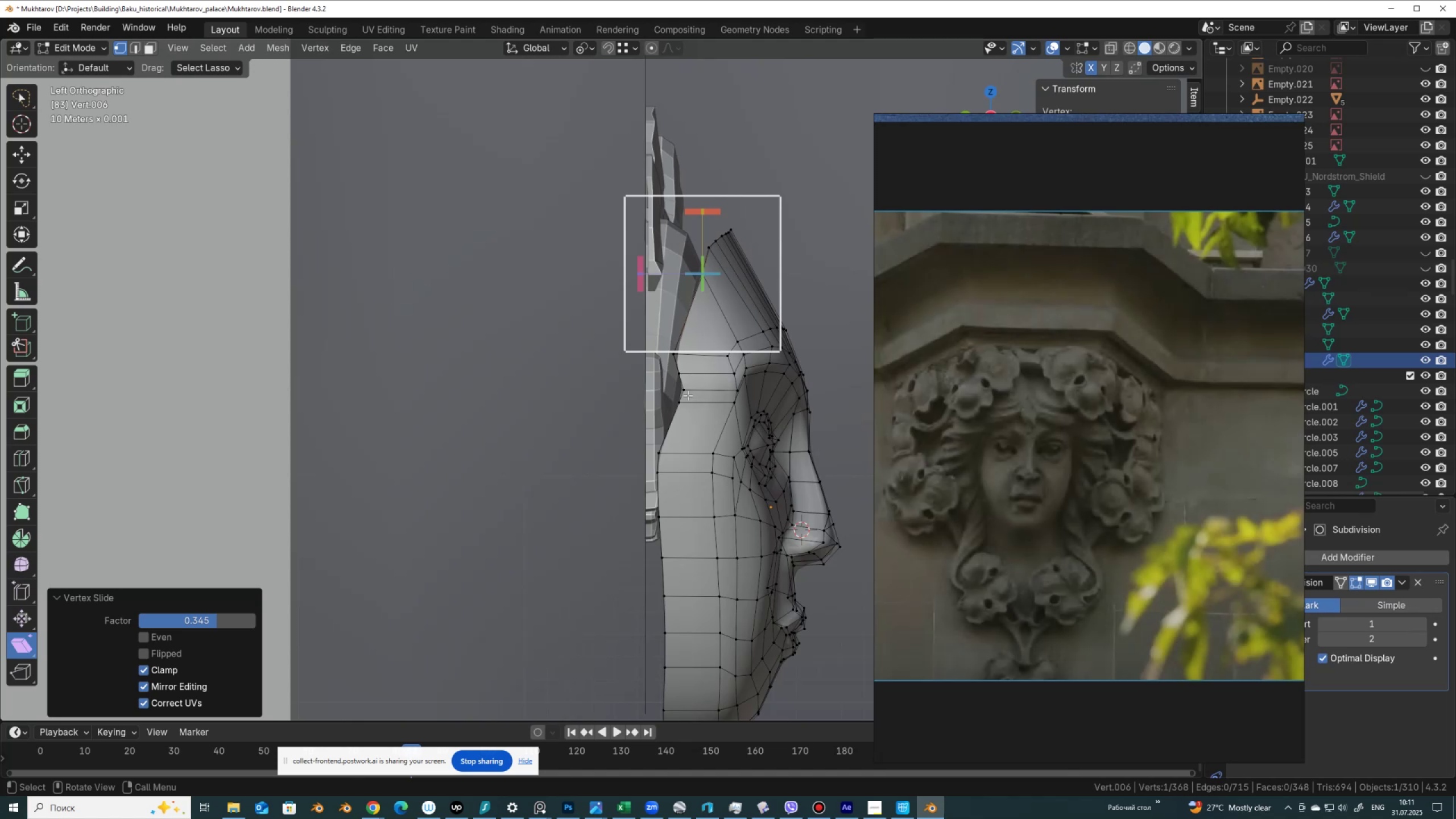 
left_click([687, 394])
 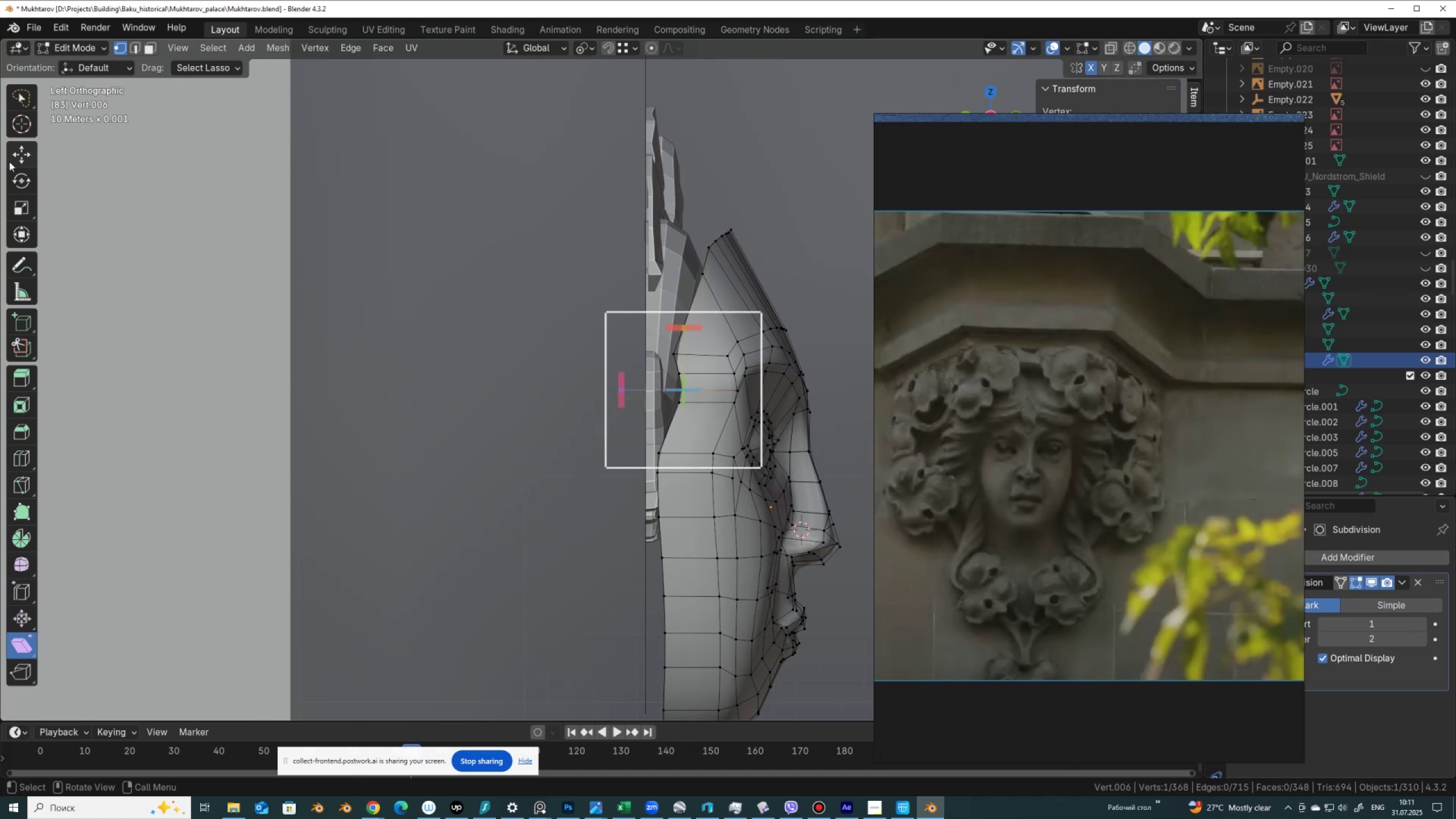 
left_click([11, 155])
 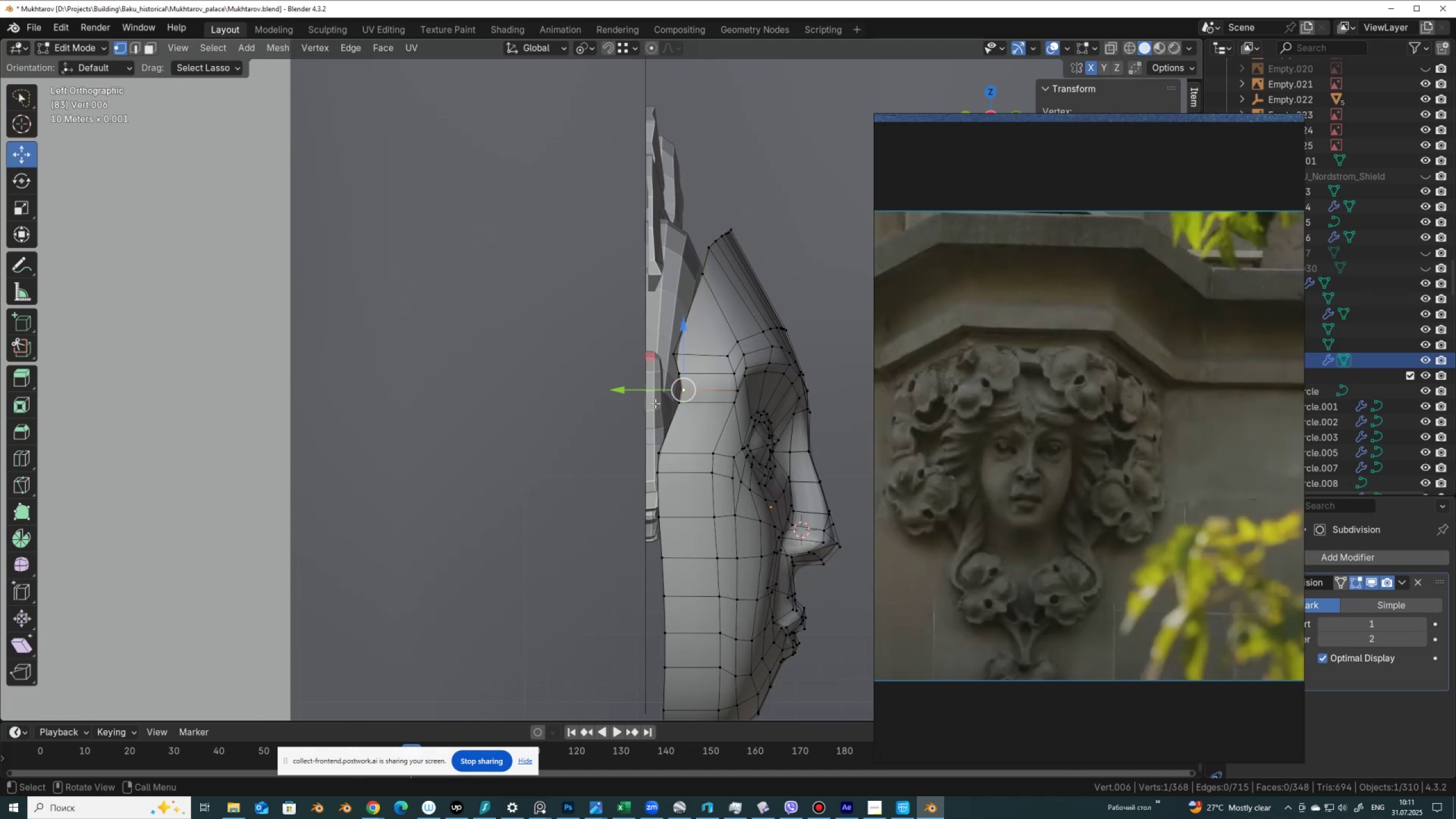 
left_click_drag(start_coordinate=[650, 392], to_coordinate=[624, 389])
 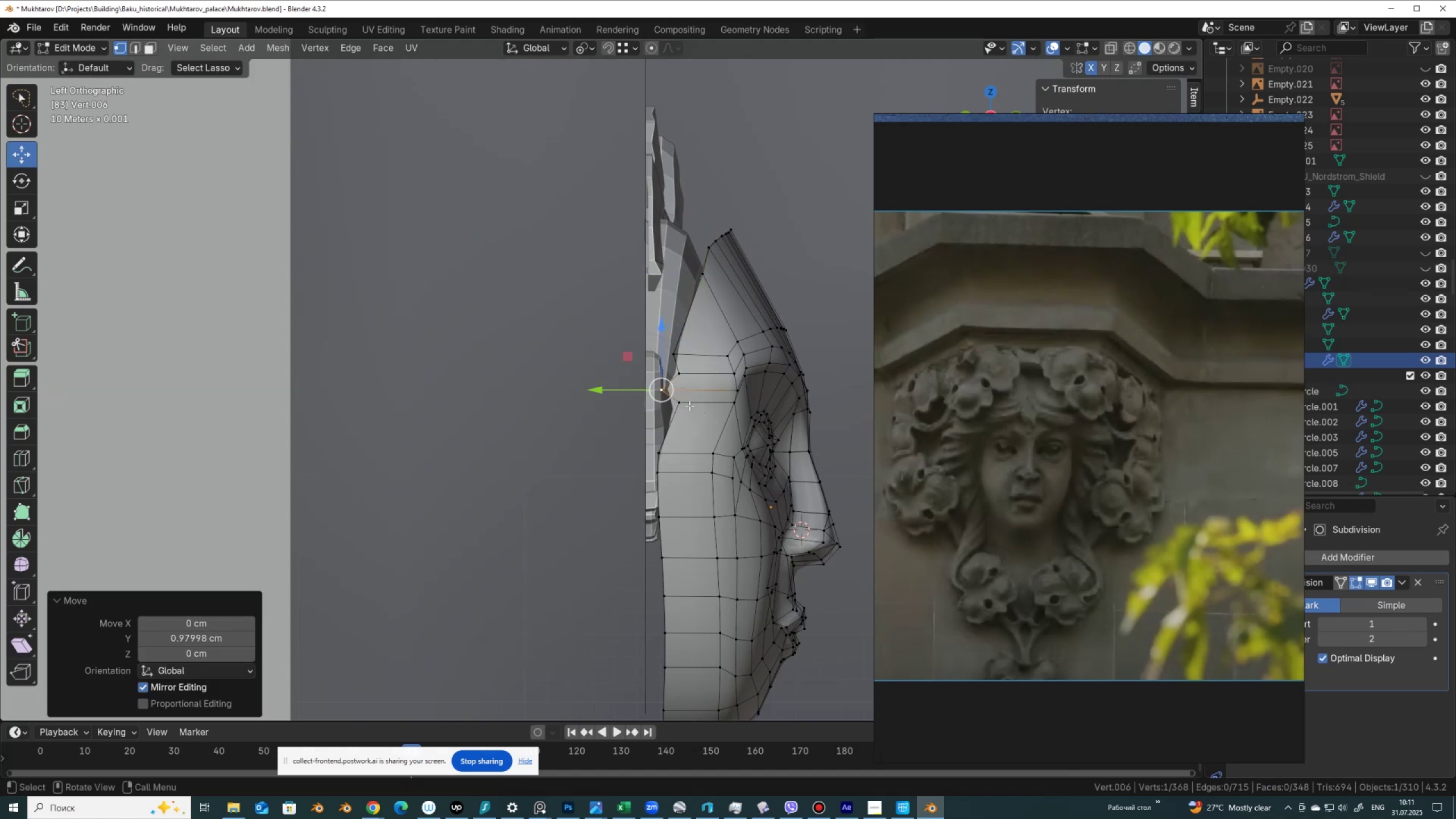 
left_click([689, 405])
 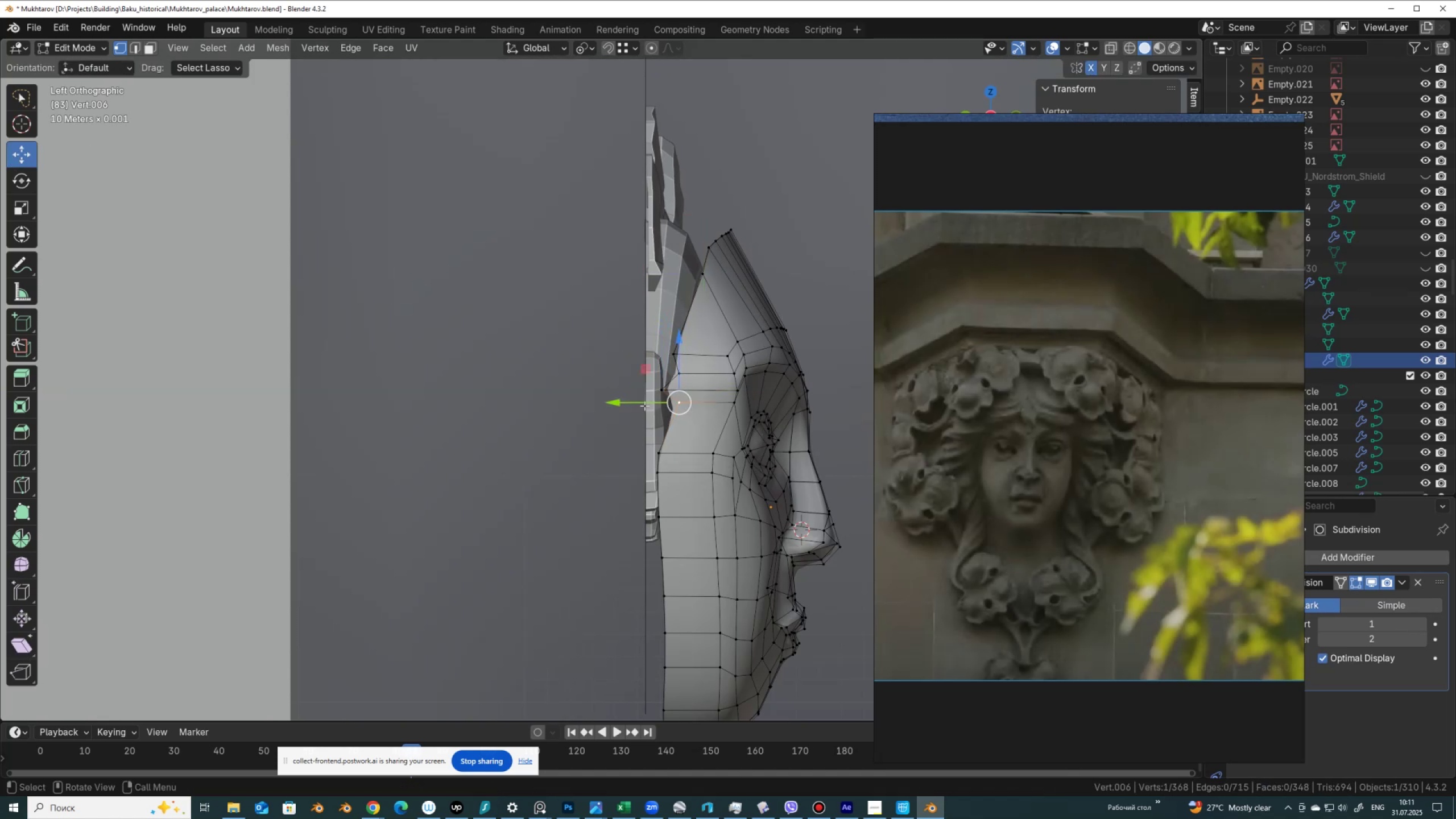 
left_click_drag(start_coordinate=[638, 403], to_coordinate=[613, 402])
 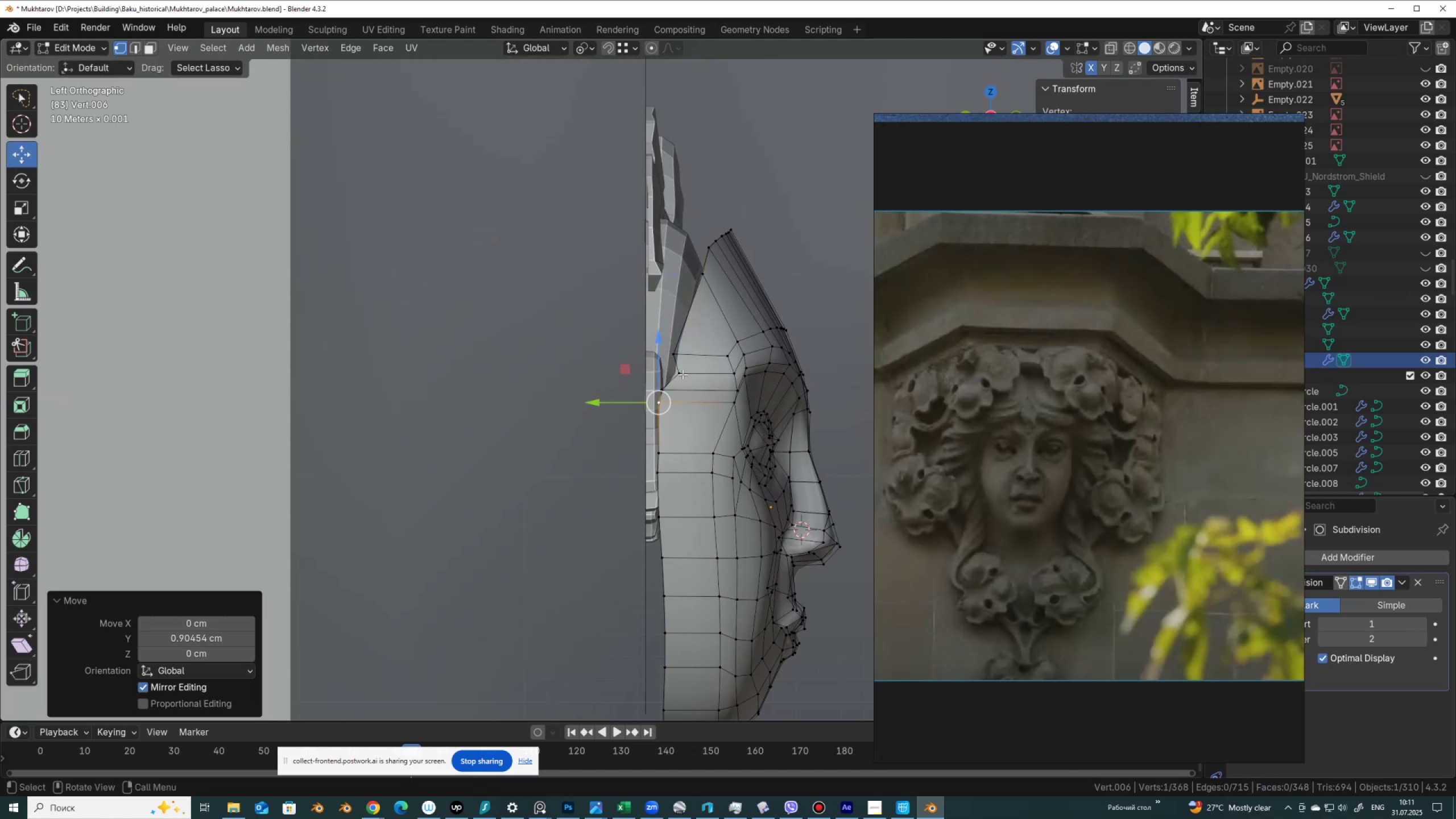 
left_click([683, 373])
 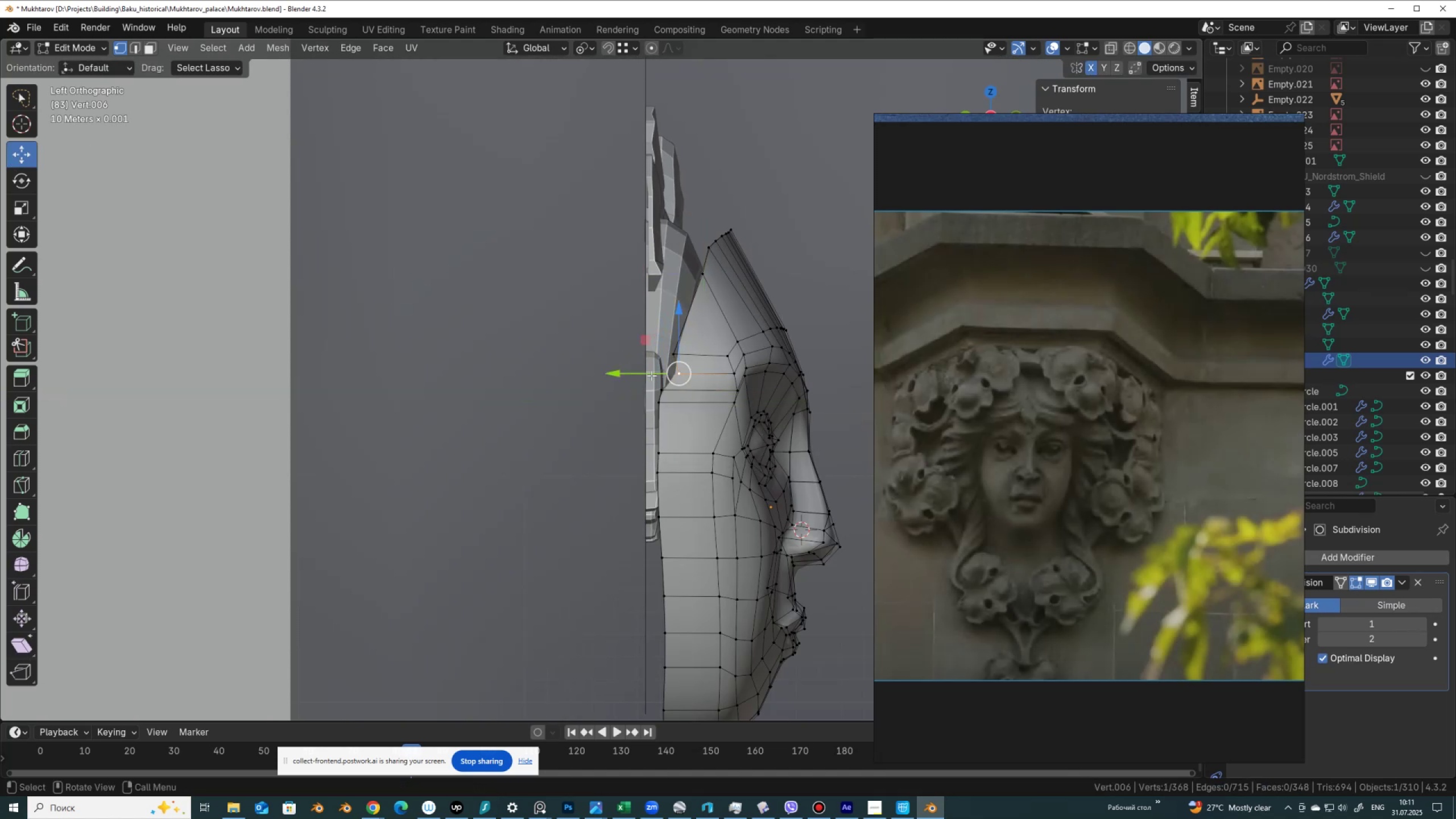 
left_click_drag(start_coordinate=[651, 375], to_coordinate=[633, 372])
 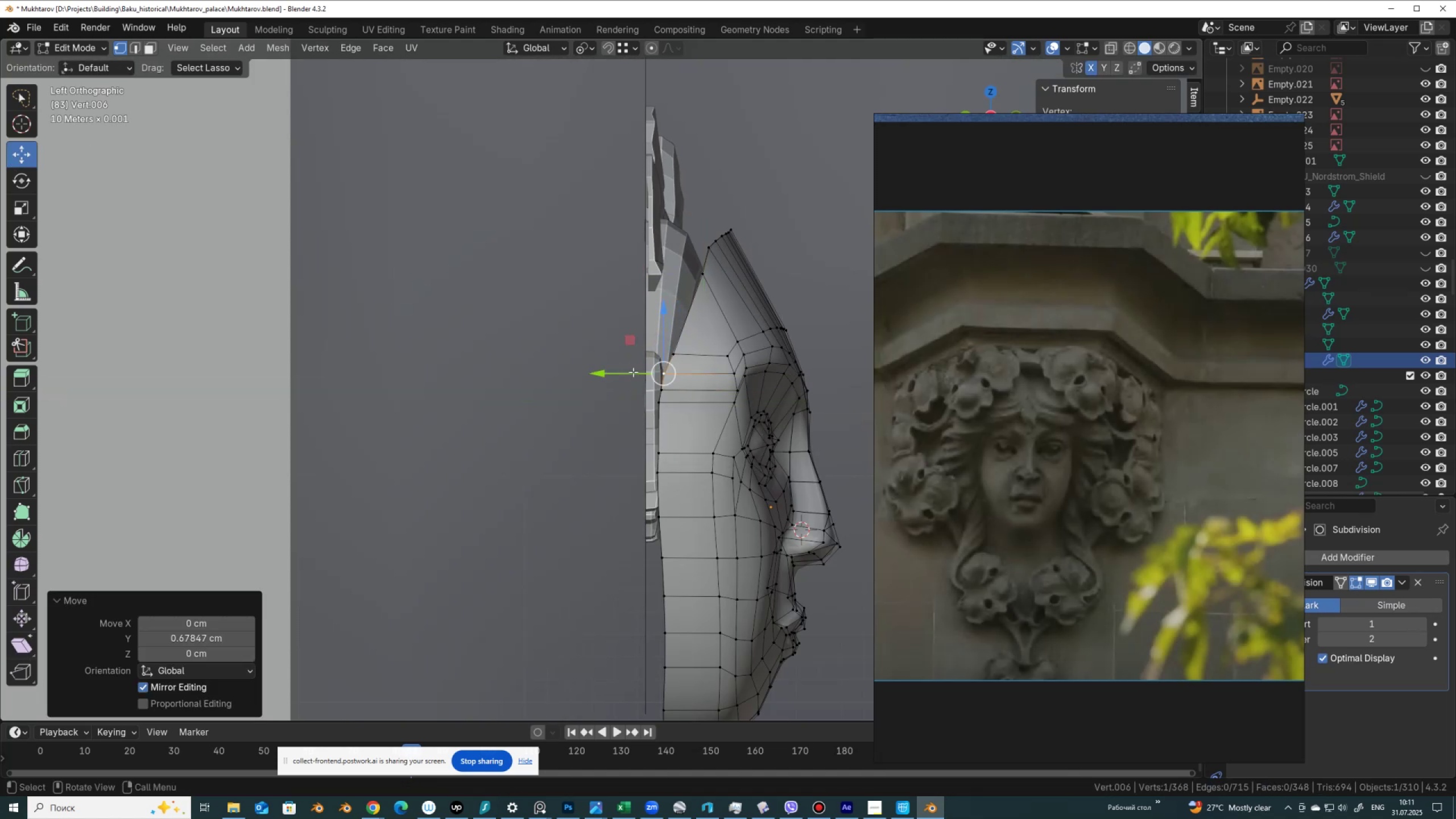 
scroll: coordinate [633, 372], scroll_direction: down, amount: 3.0
 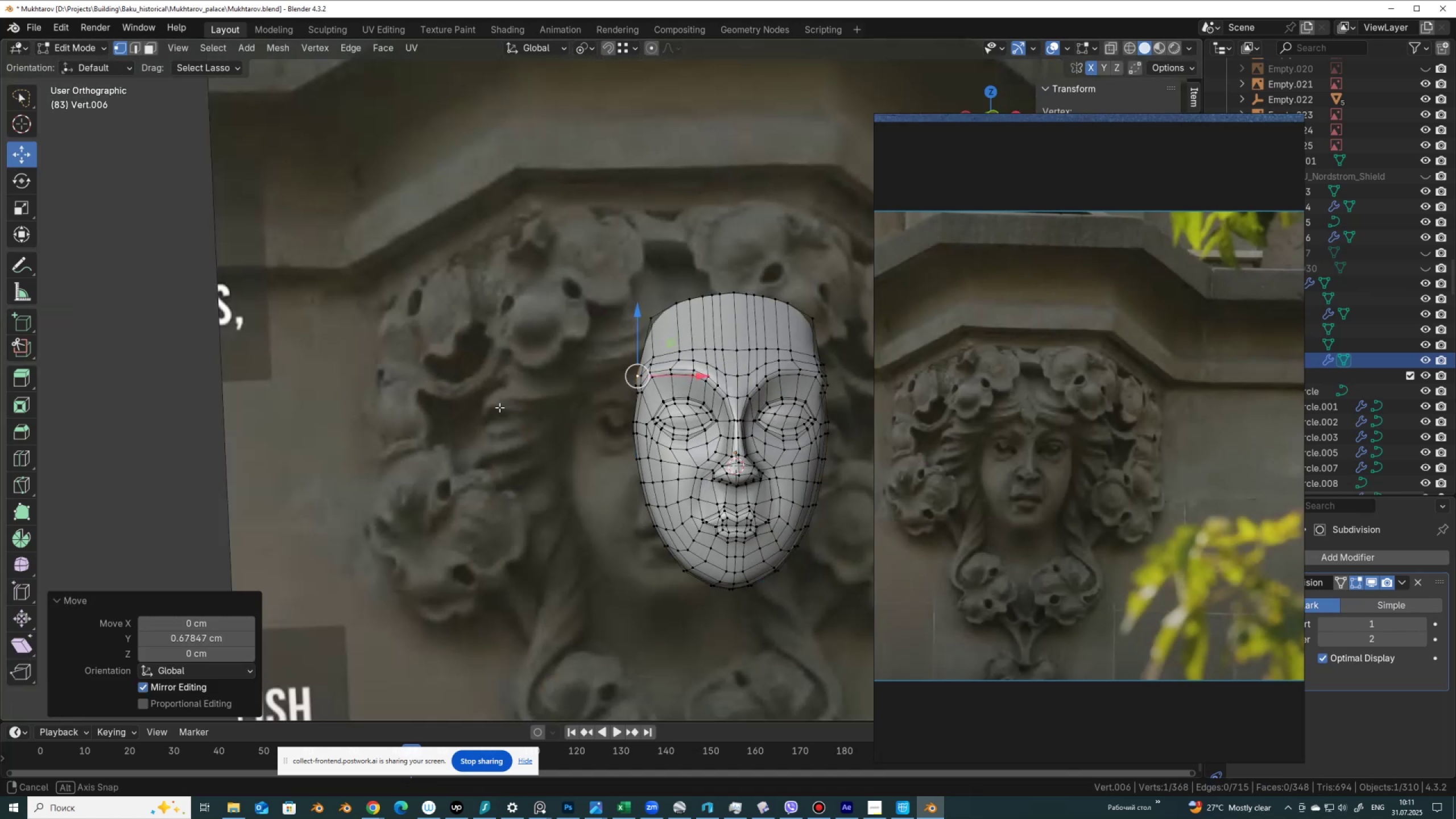 
hold_key(key=AltLeft, duration=0.39)
 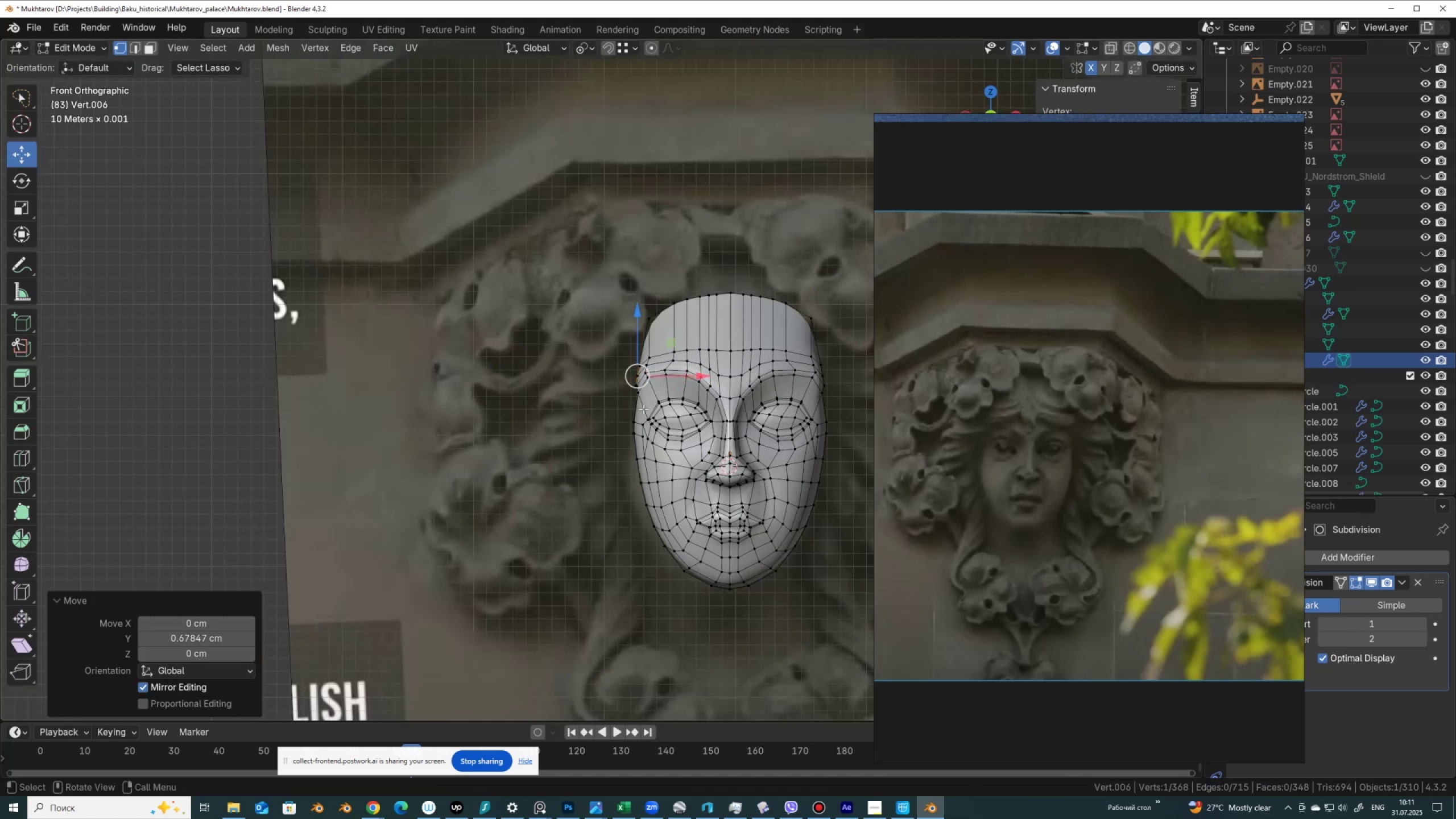 
hold_key(key=ShiftLeft, duration=0.38)
 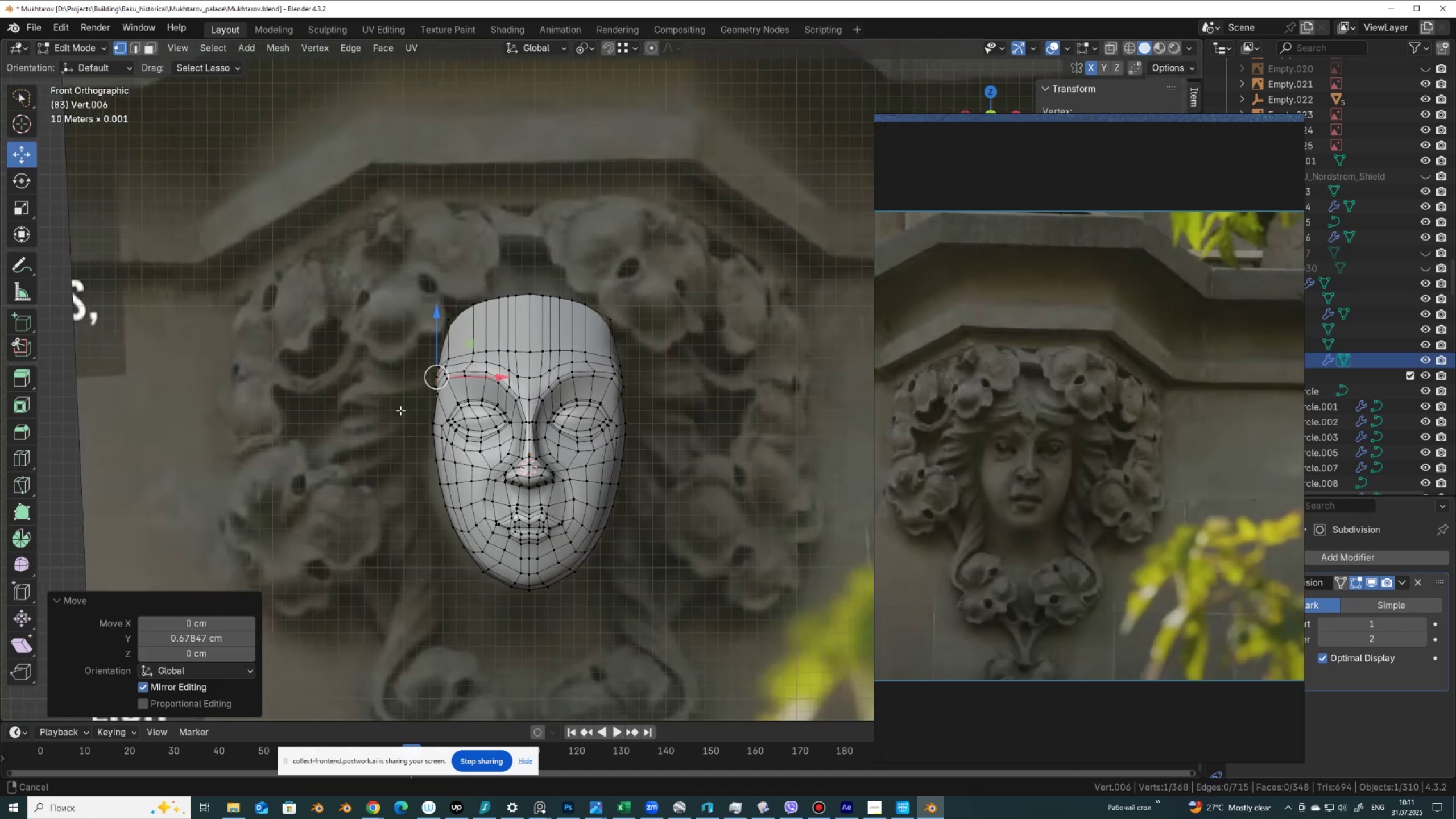 
scroll: coordinate [413, 408], scroll_direction: up, amount: 6.0
 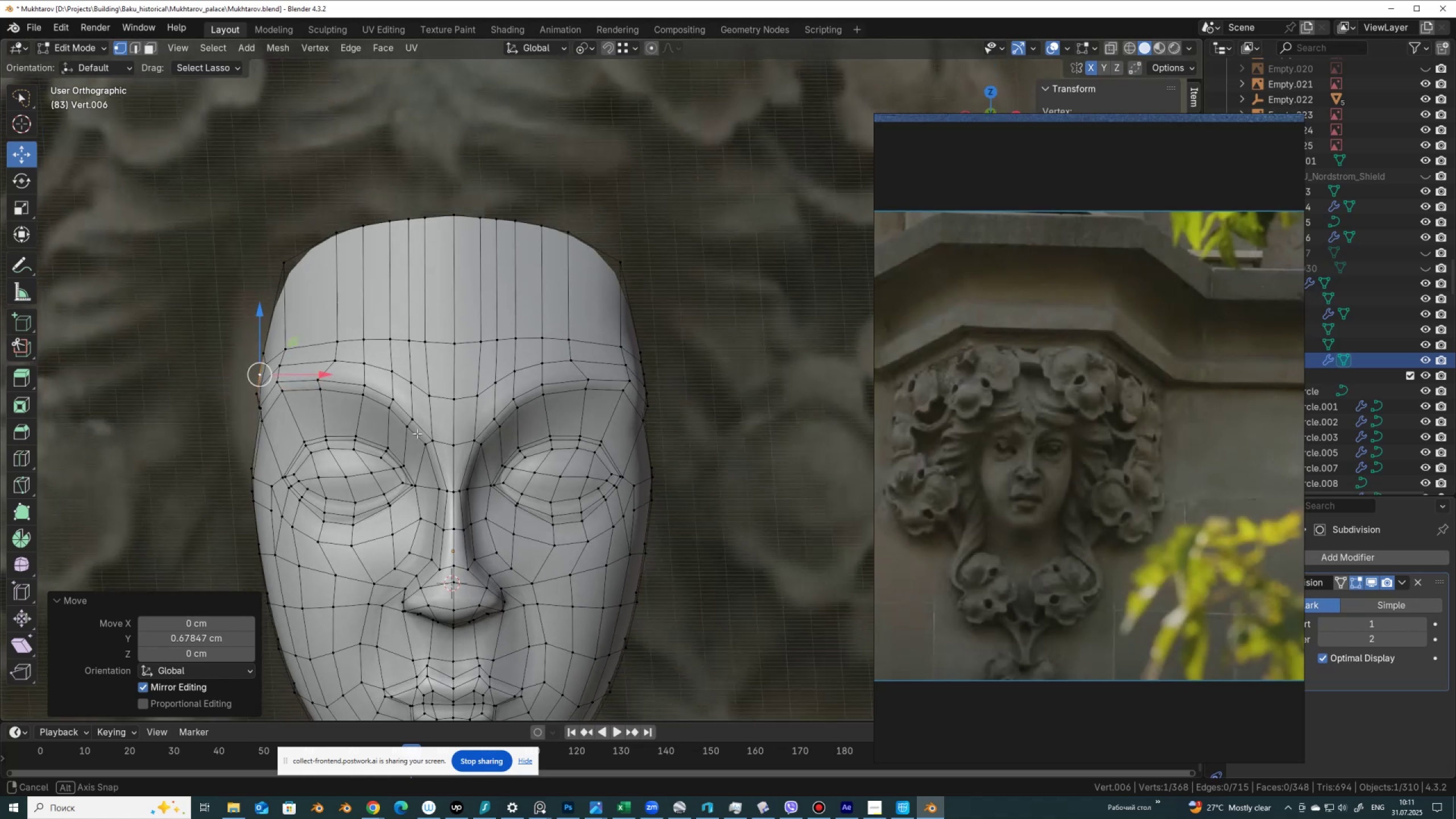 
key(Tab)
 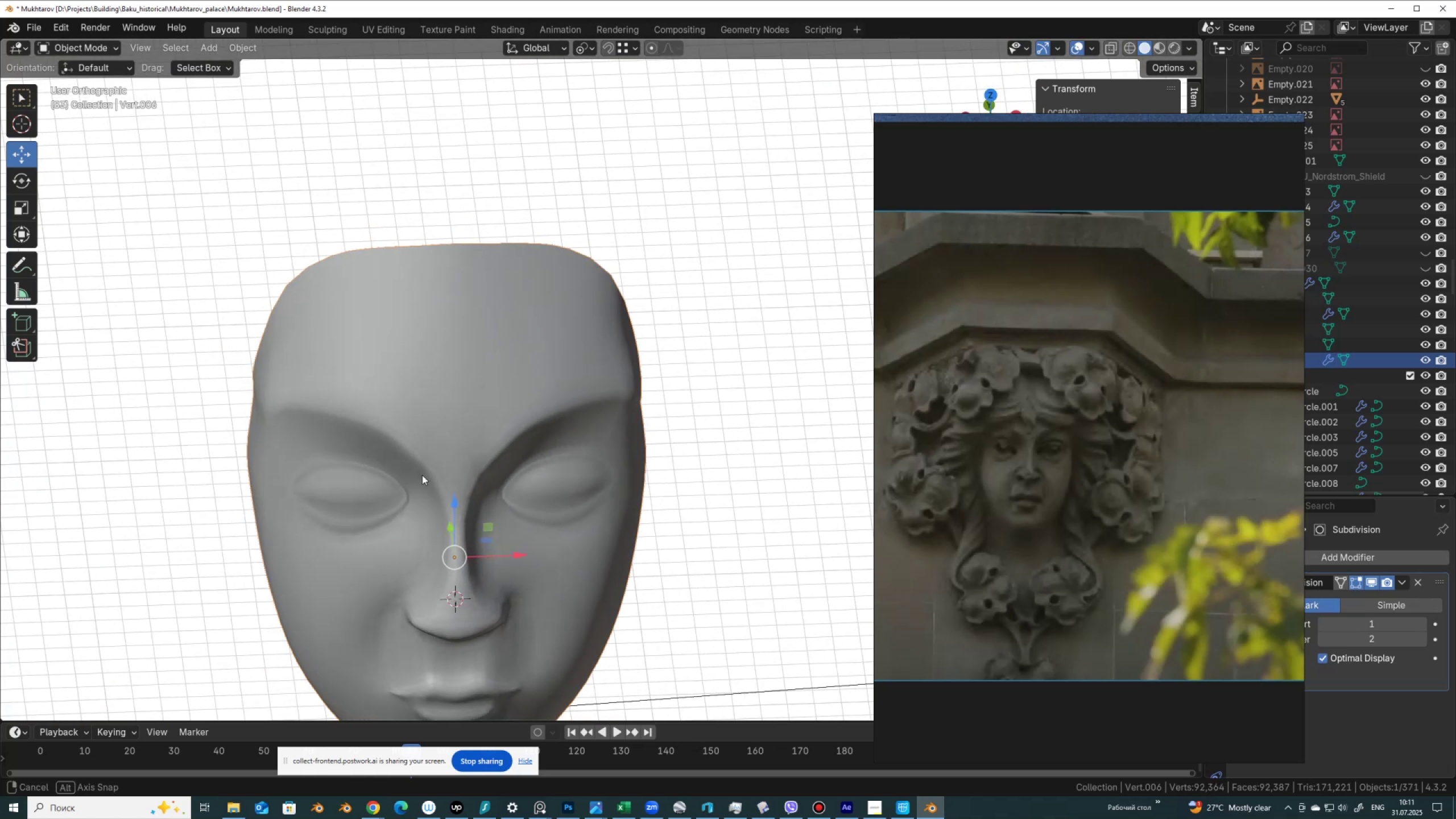 
key(Tab)
 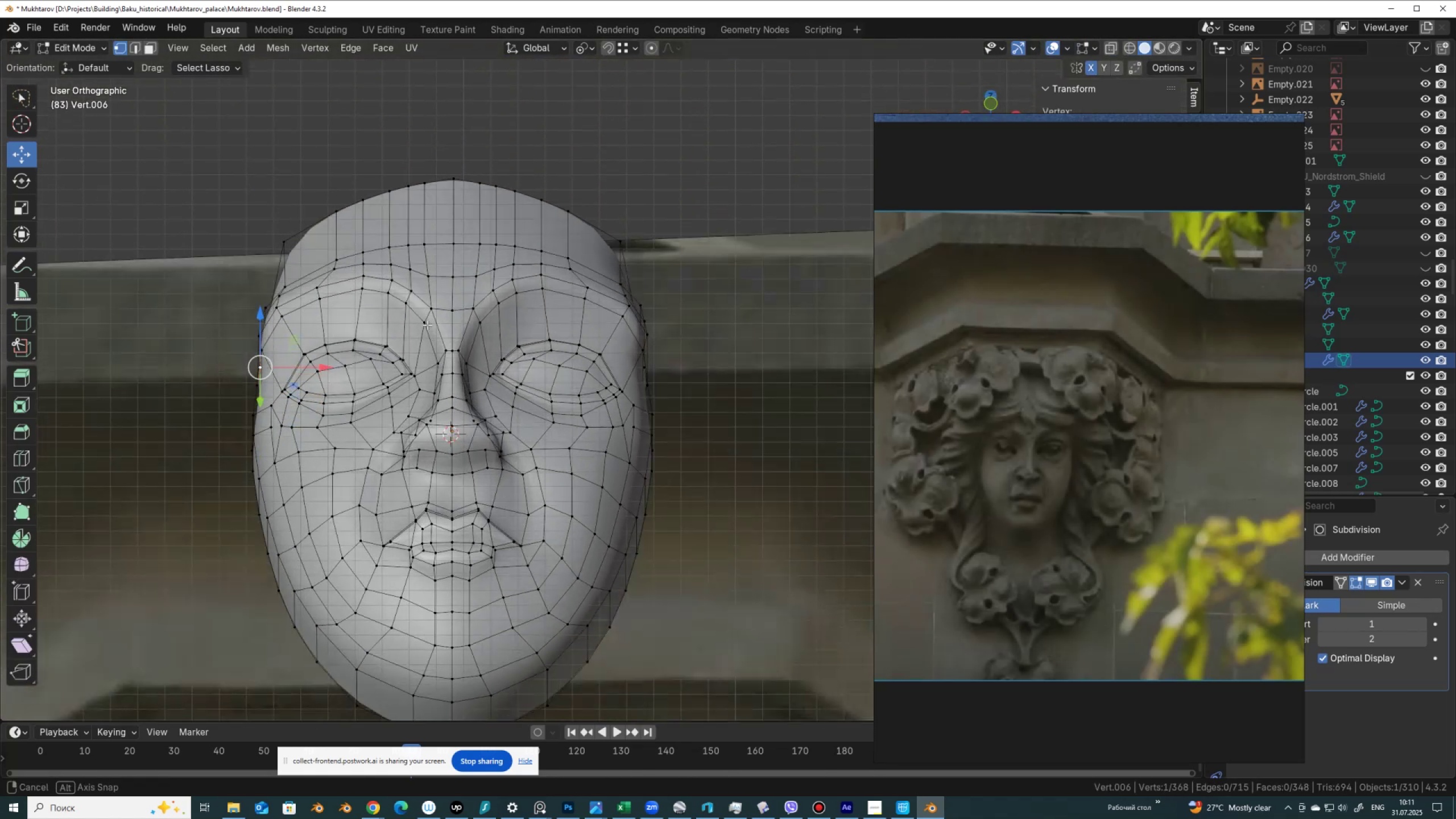 
hold_key(key=AltLeft, duration=0.34)
 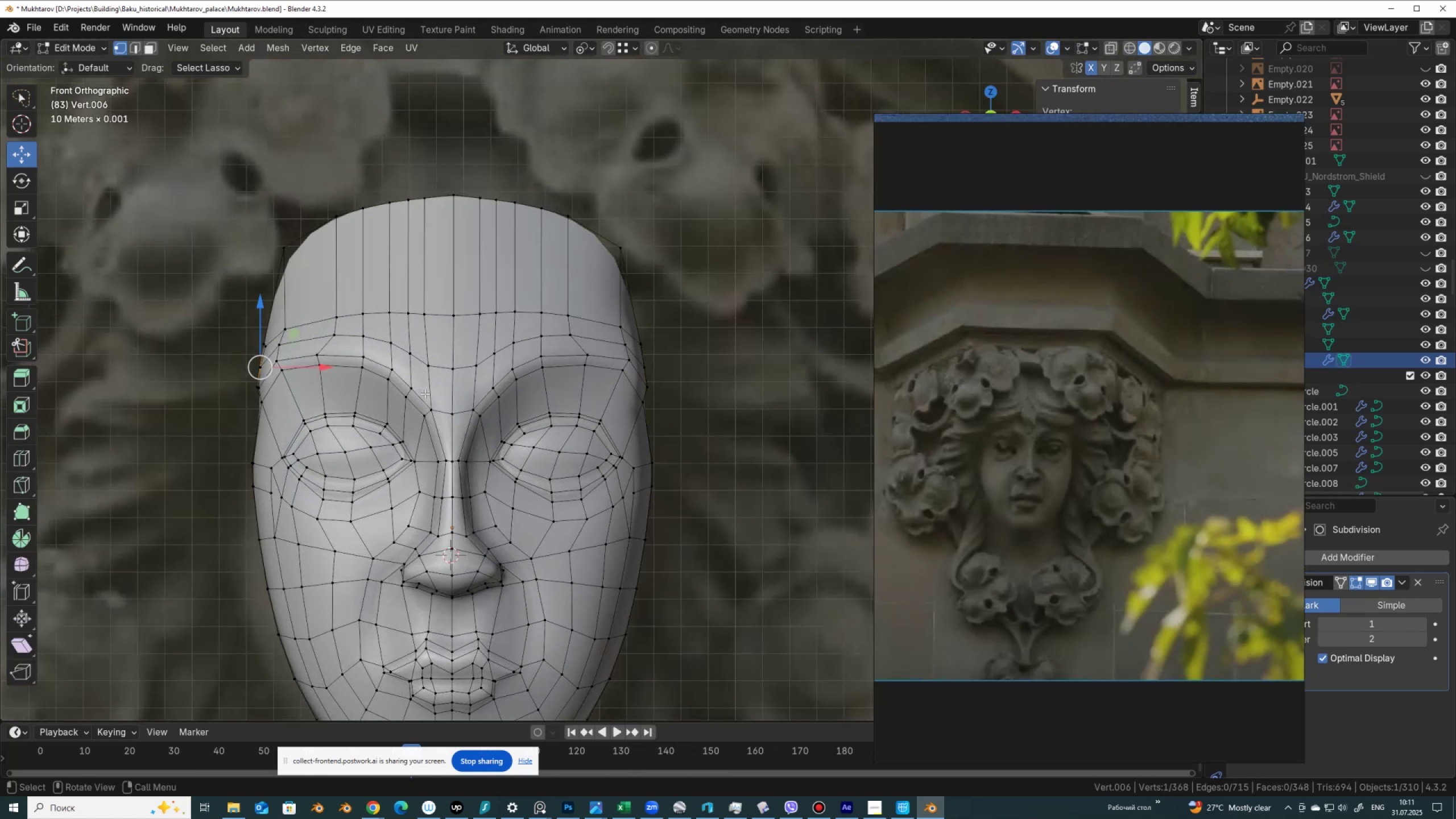 
key(Tab)
 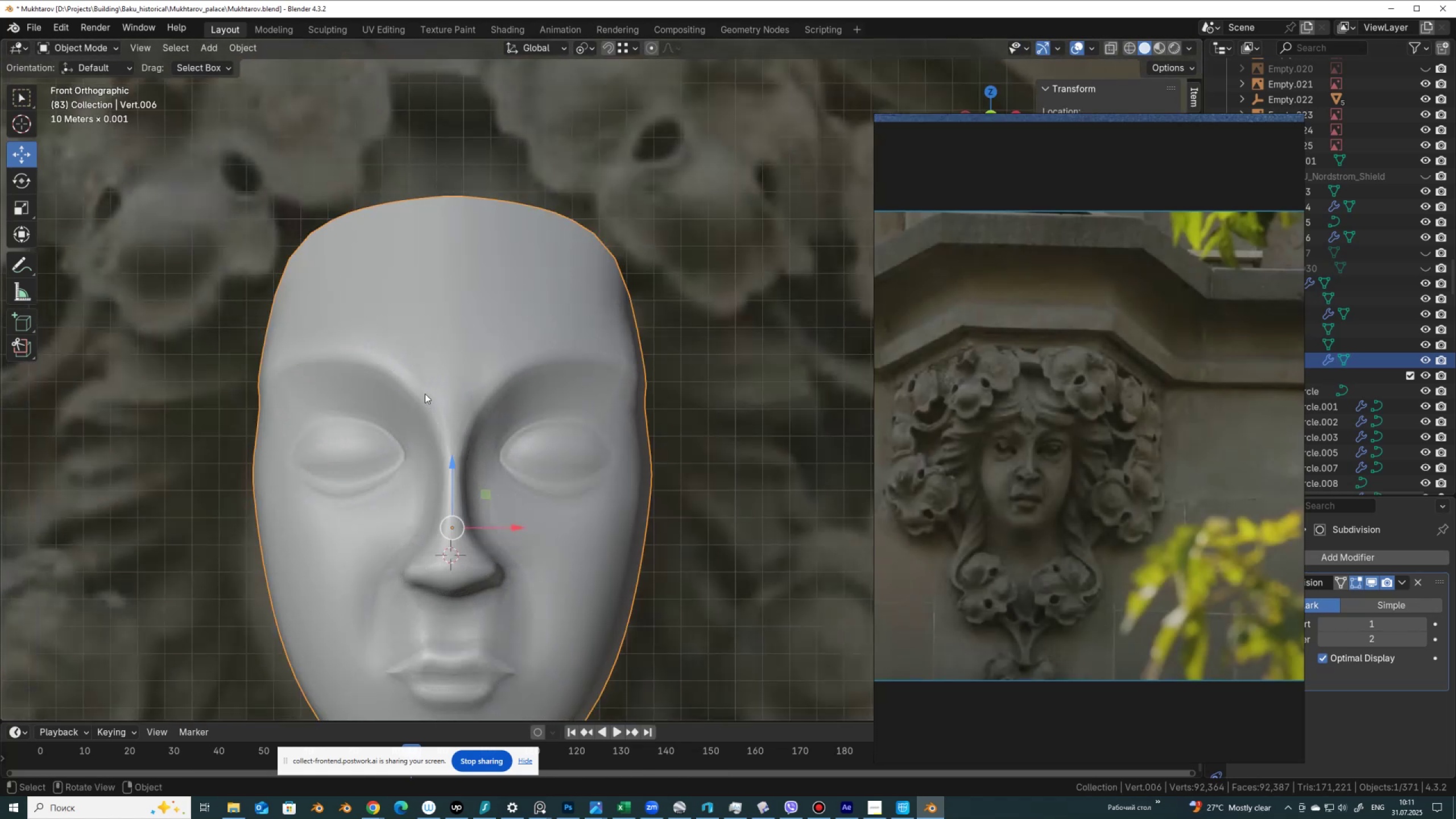 
key(Alt+AltLeft)
 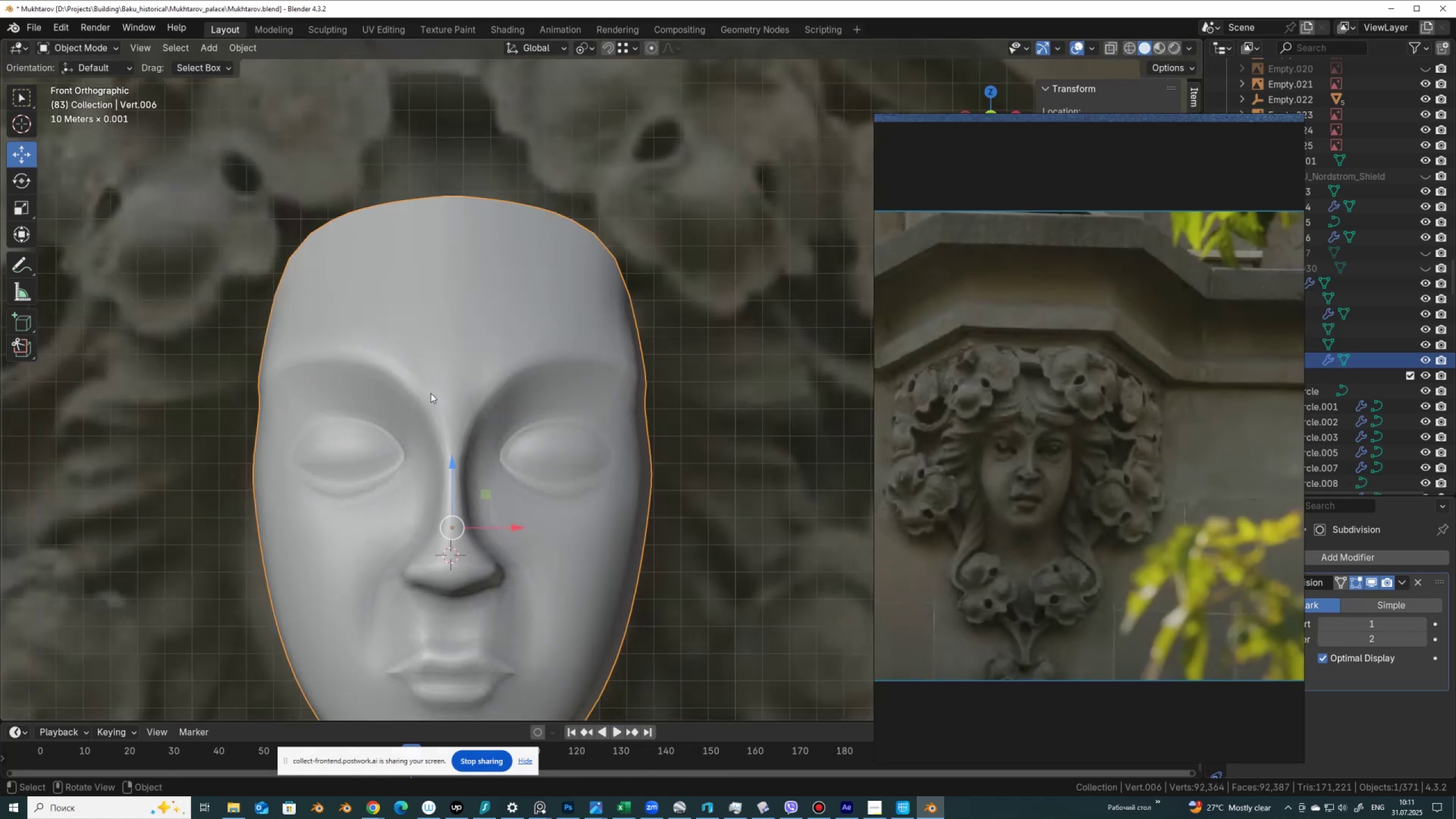 
key(Alt+AltLeft)
 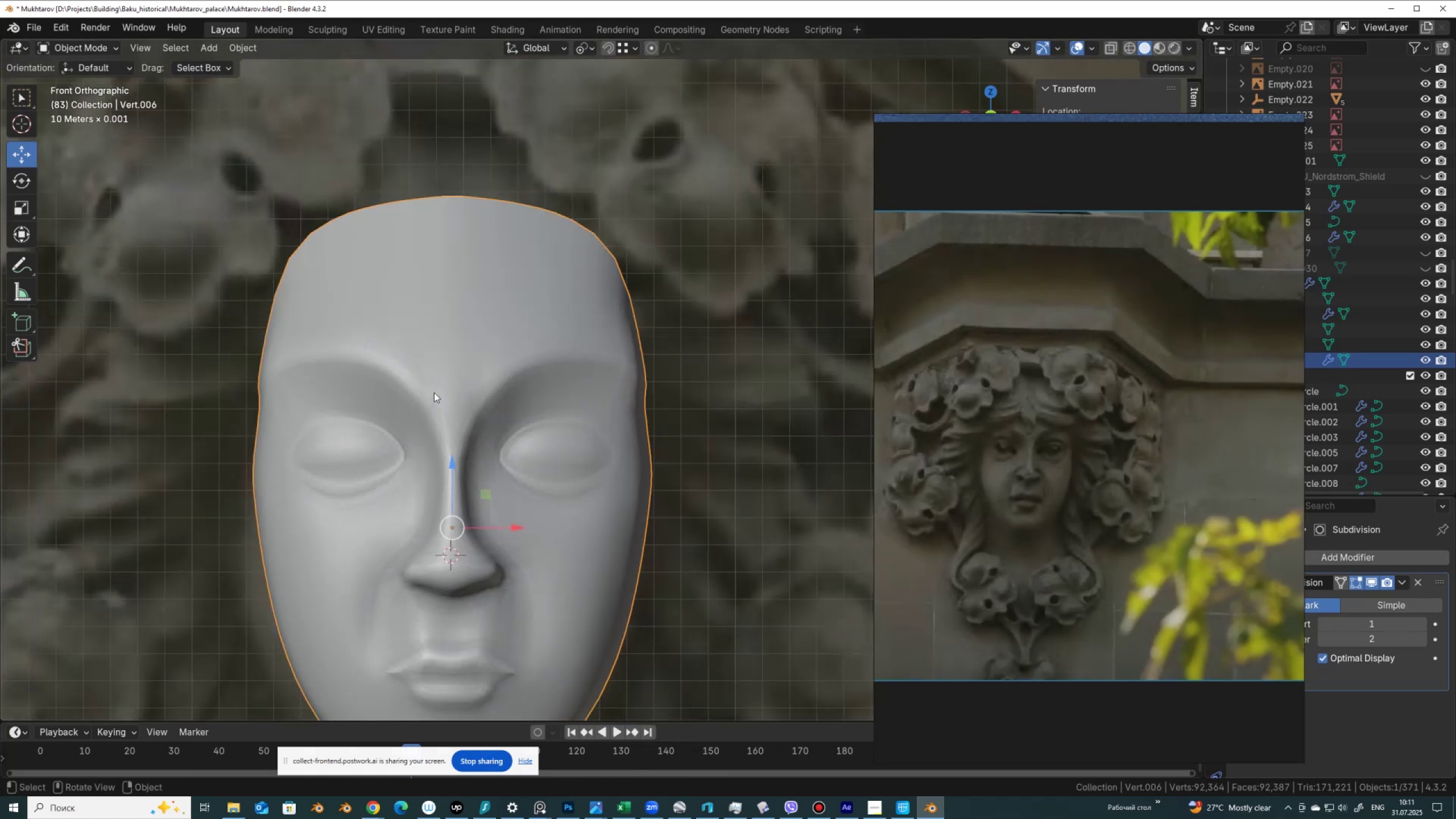 
key(Alt+Z)
 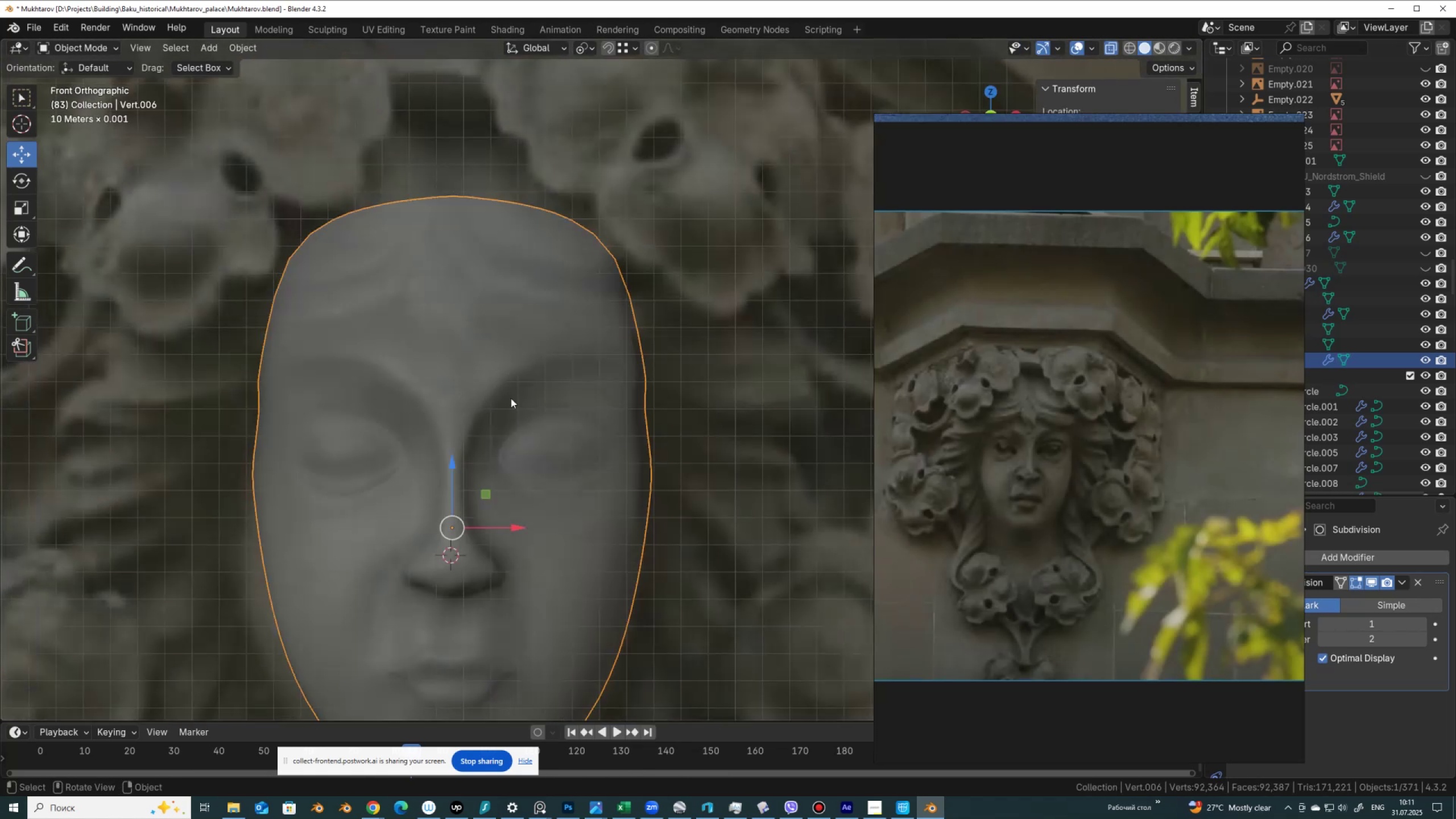 
scroll: coordinate [511, 398], scroll_direction: down, amount: 2.0
 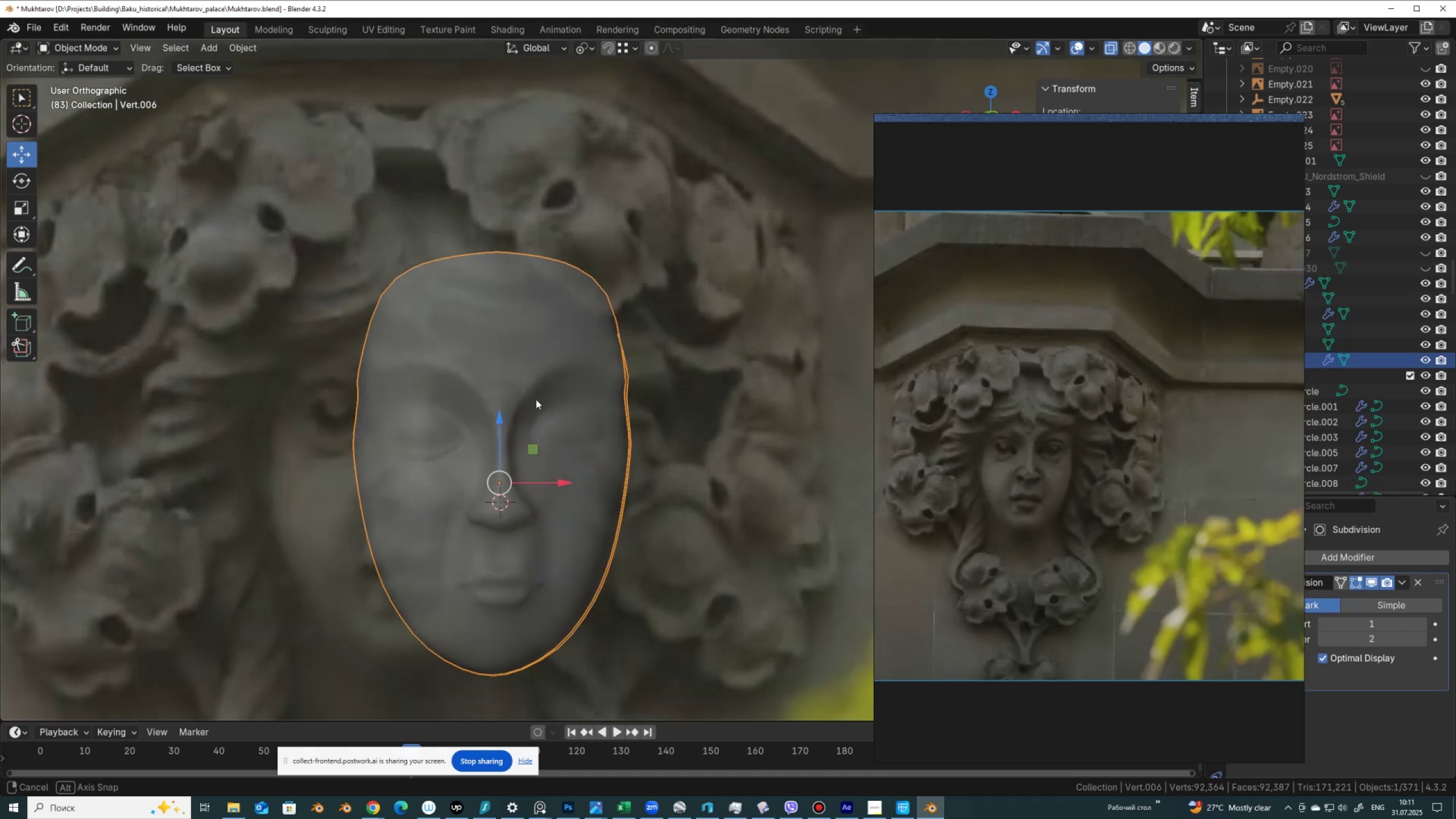 
hold_key(key=AltLeft, duration=0.46)
 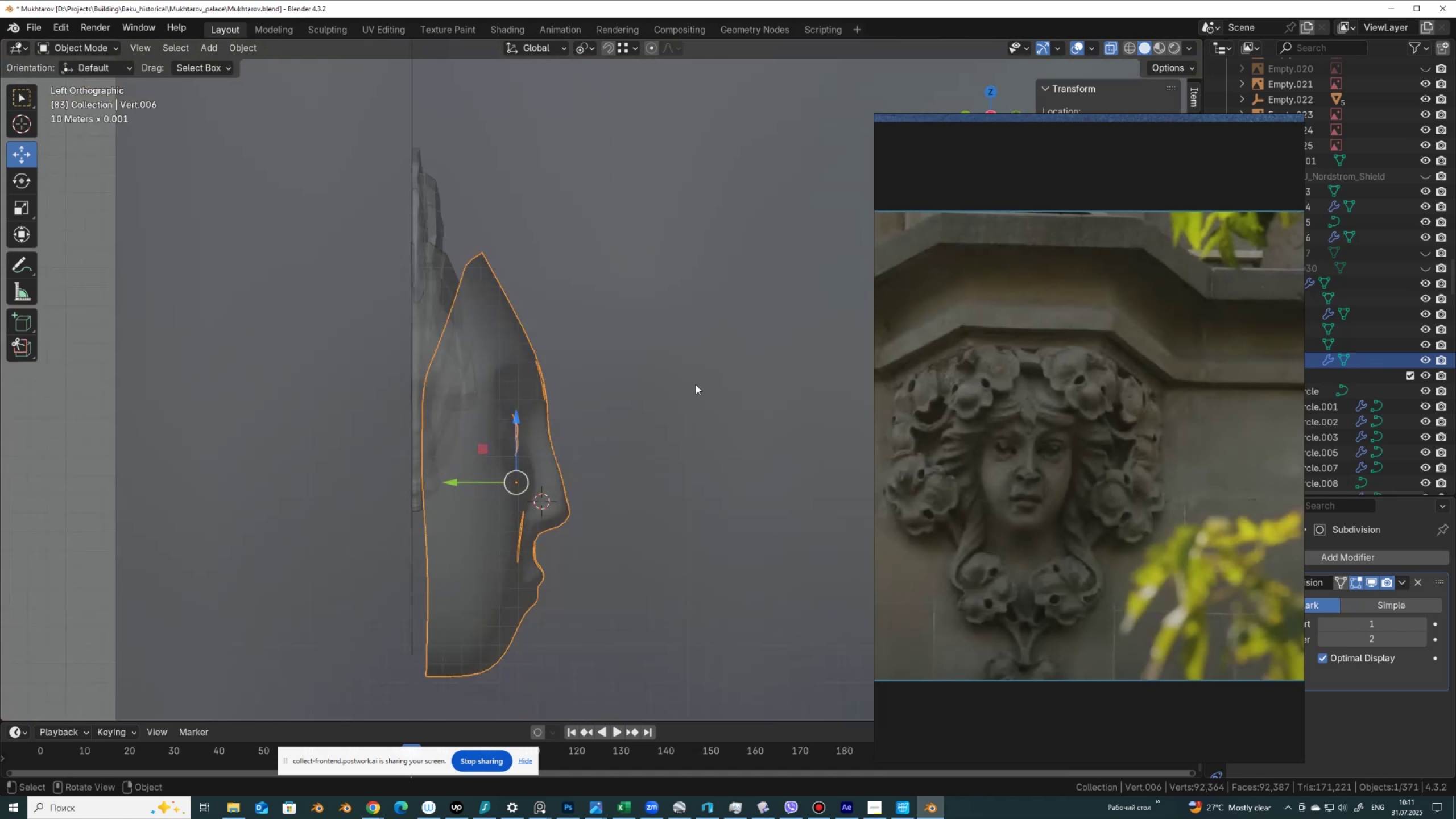 
key(Tab)
 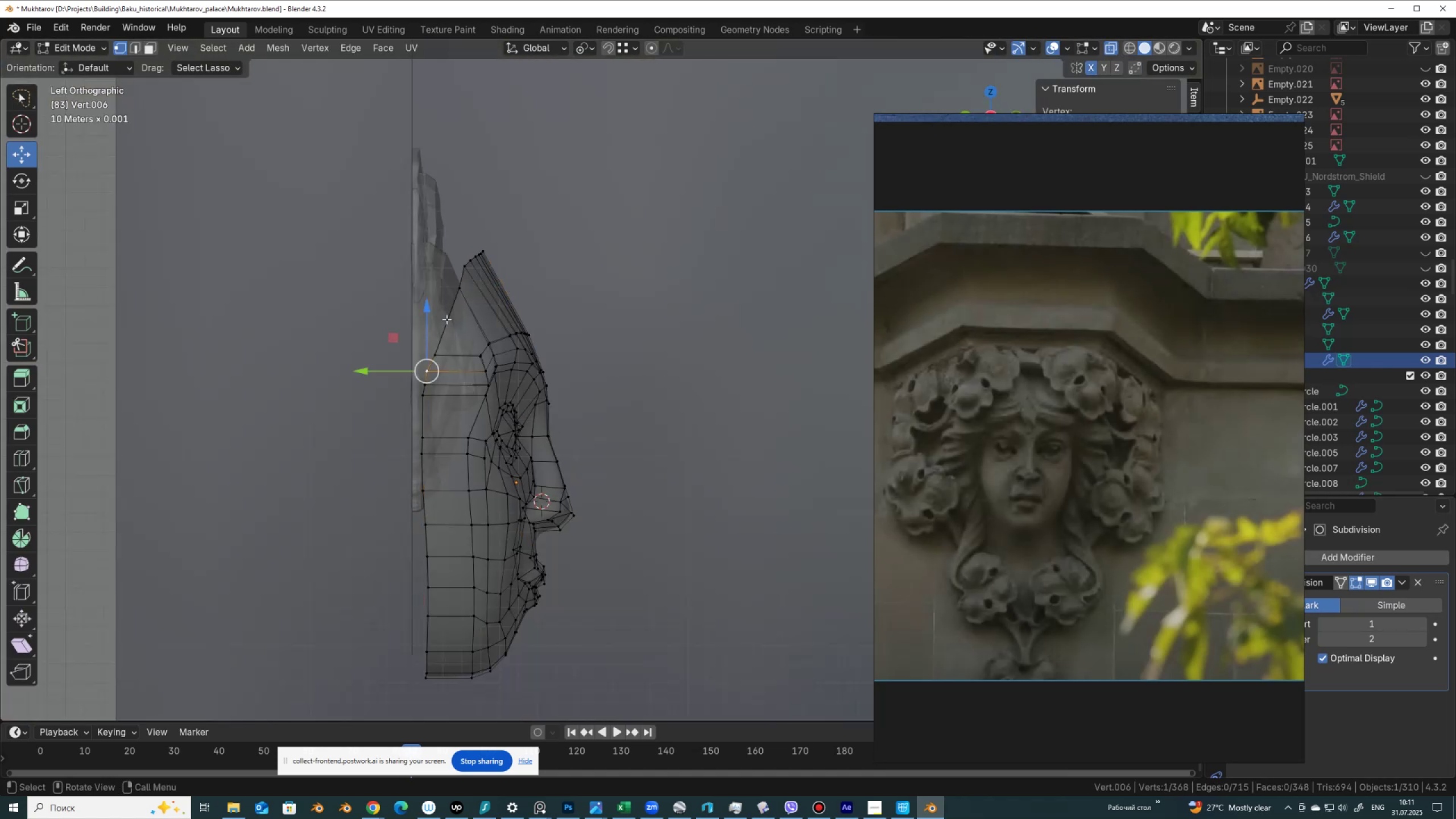 
hold_key(key=AltLeft, duration=0.48)
left_click([449, 312])
 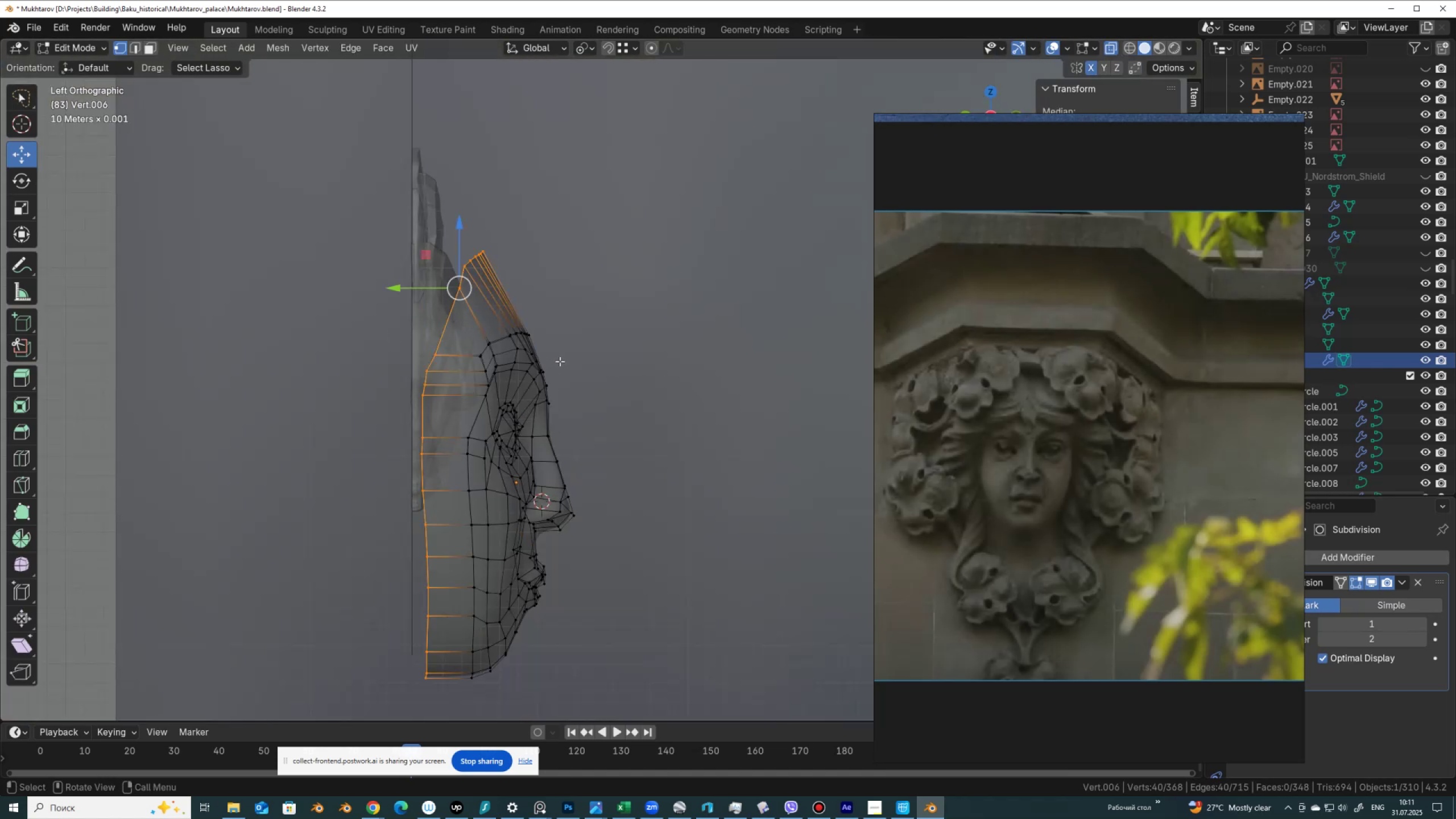 
key(E)
 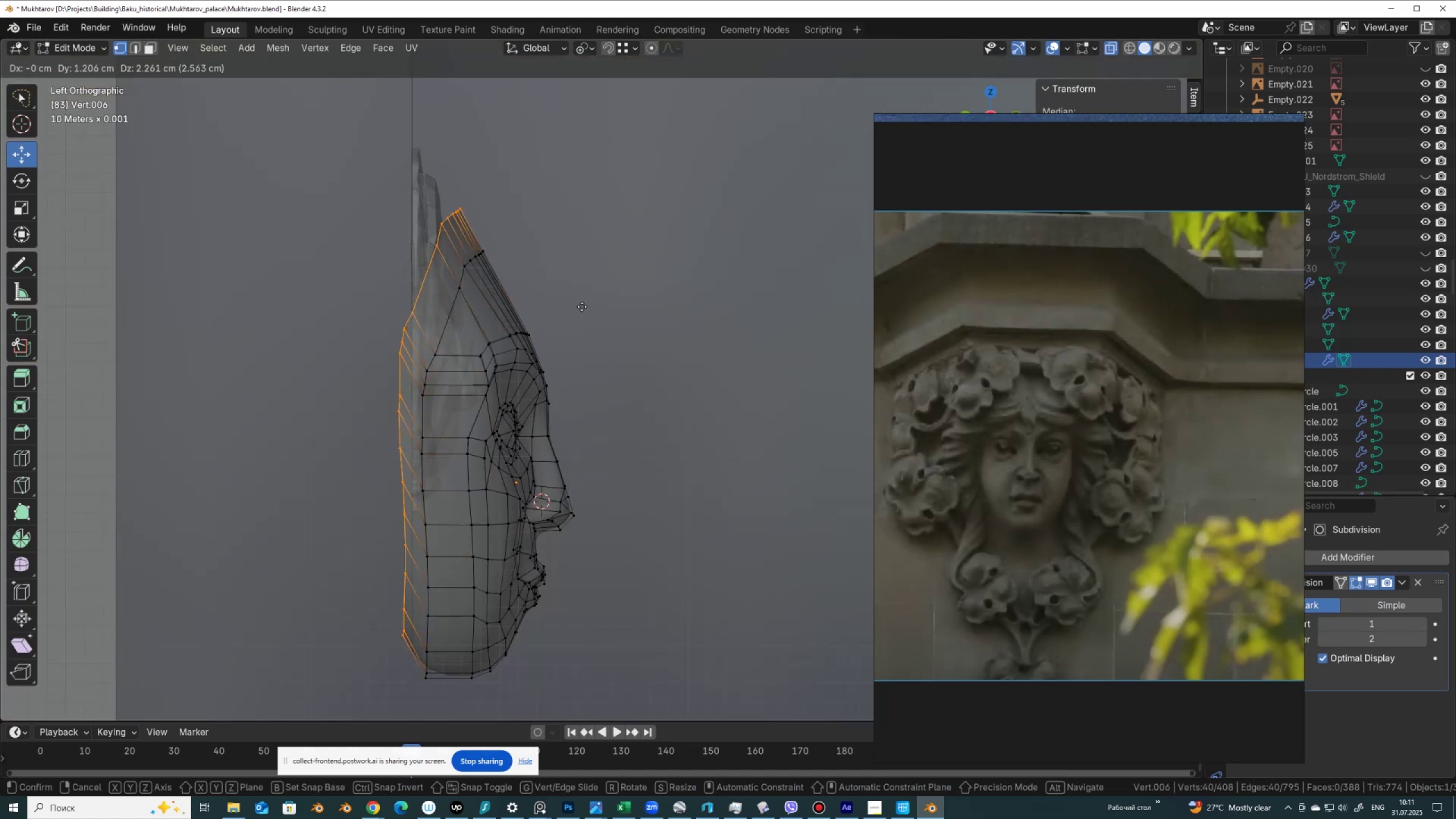 
right_click([582, 307])
 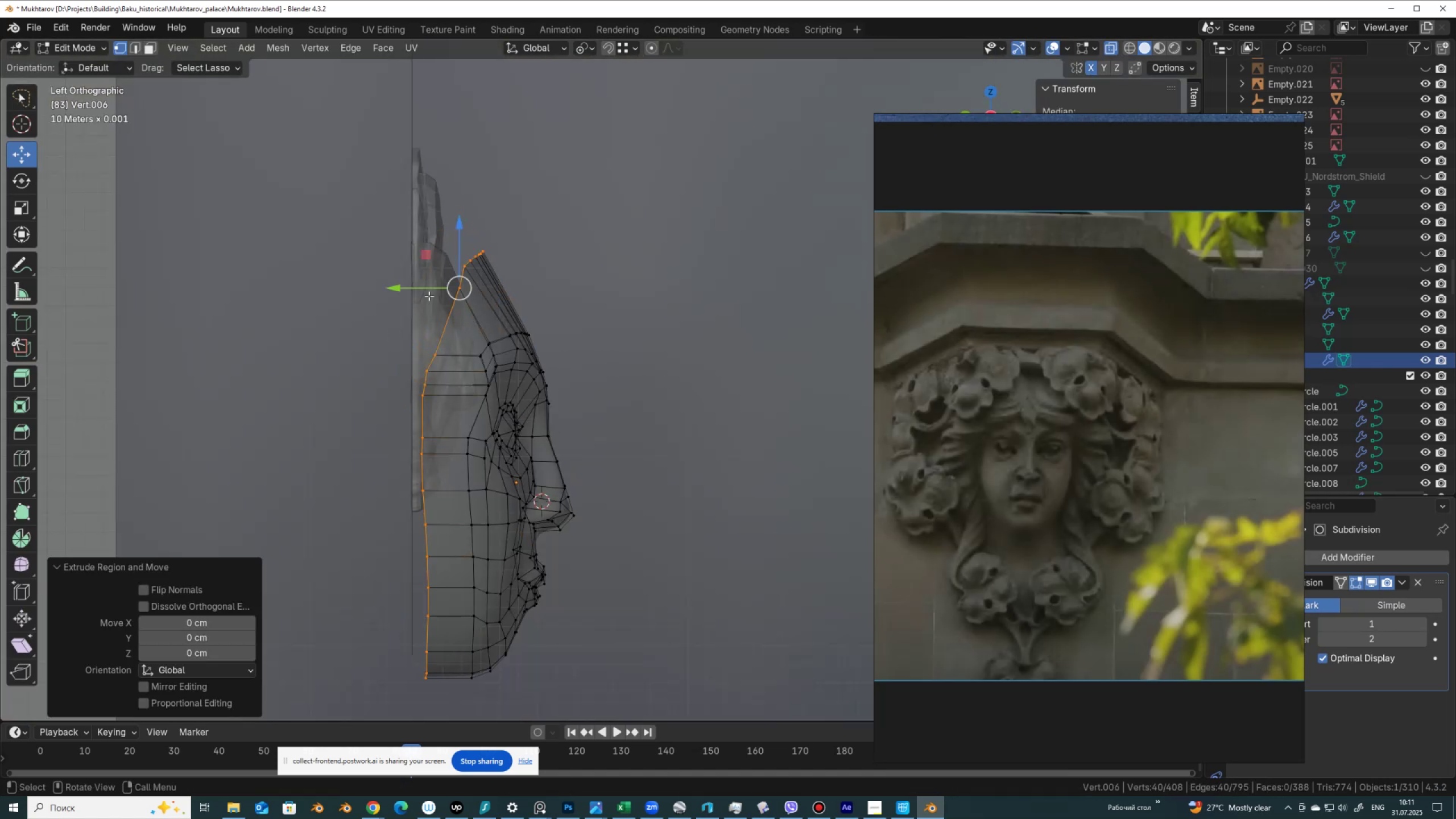 
left_click_drag(start_coordinate=[429, 291], to_coordinate=[380, 287])
 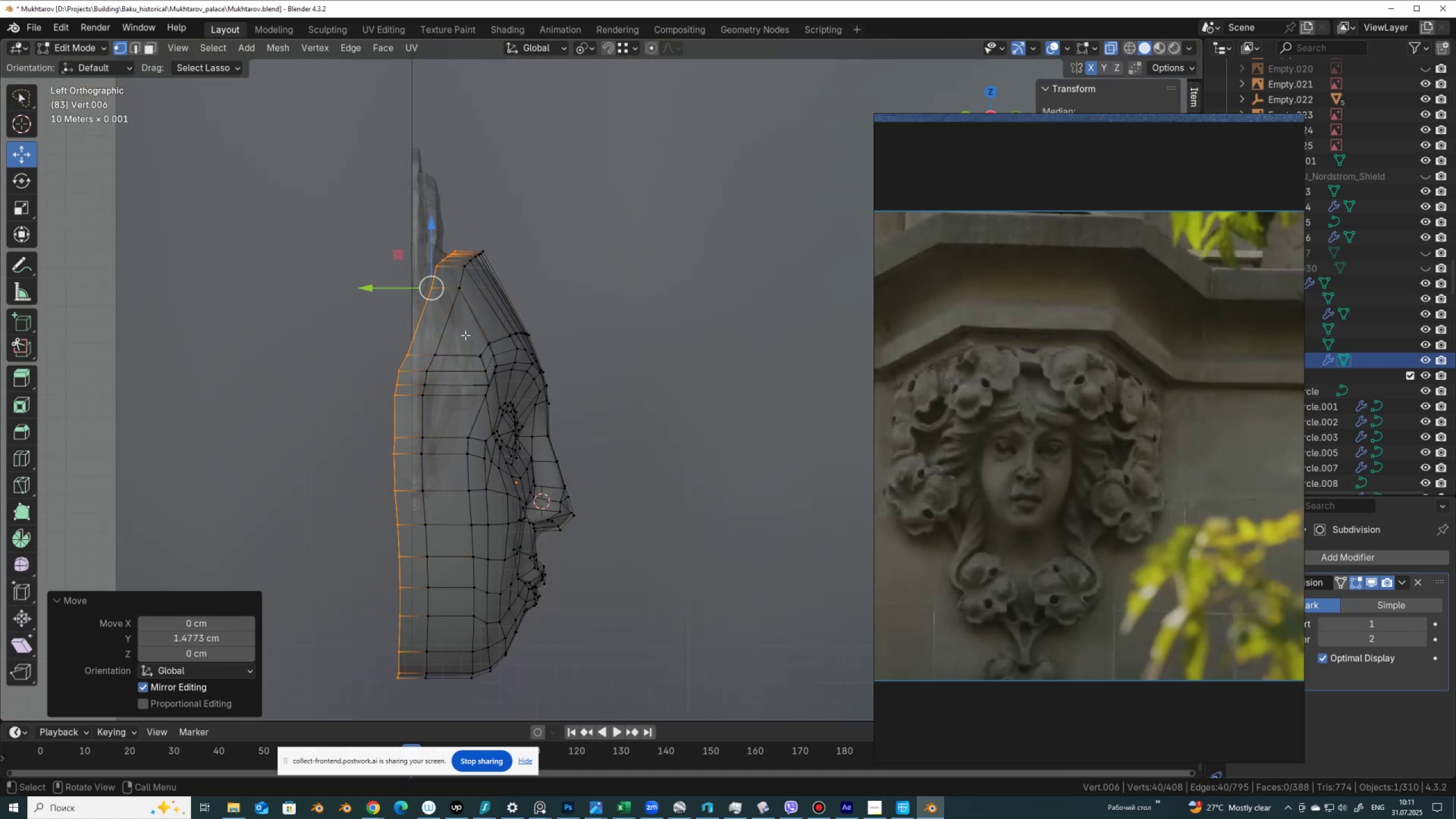 
type(sy0)
key(NumpadEnter)
 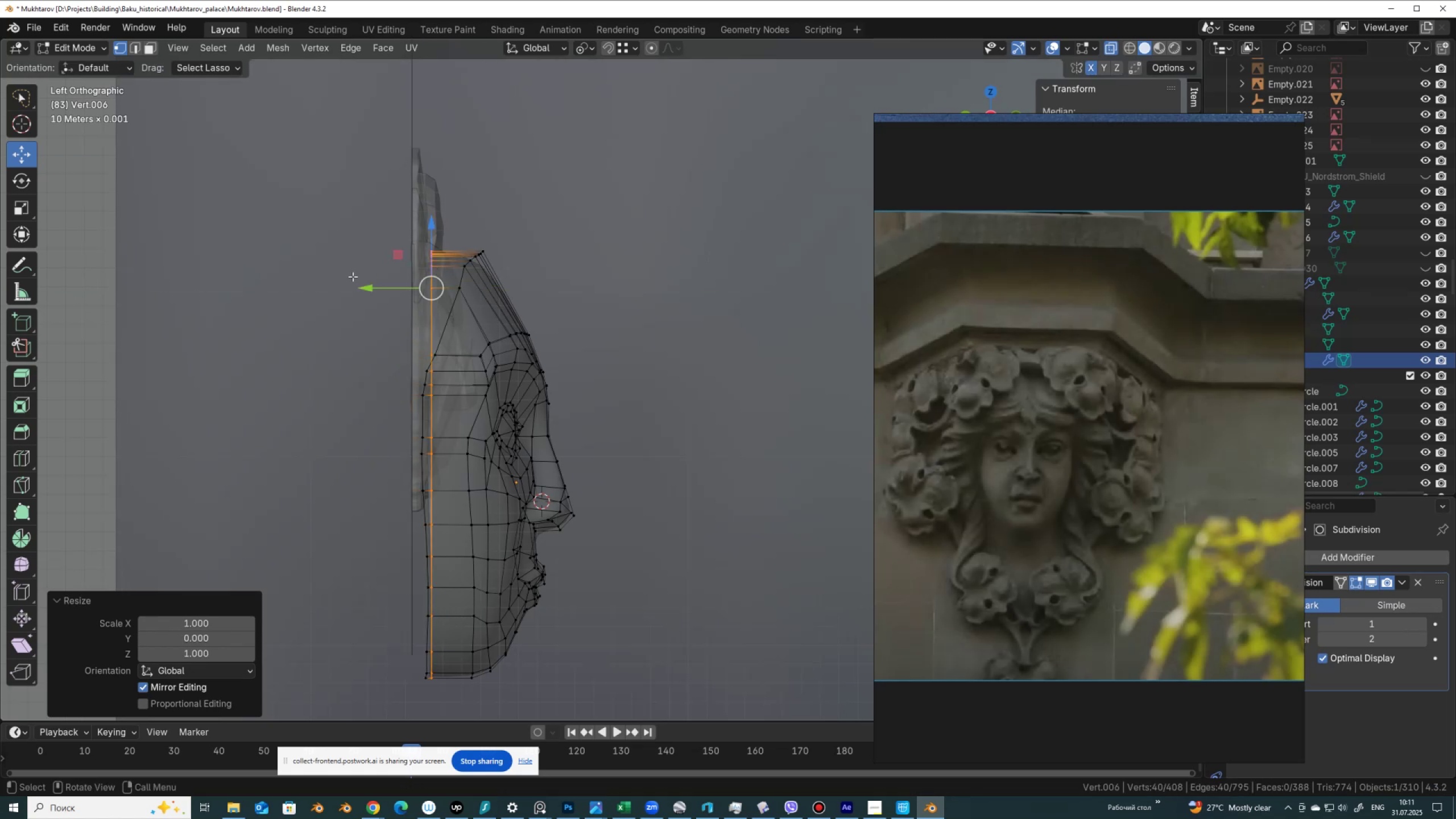 
left_click_drag(start_coordinate=[383, 289], to_coordinate=[355, 285])
 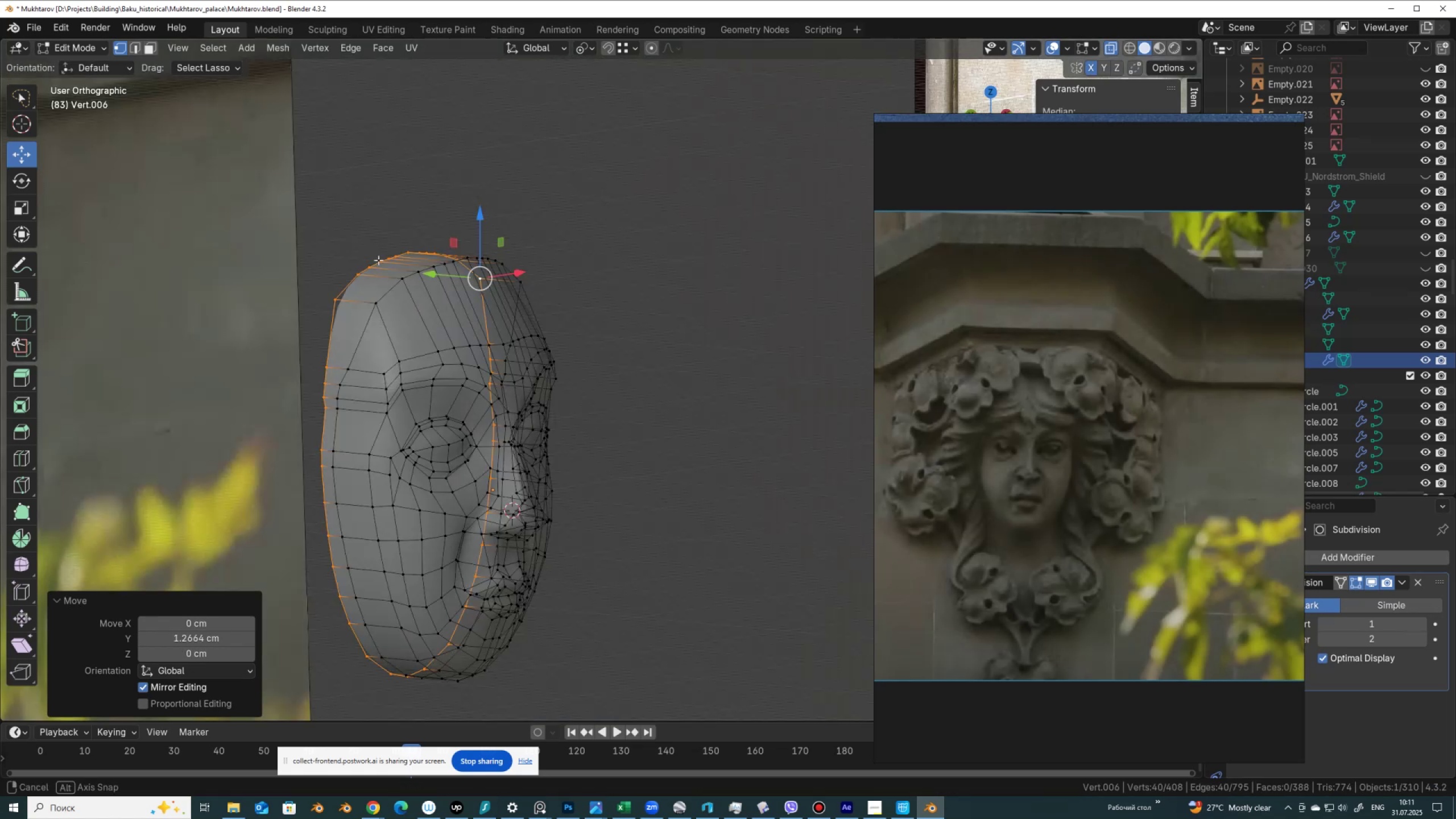 
wait(5.15)
 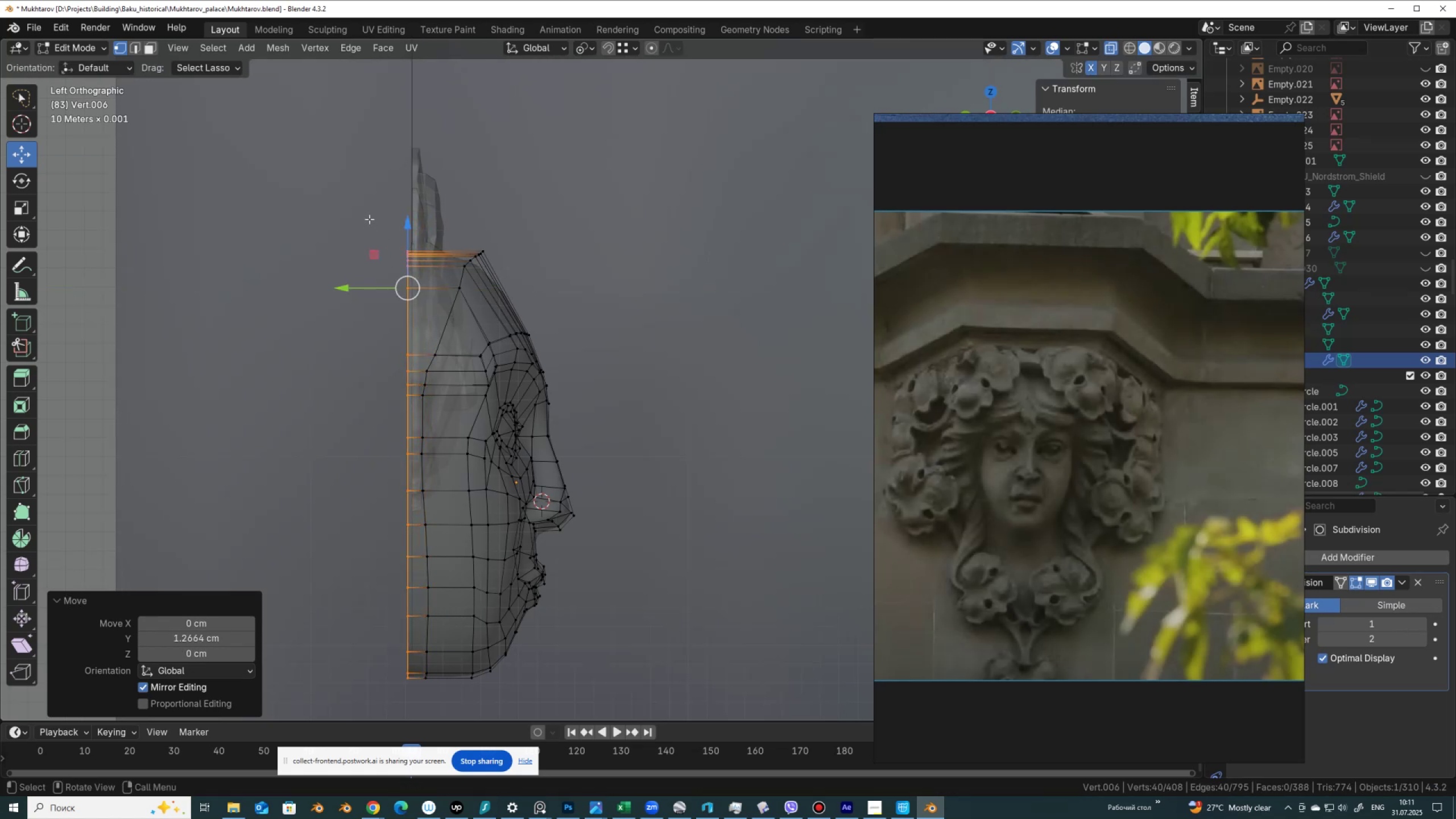 
left_click([410, 250])
 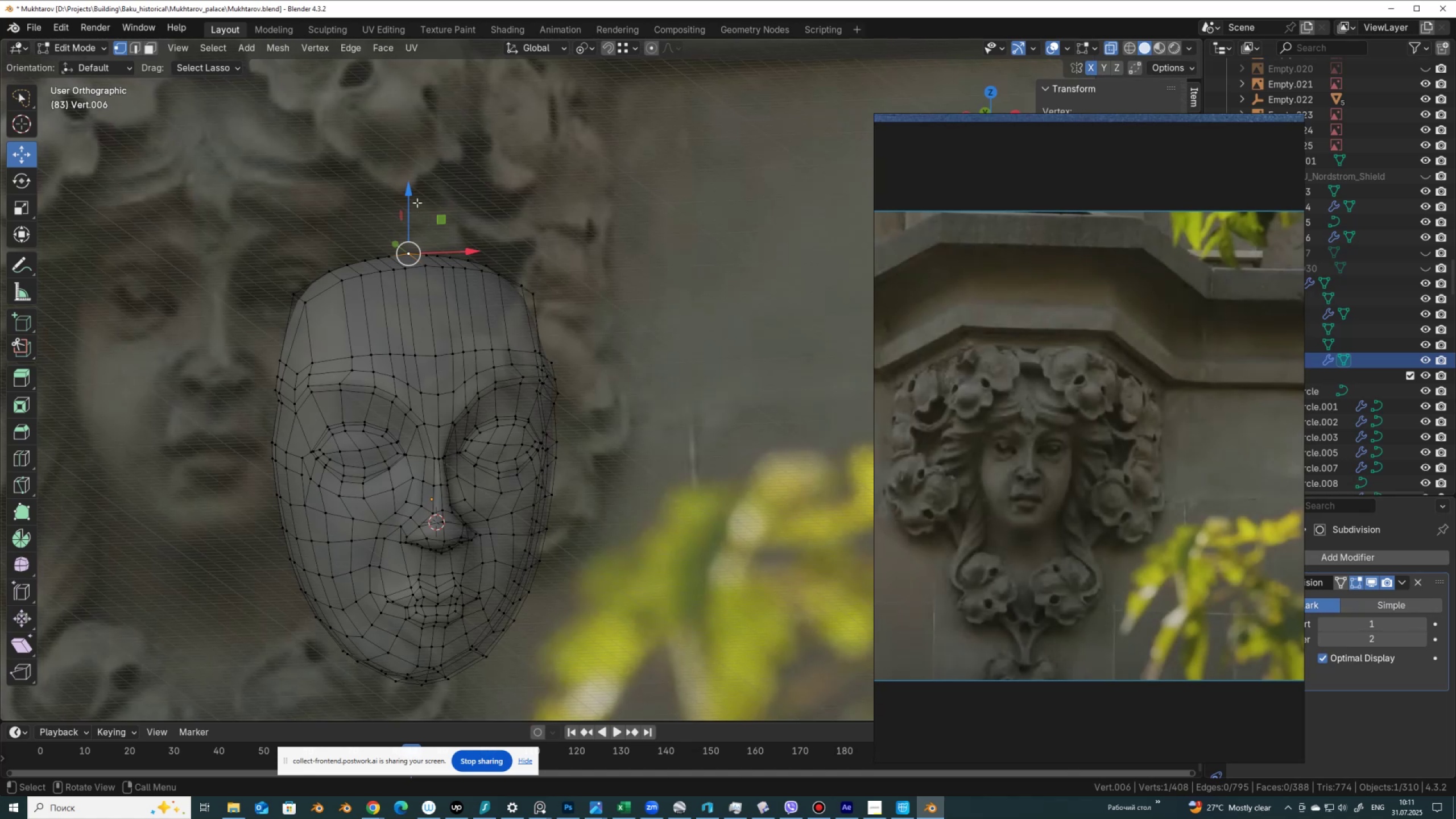 
left_click_drag(start_coordinate=[408, 208], to_coordinate=[408, 197])
 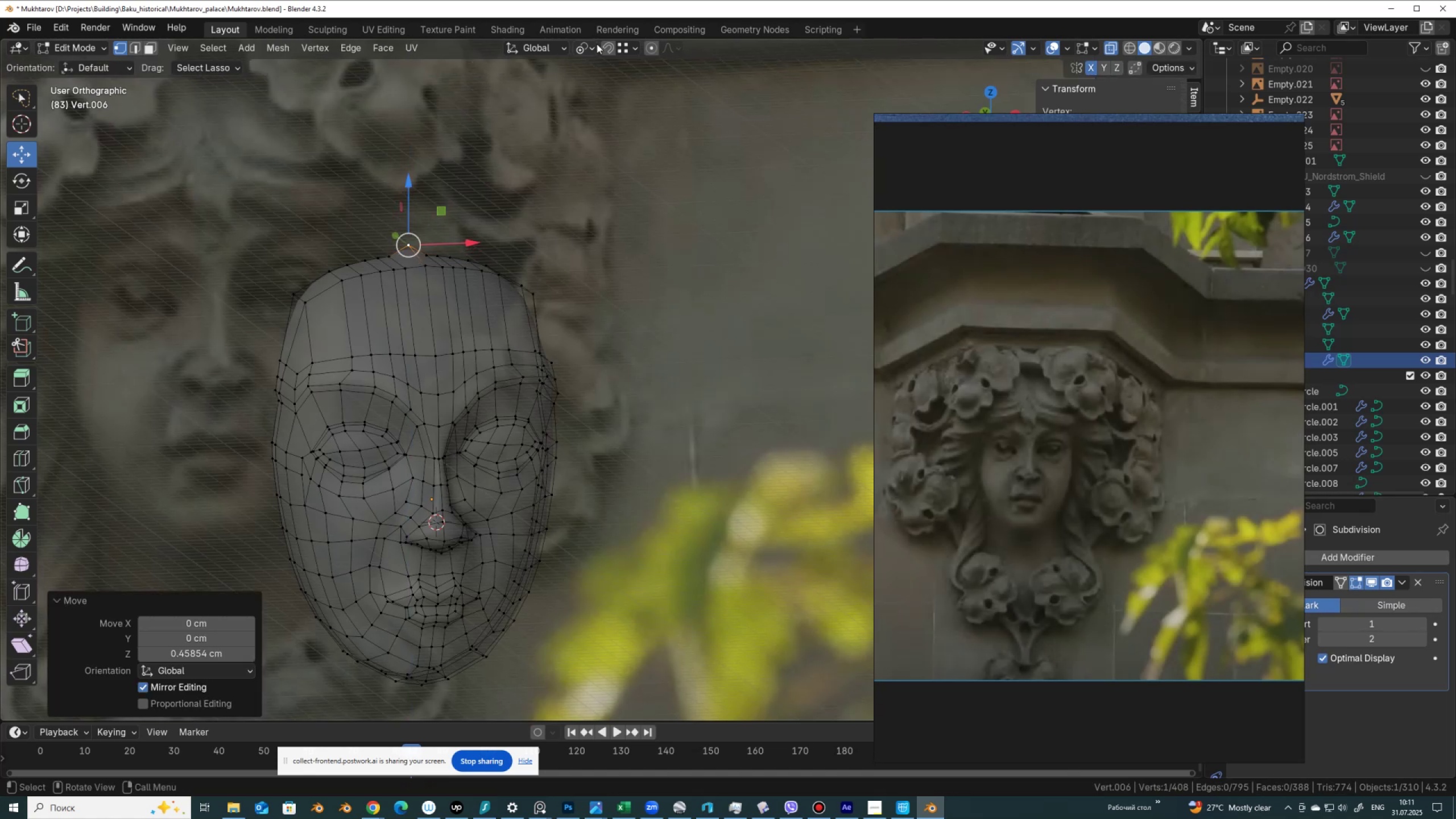 
key(Control+Z)
 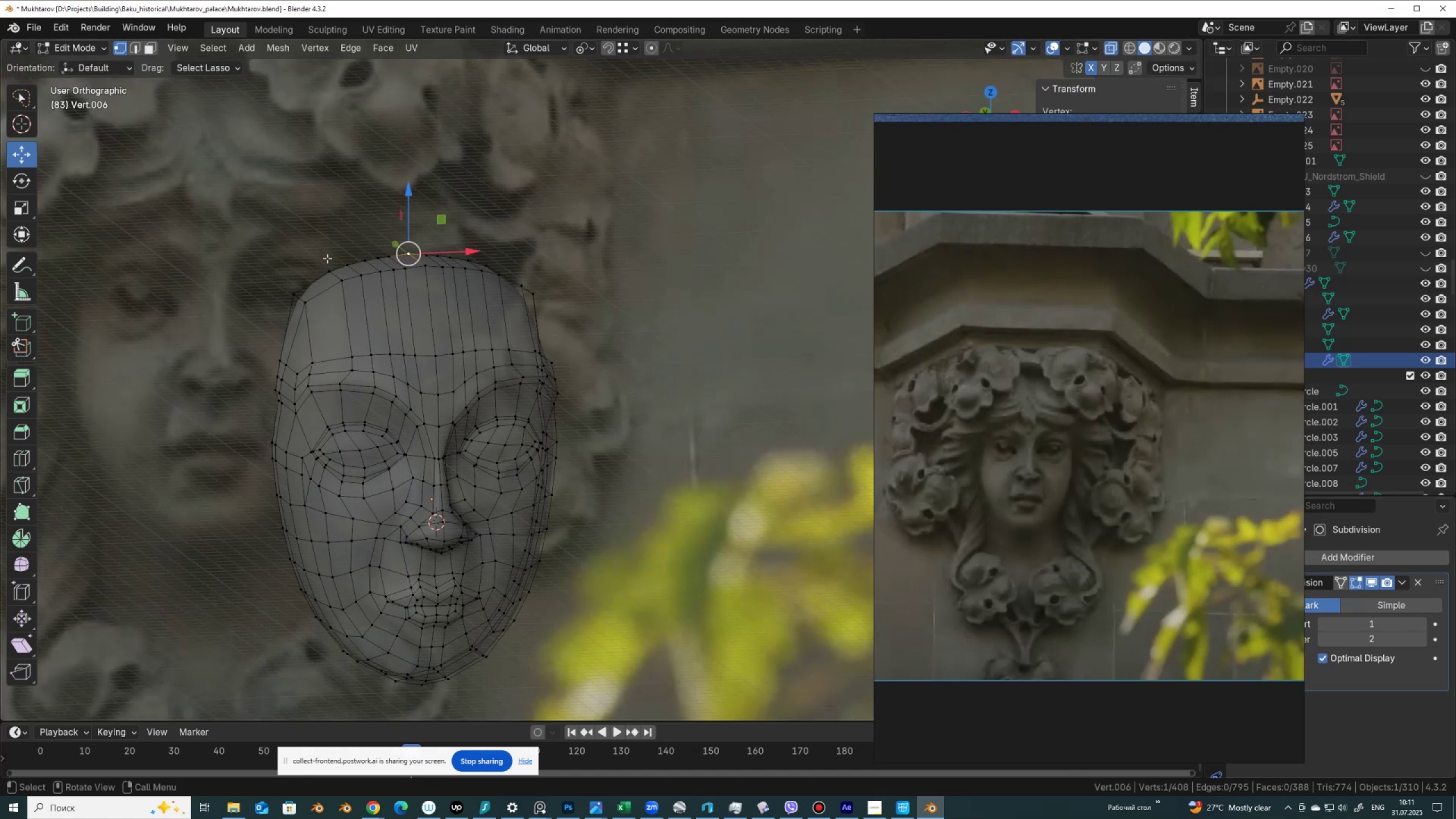 
left_click([329, 263])
 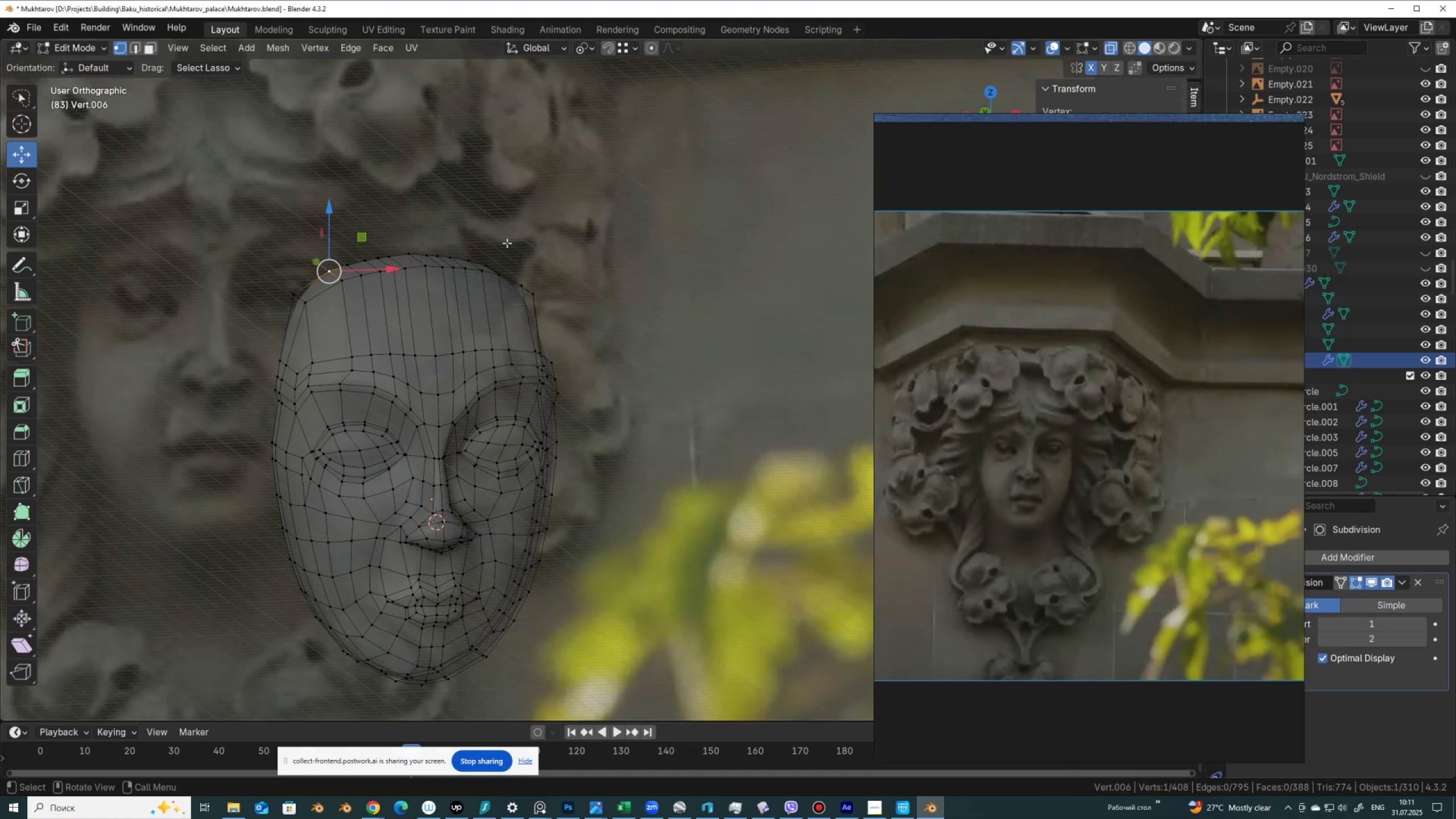 
hold_key(key=ControlLeft, duration=0.73)
left_click([489, 259])
 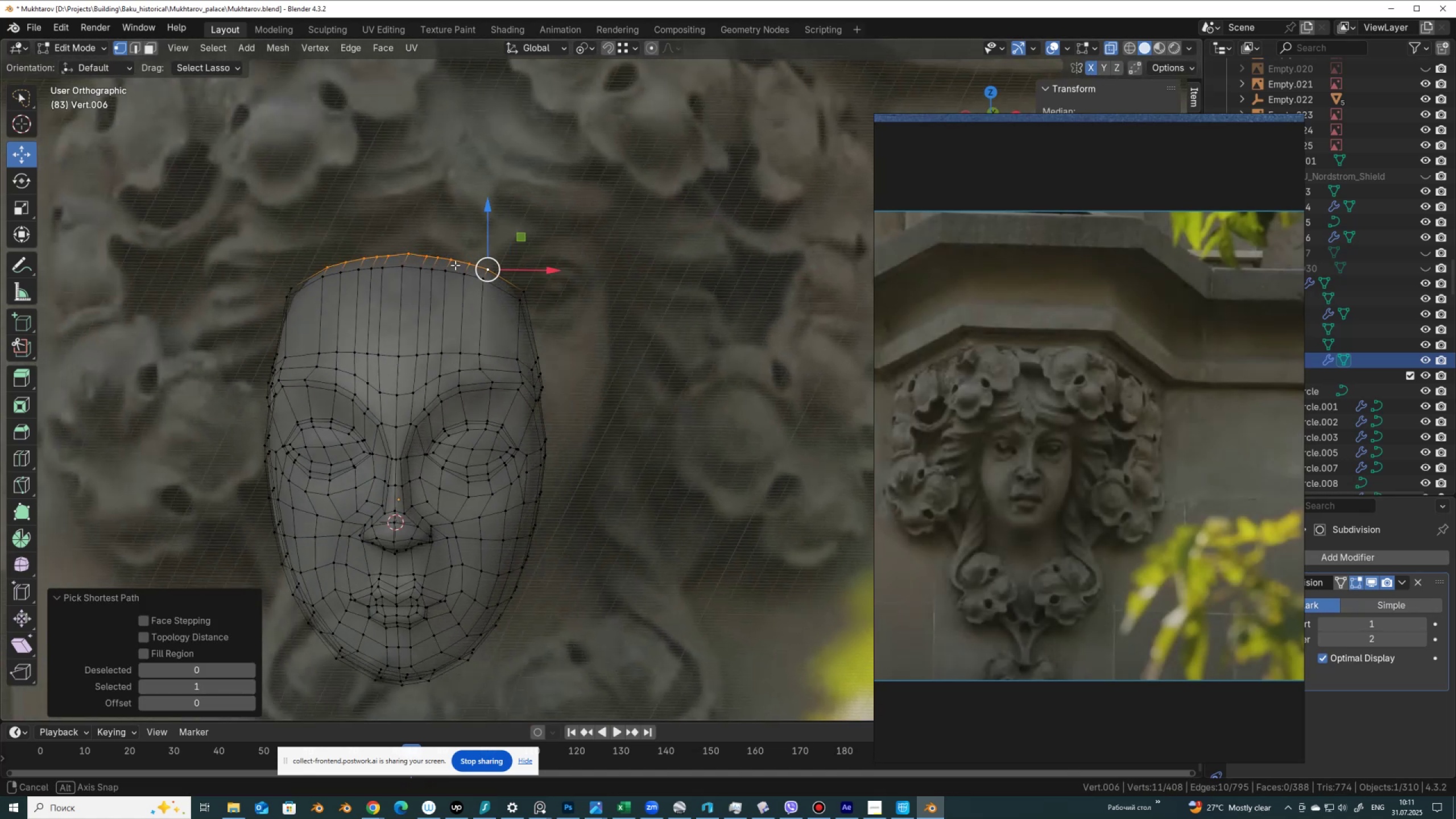 
hold_key(key=AltLeft, duration=0.46)
 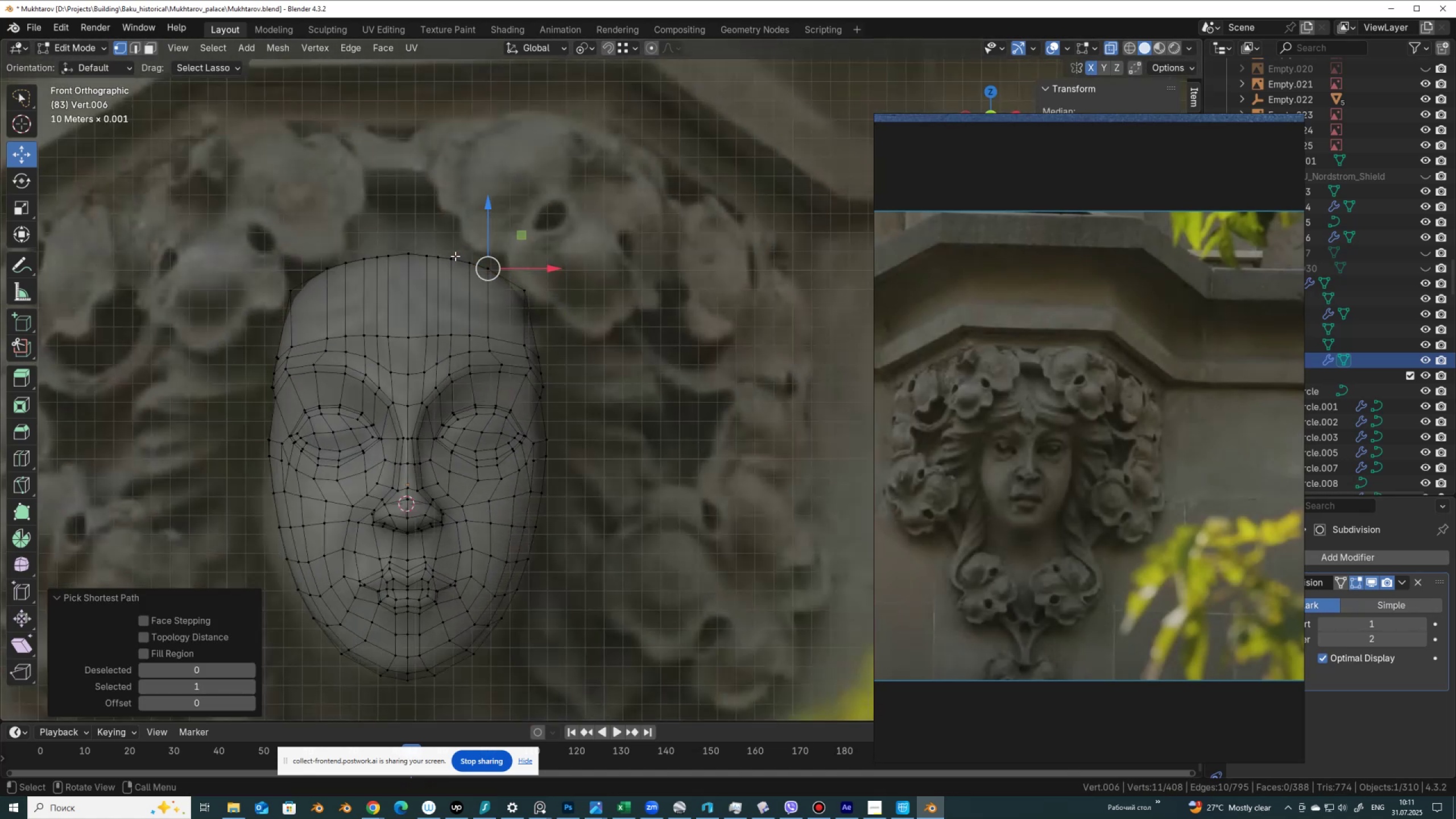 
key(Shift+H)
 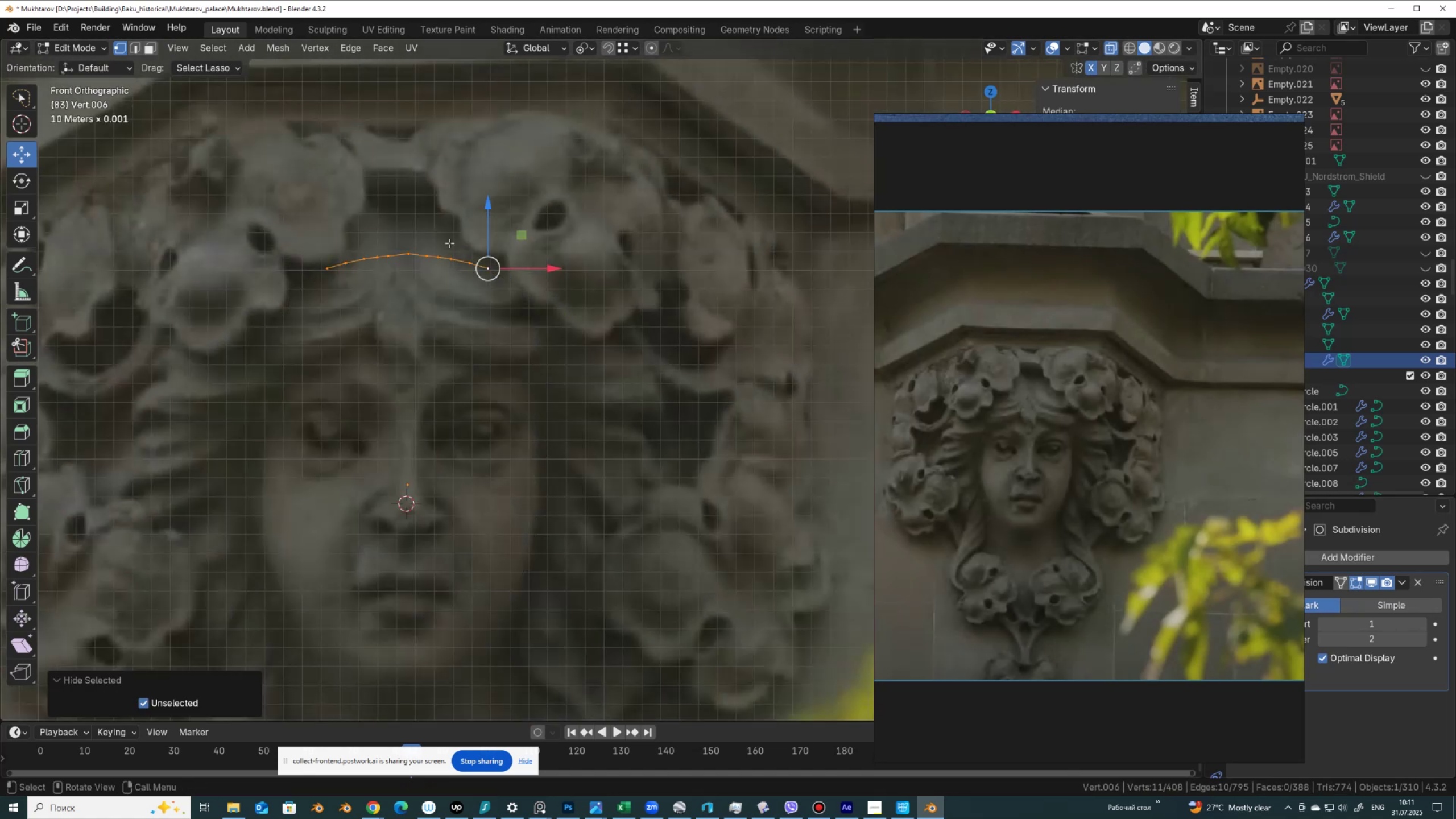 
left_click([410, 254])
 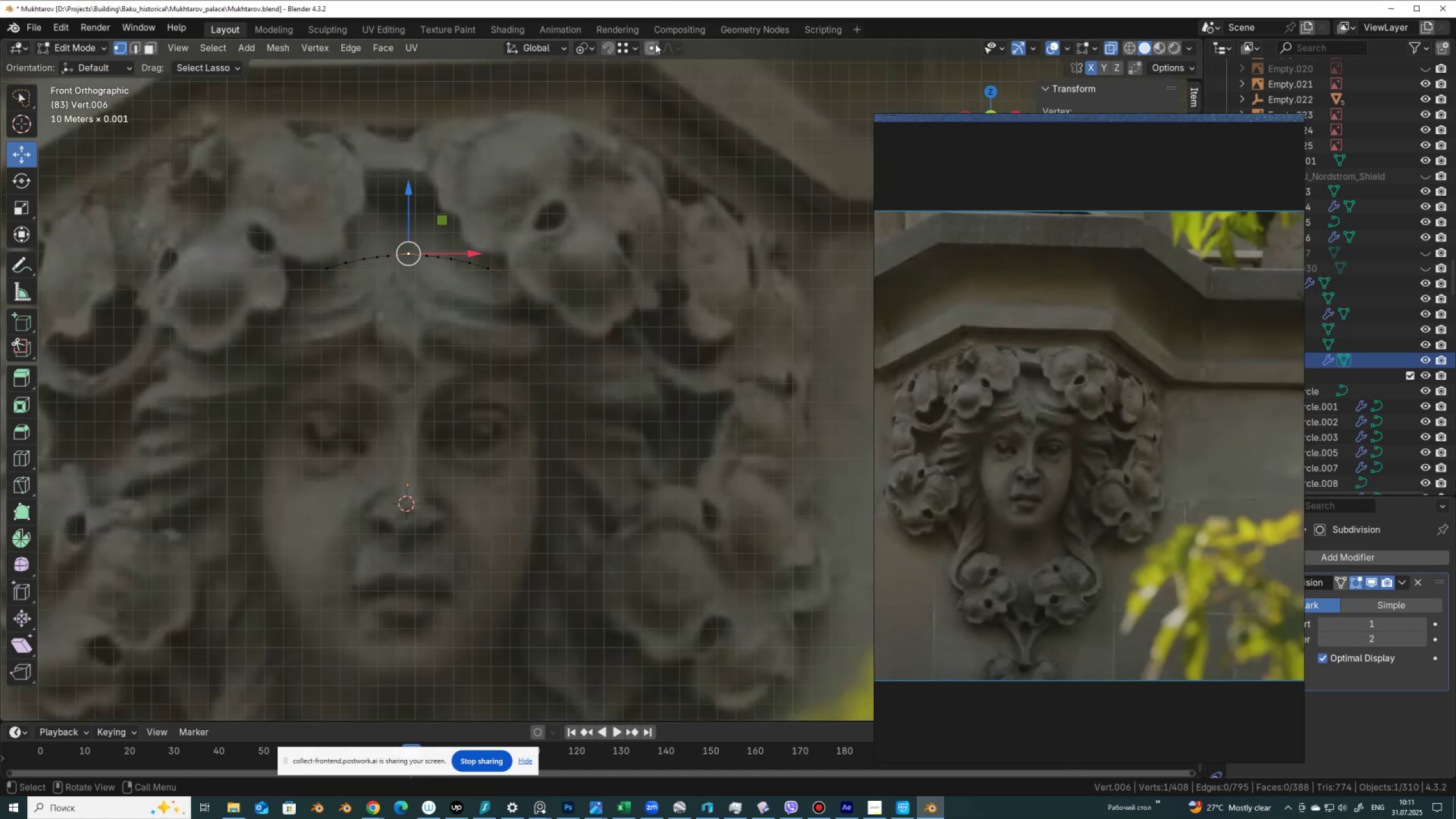 
left_click([652, 48])
 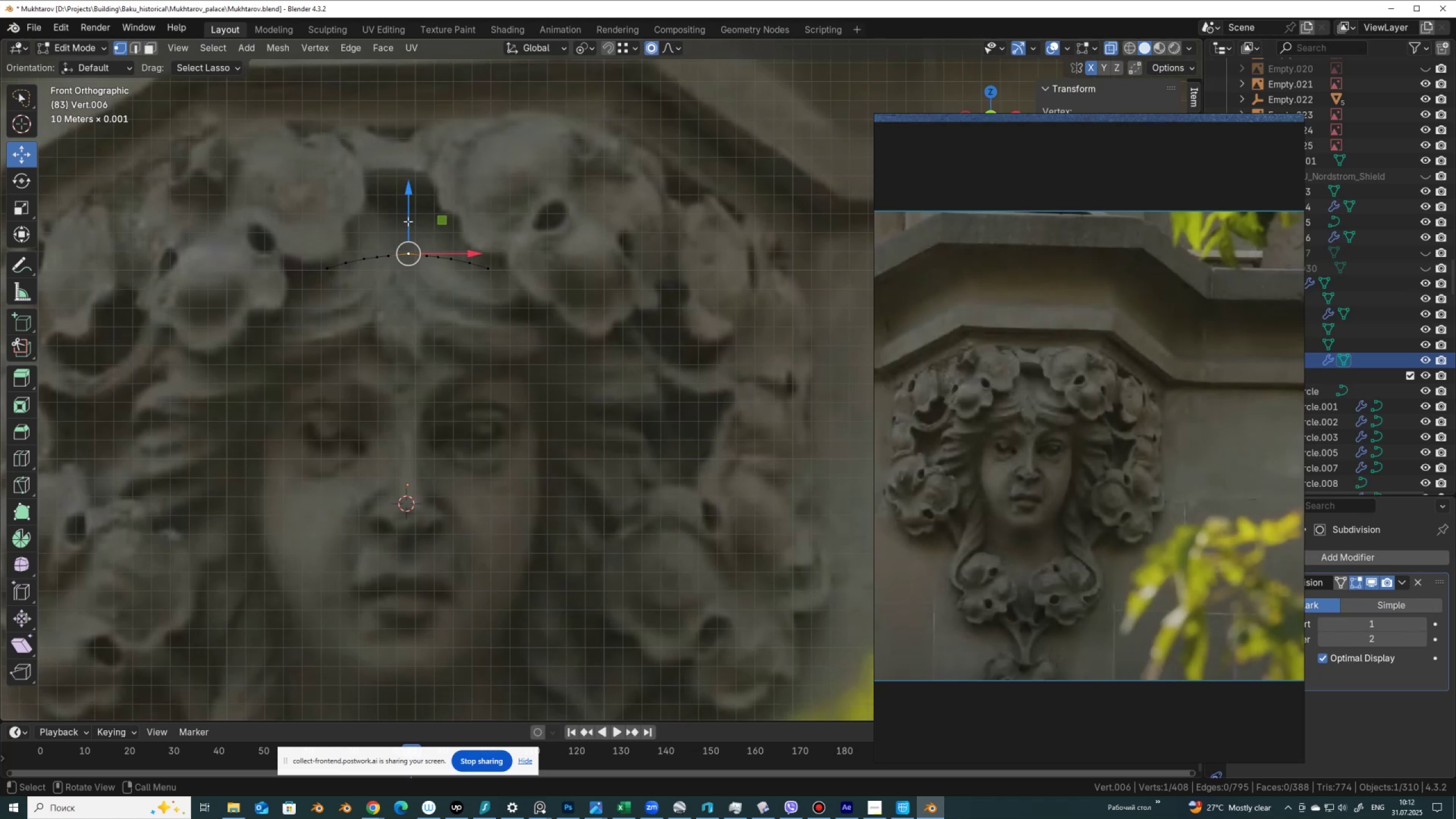 
left_click_drag(start_coordinate=[408, 221], to_coordinate=[406, 166])
 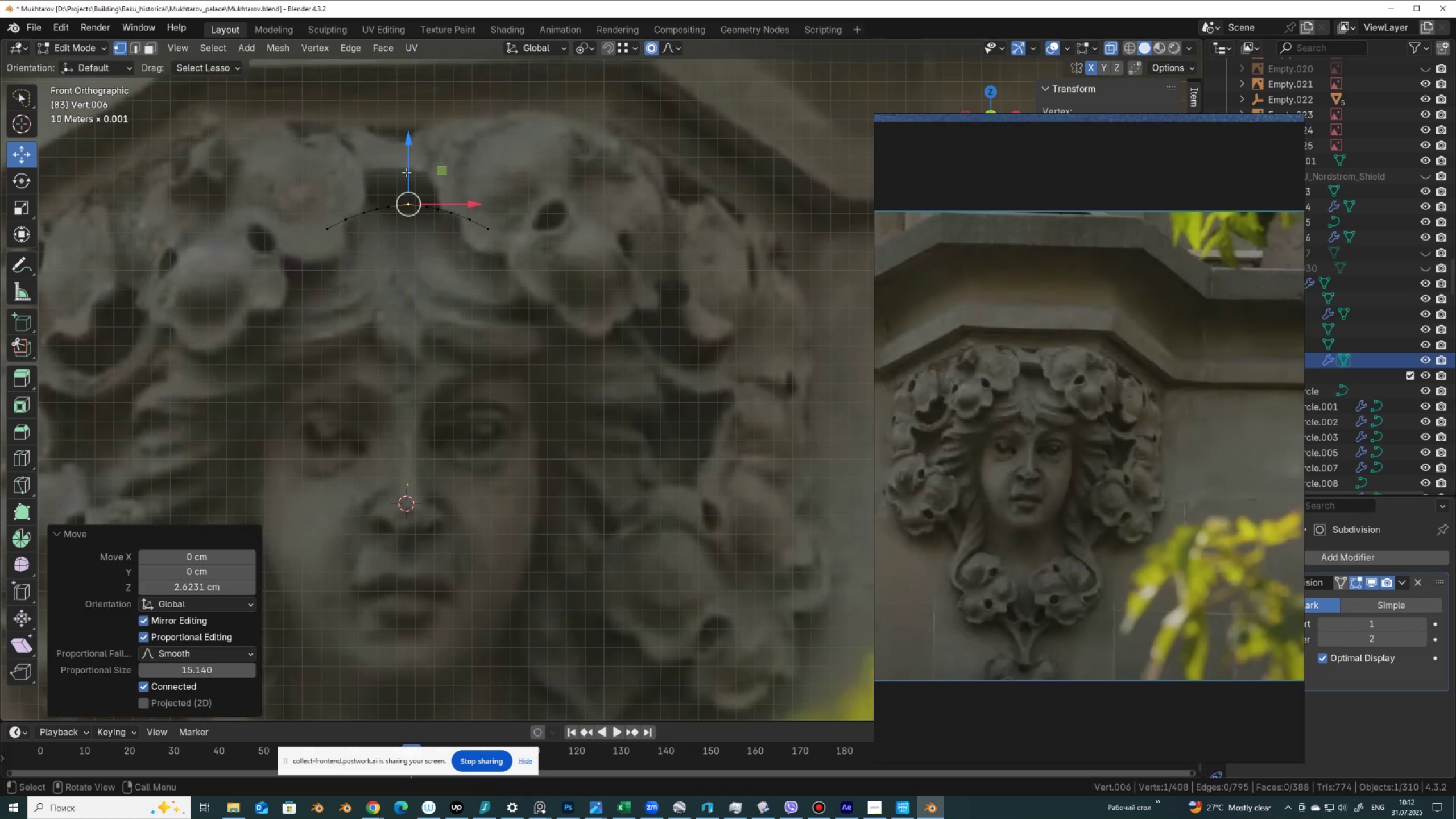 
hold_key(key=AltLeft, duration=0.47)
 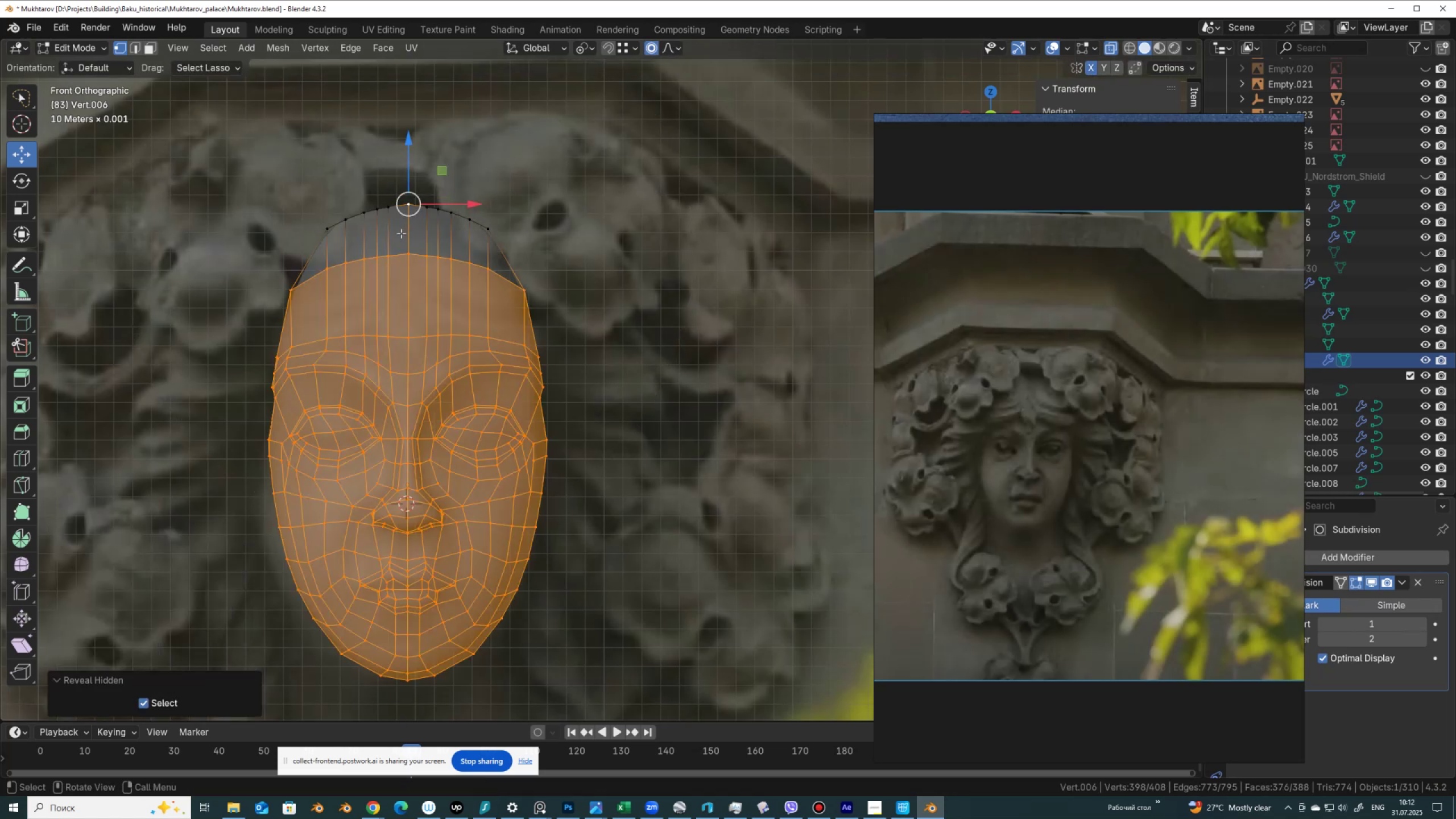 
key(H)
 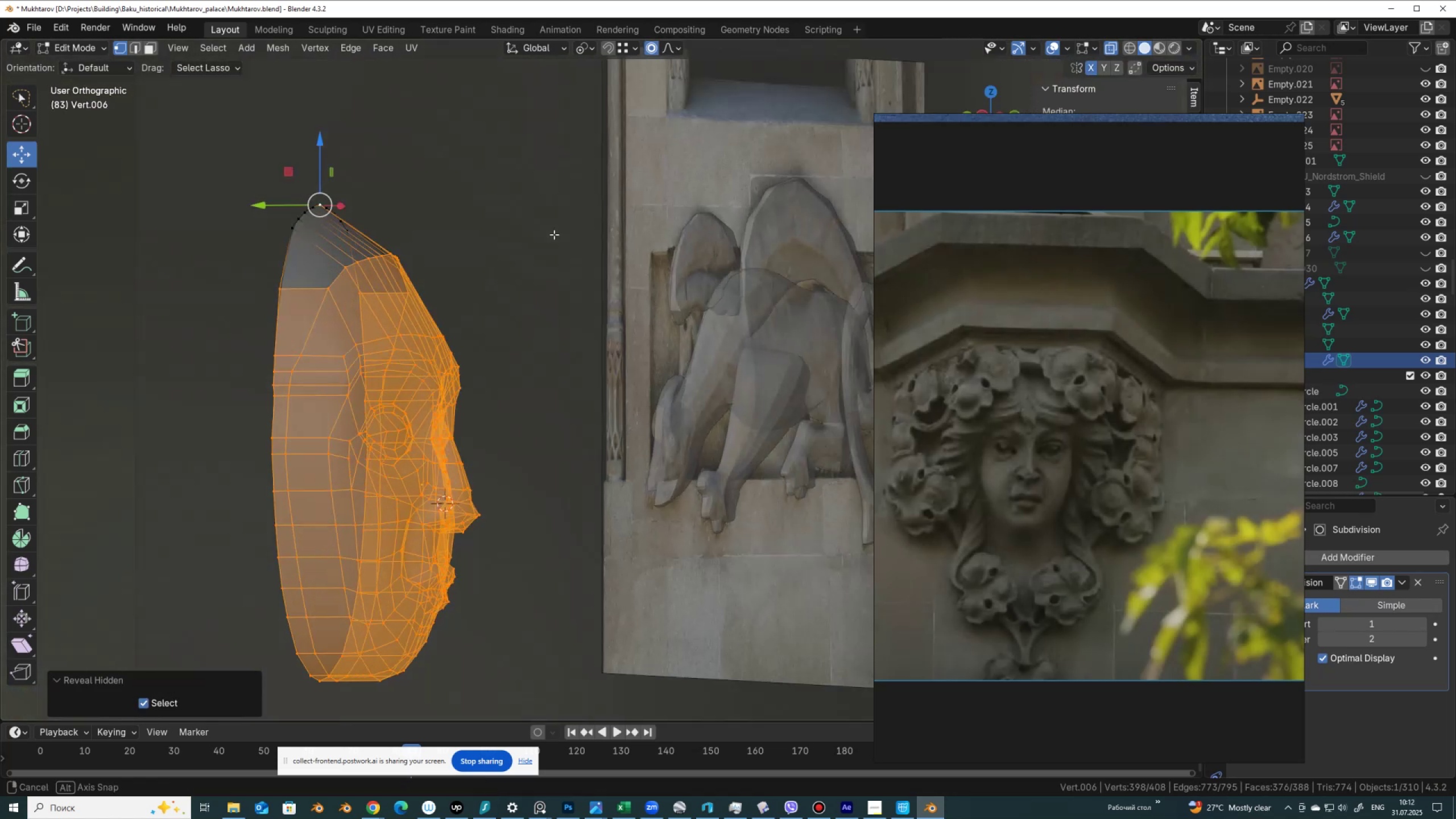 
hold_key(key=AltLeft, duration=1.38)
 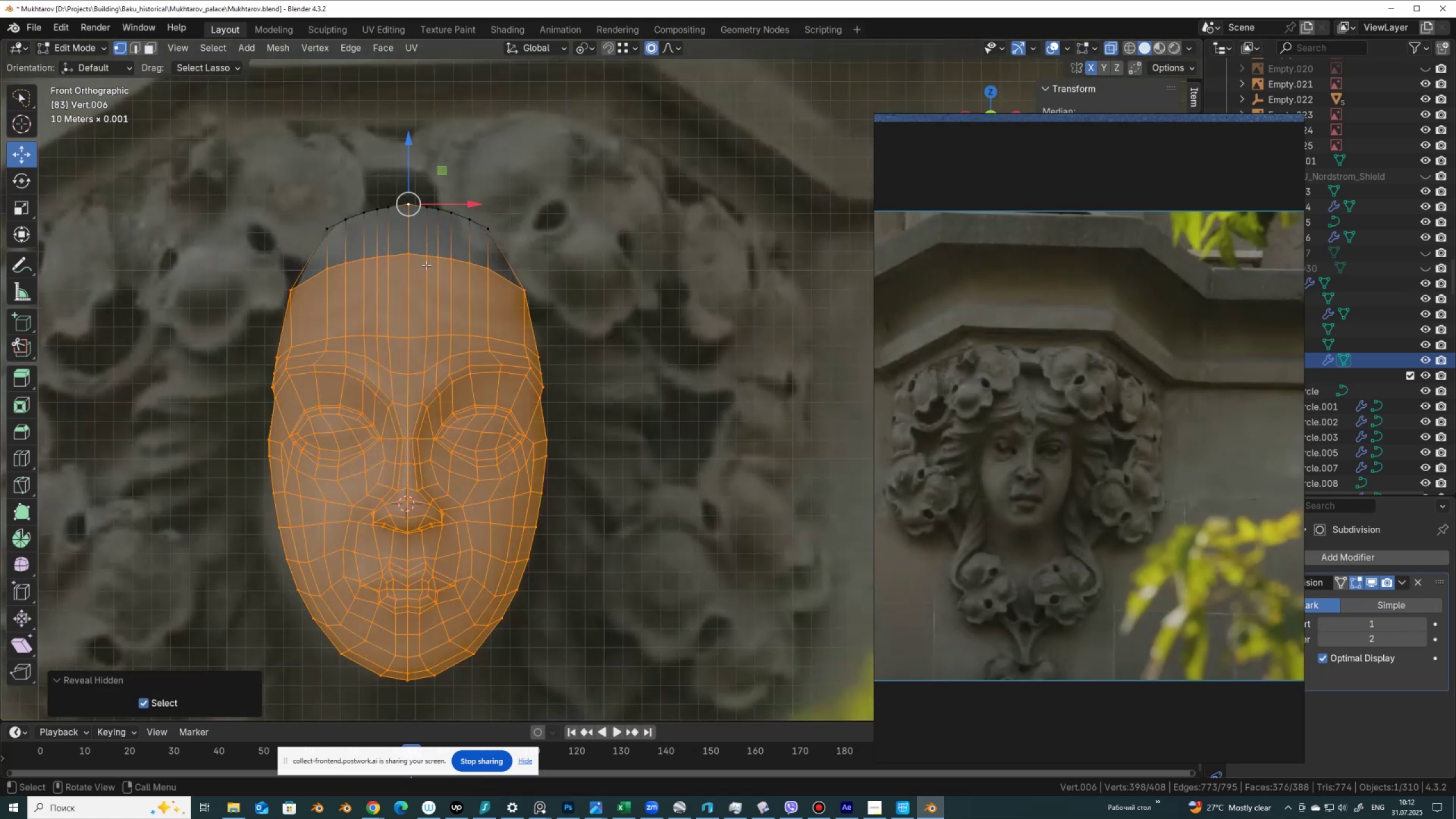 
key(Alt+AltLeft)
 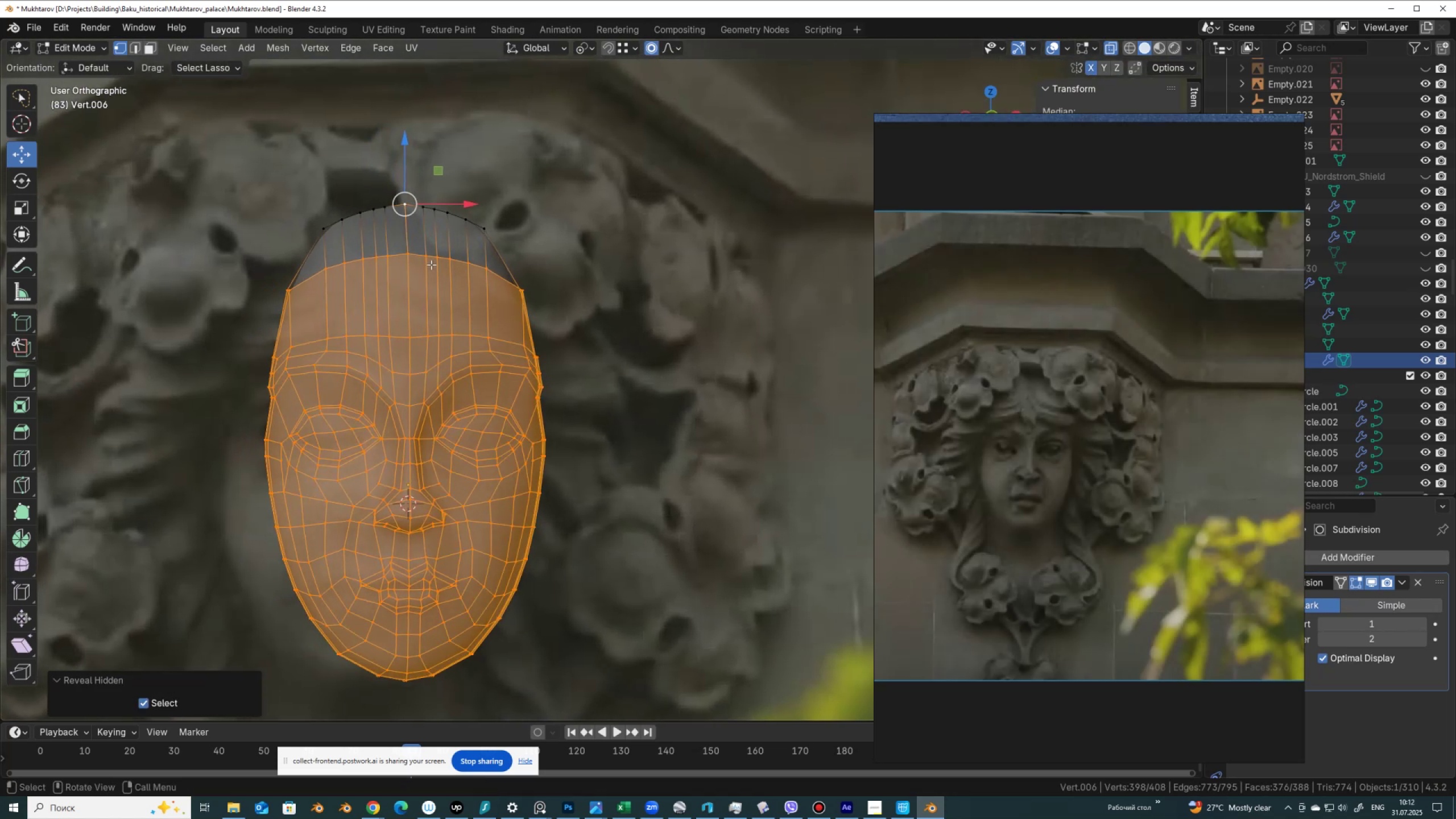 
key(Alt+Z)
 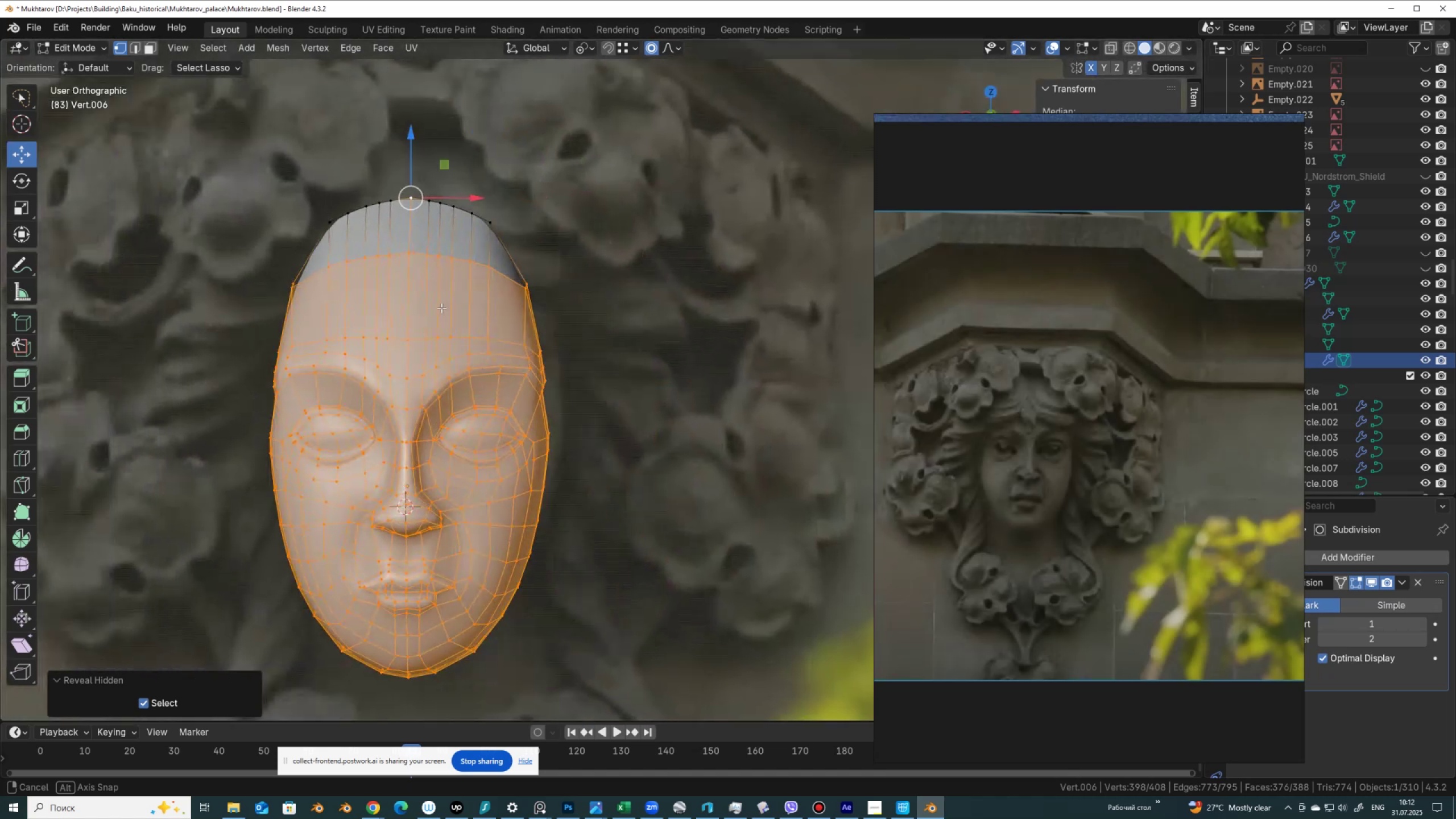 
key(Alt+Z)
 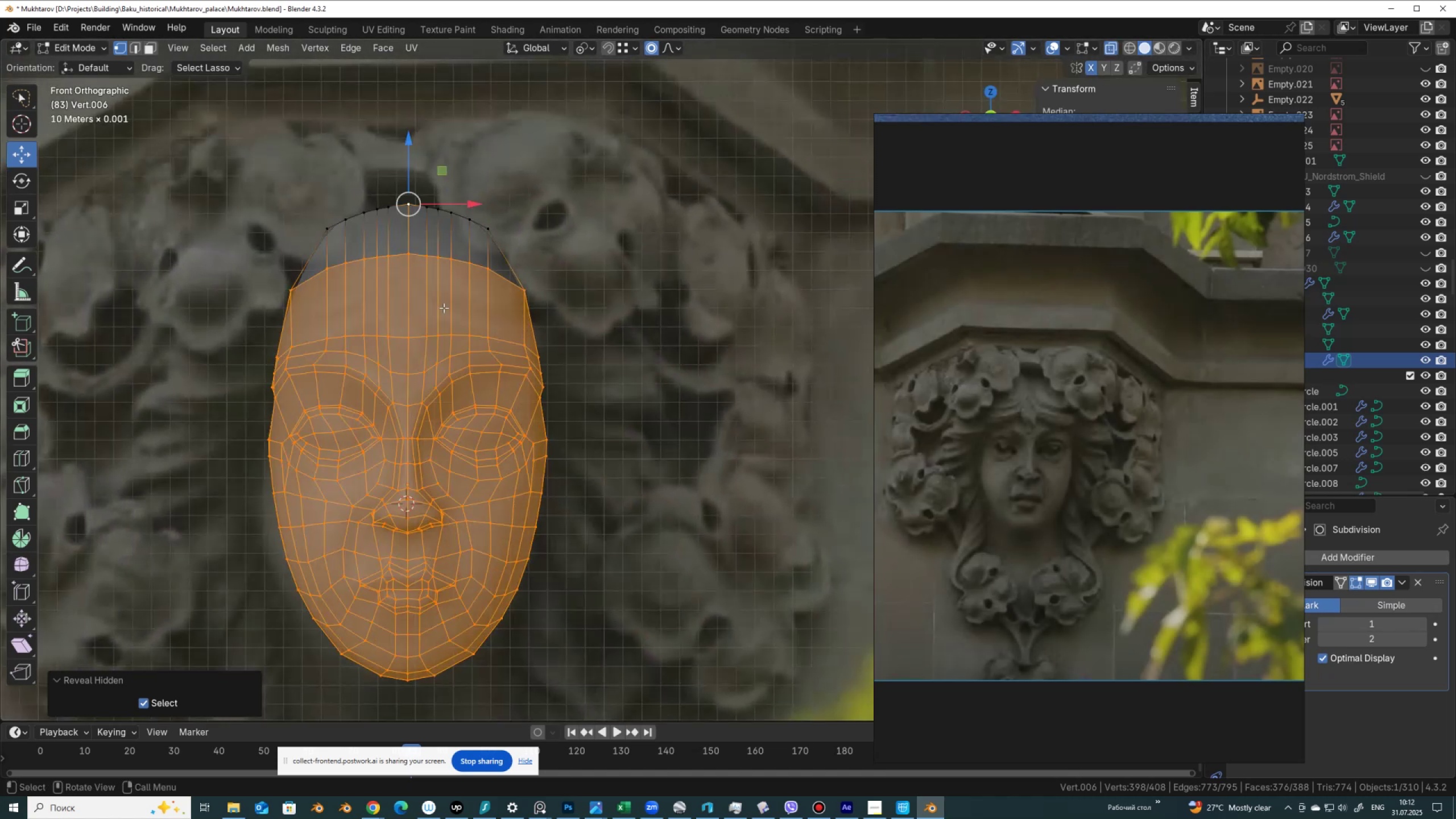 
scroll: coordinate [346, 293], scroll_direction: up, amount: 2.0
 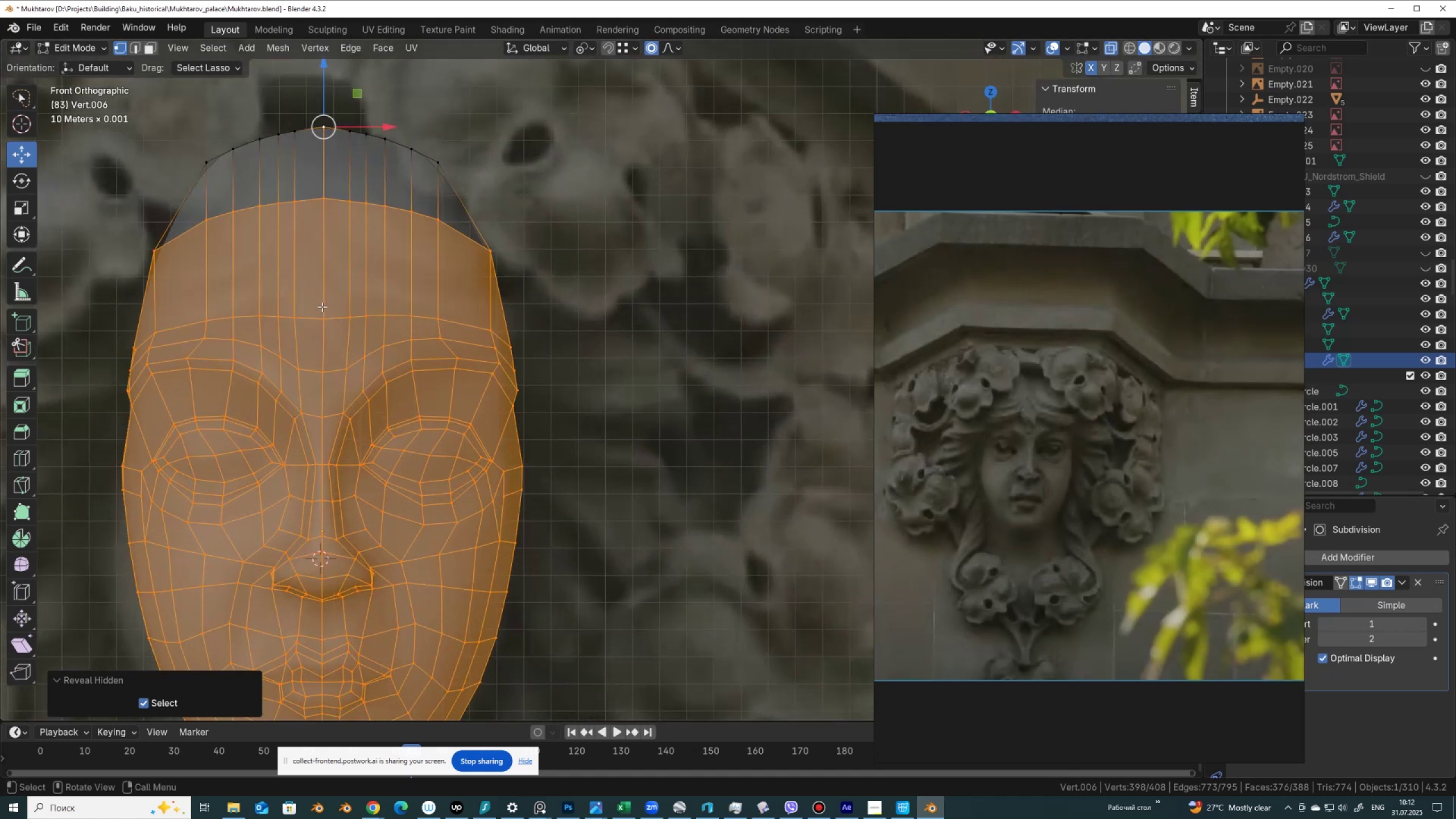 
hold_key(key=ShiftLeft, duration=0.59)
 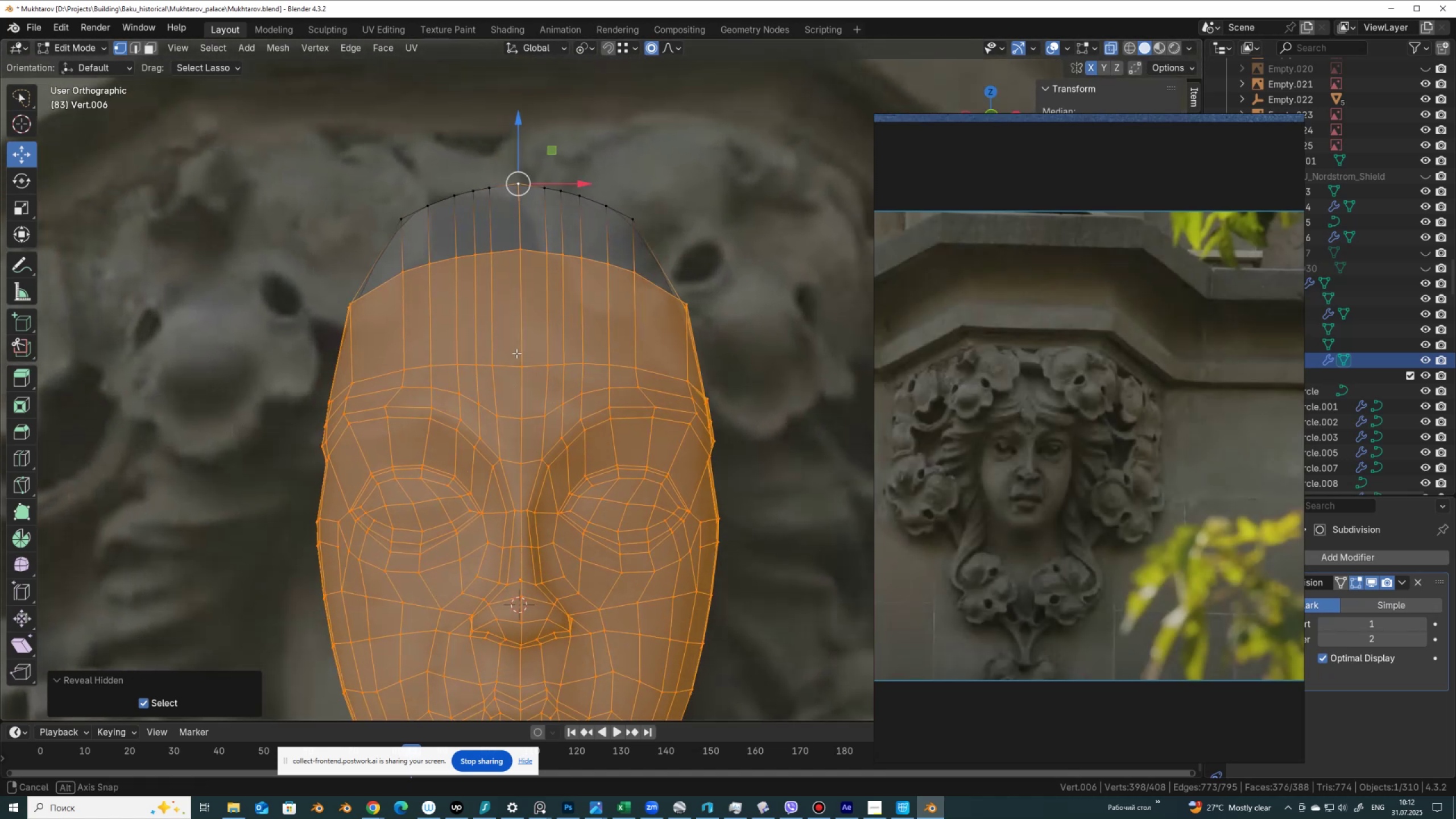 
hold_key(key=AltLeft, duration=0.72)
 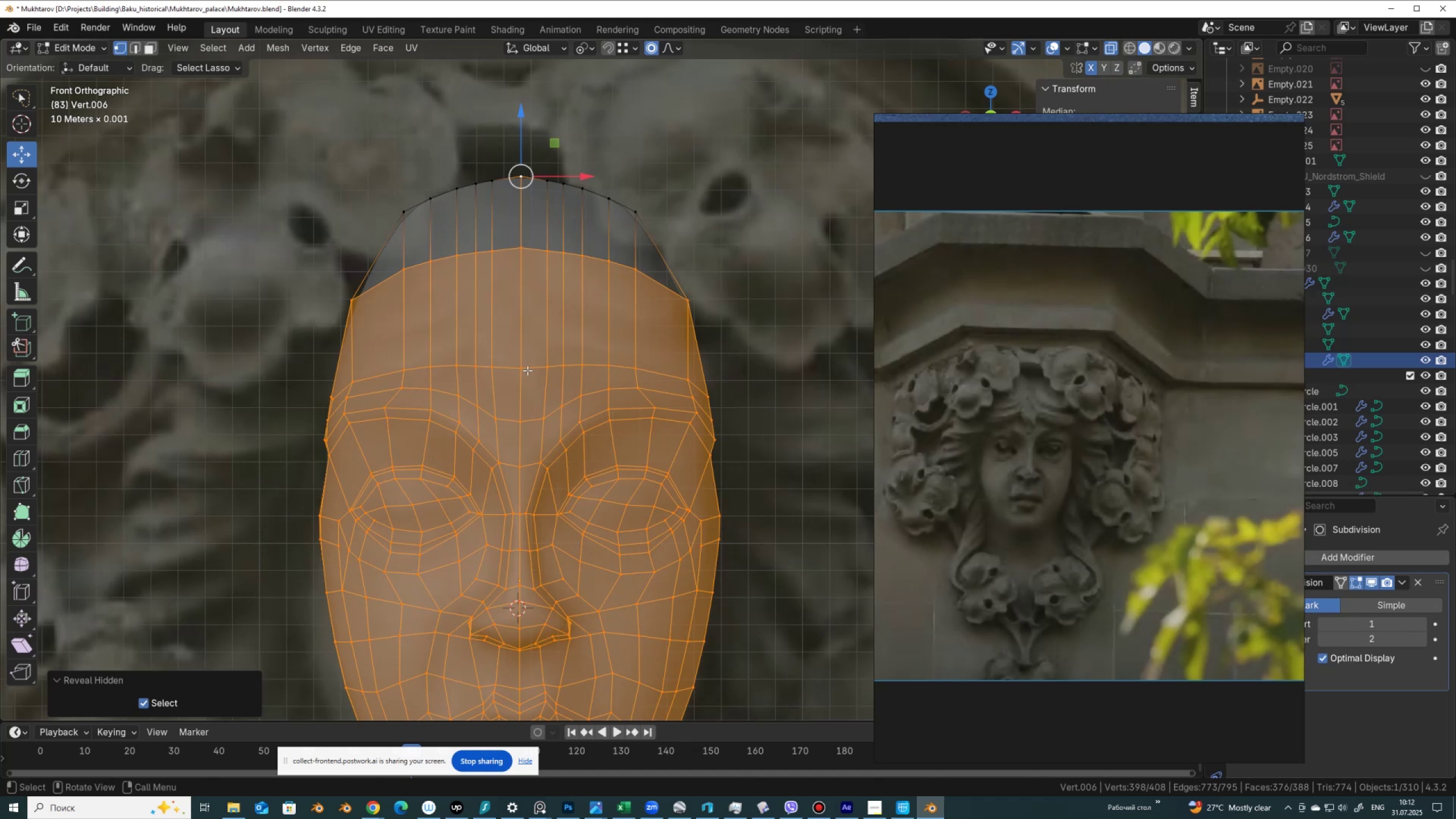 
left_click([527, 371])
 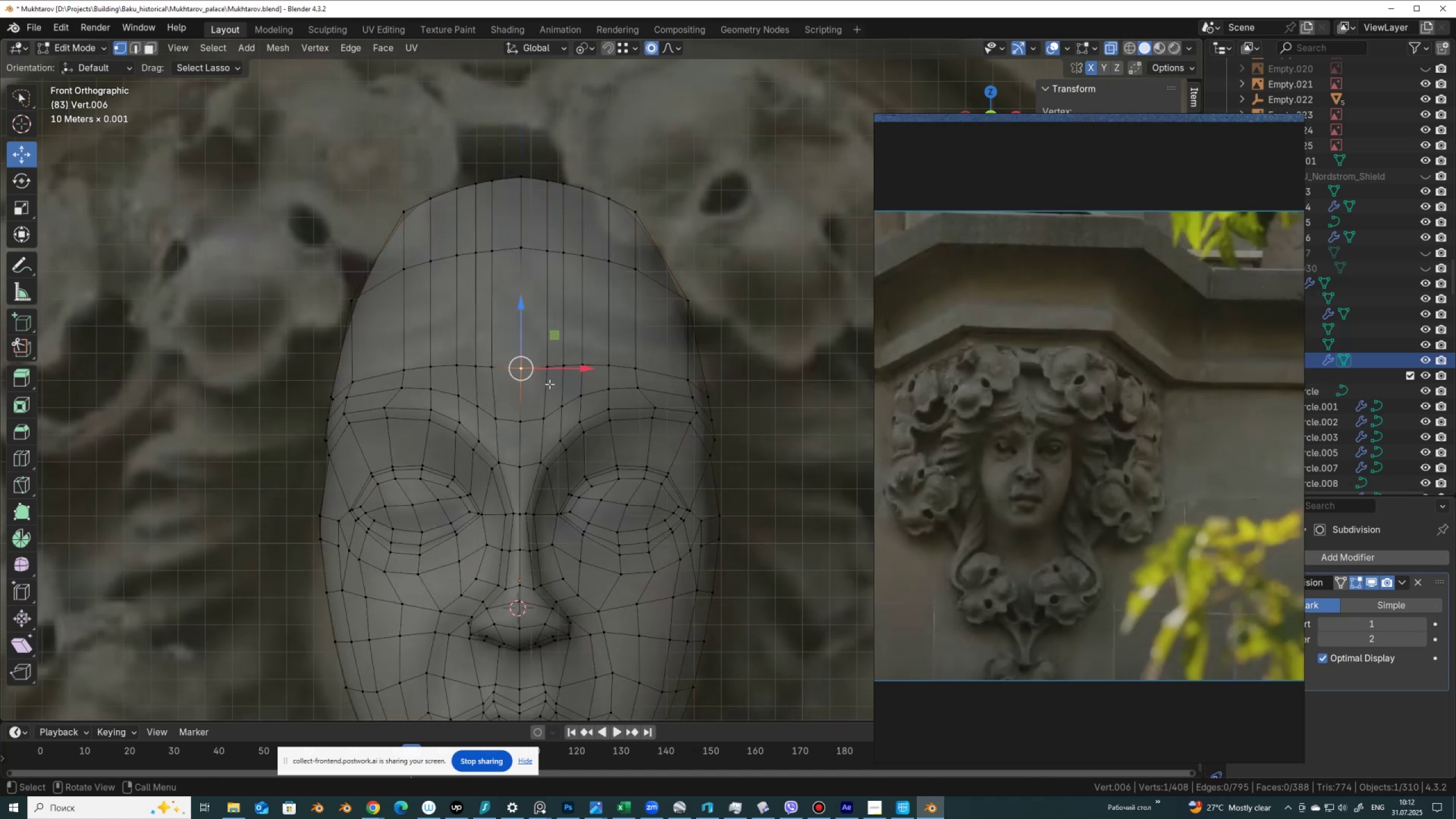 
wait(5.26)
 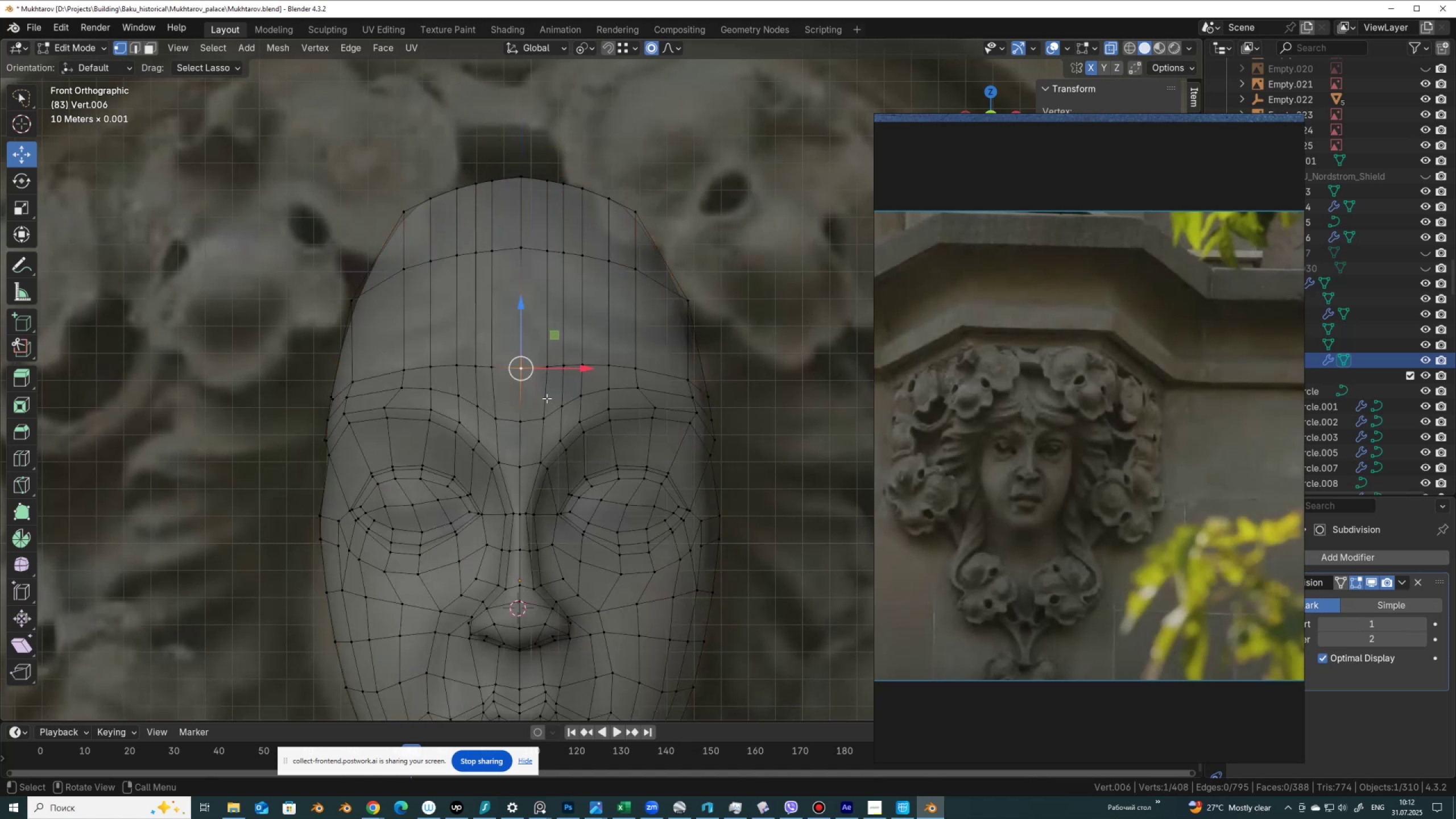 
left_click([477, 369])
 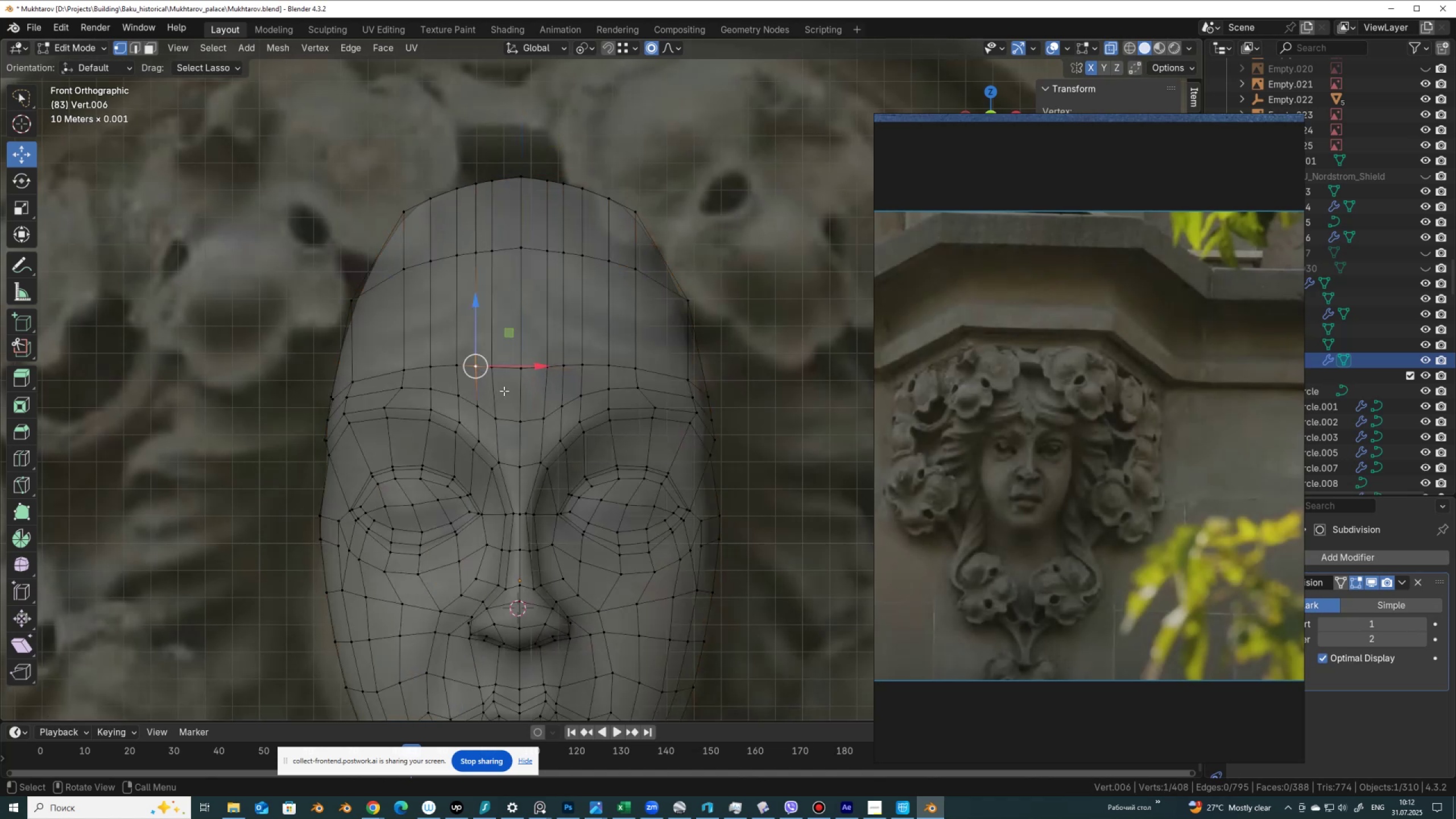 
type(gg)
 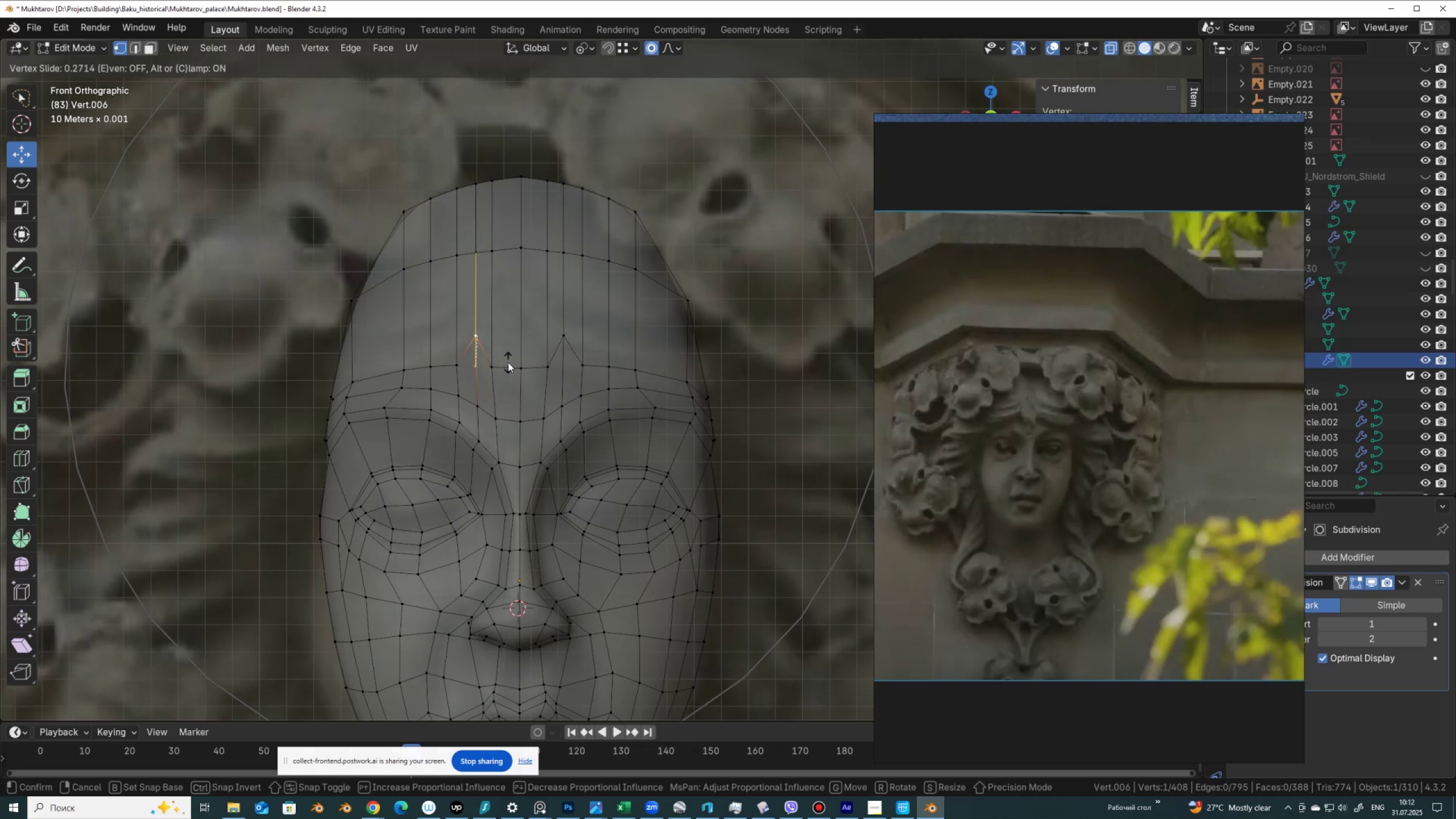 
left_click([508, 362])
 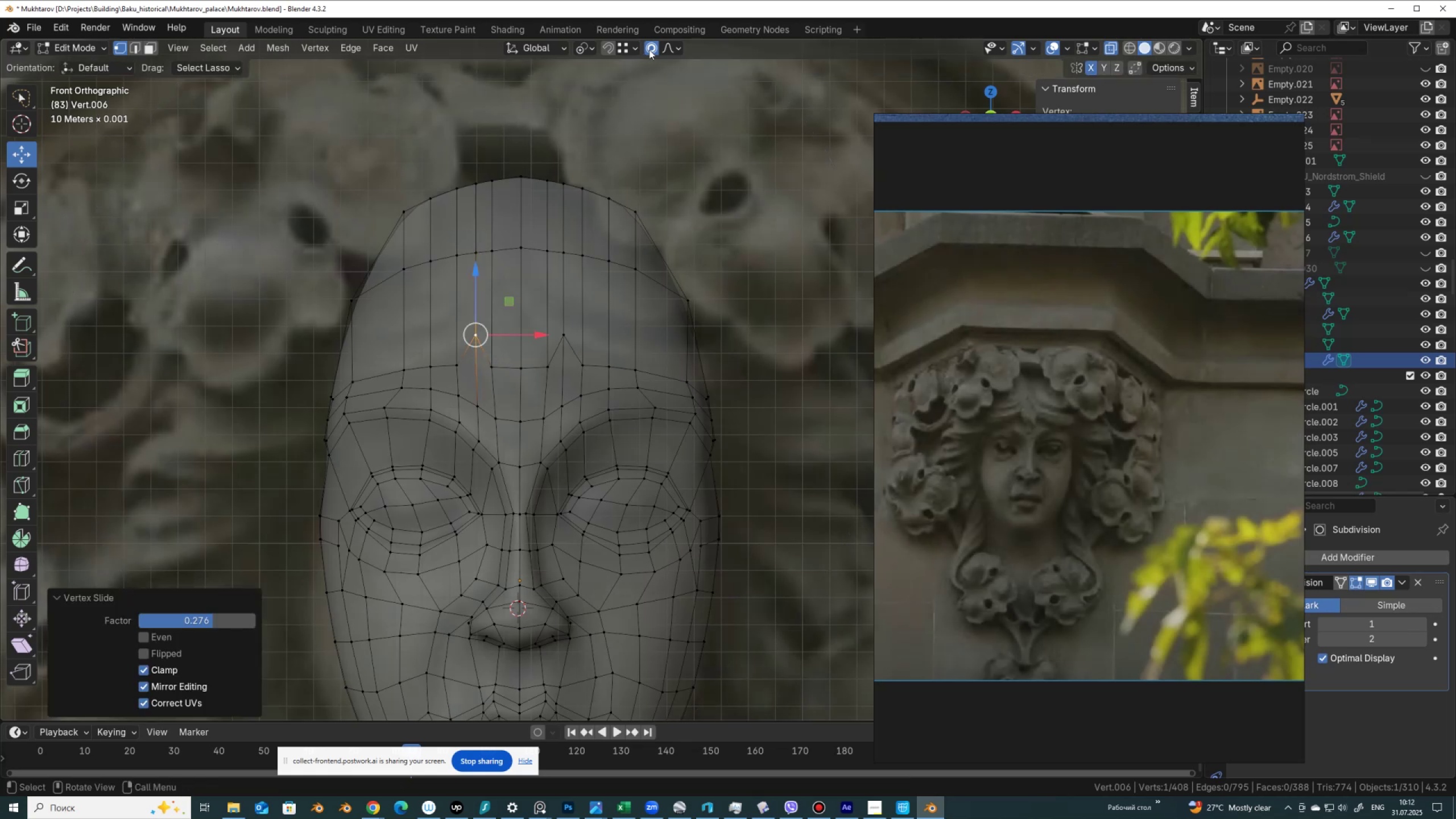 
left_click([651, 46])
 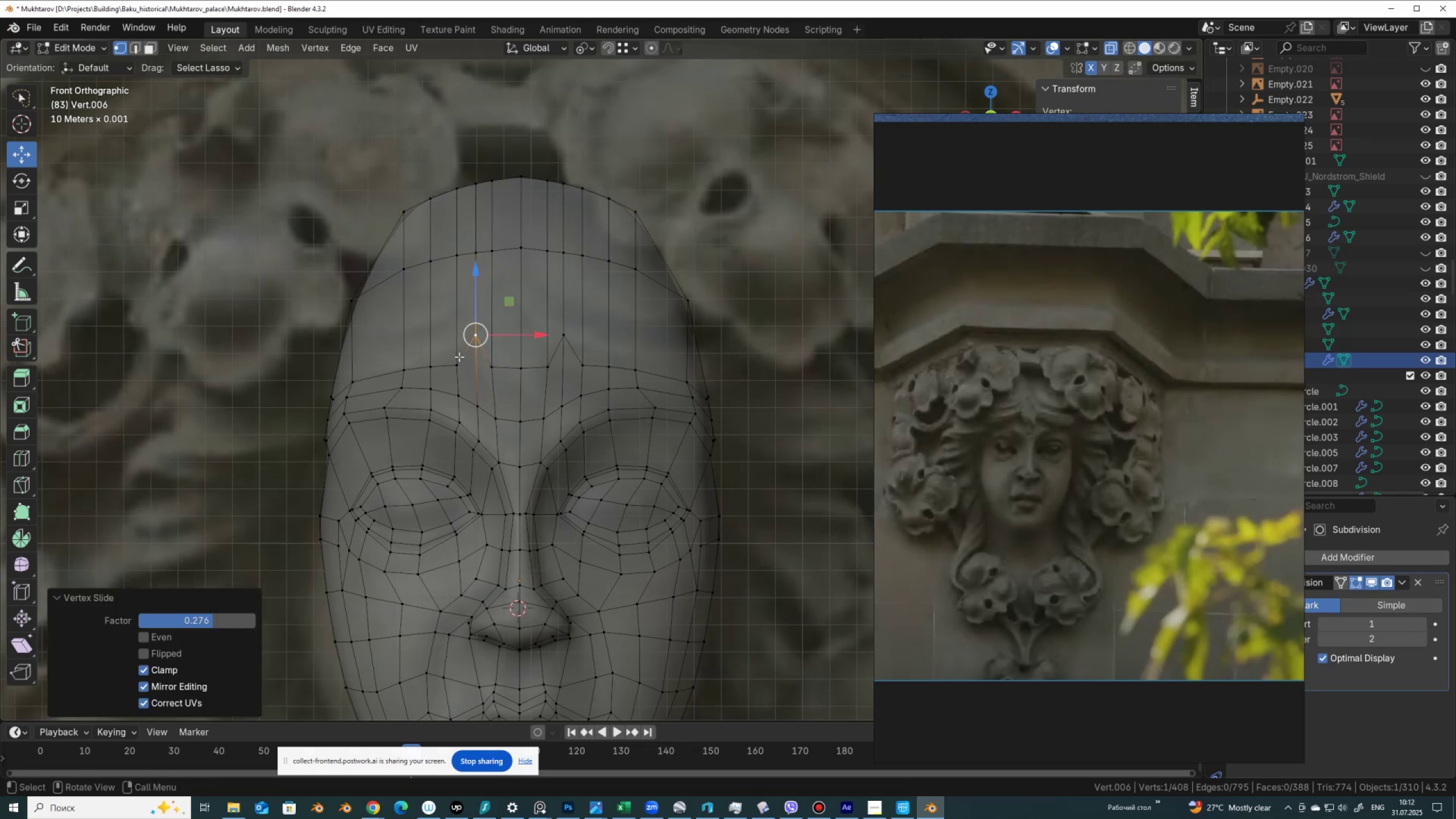 
left_click([459, 357])
 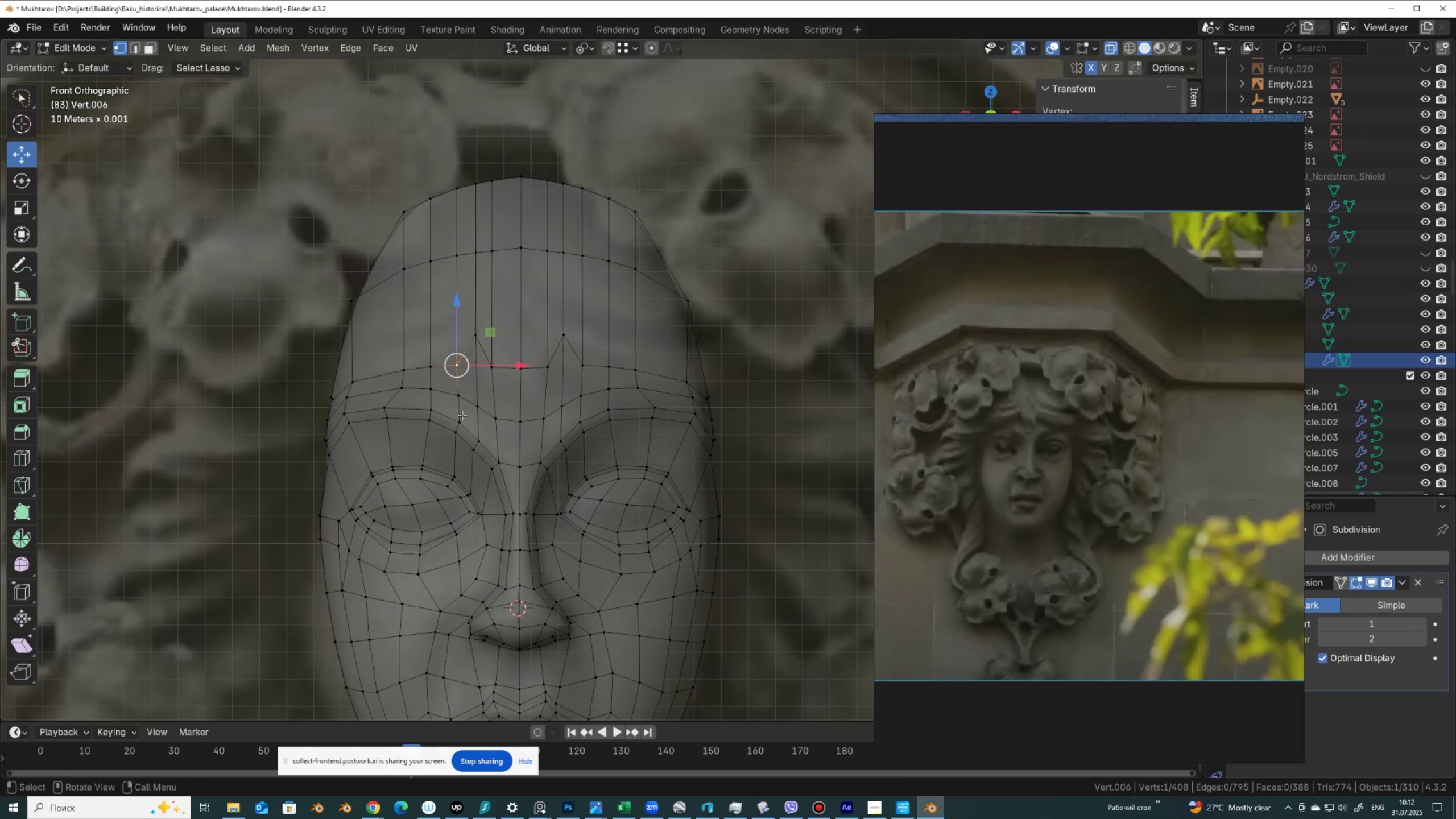 
type(gg)
 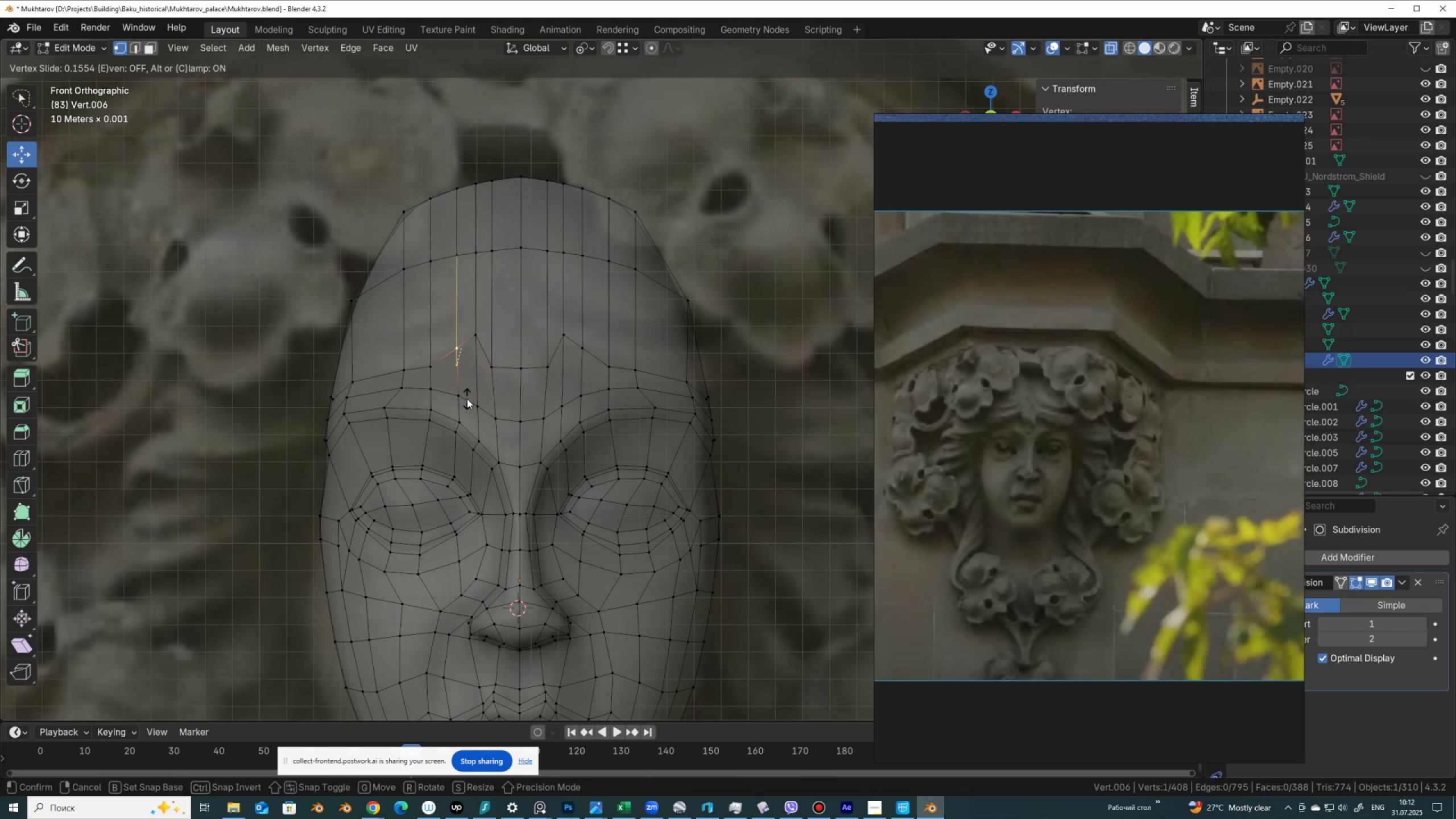 
left_click([467, 399])
 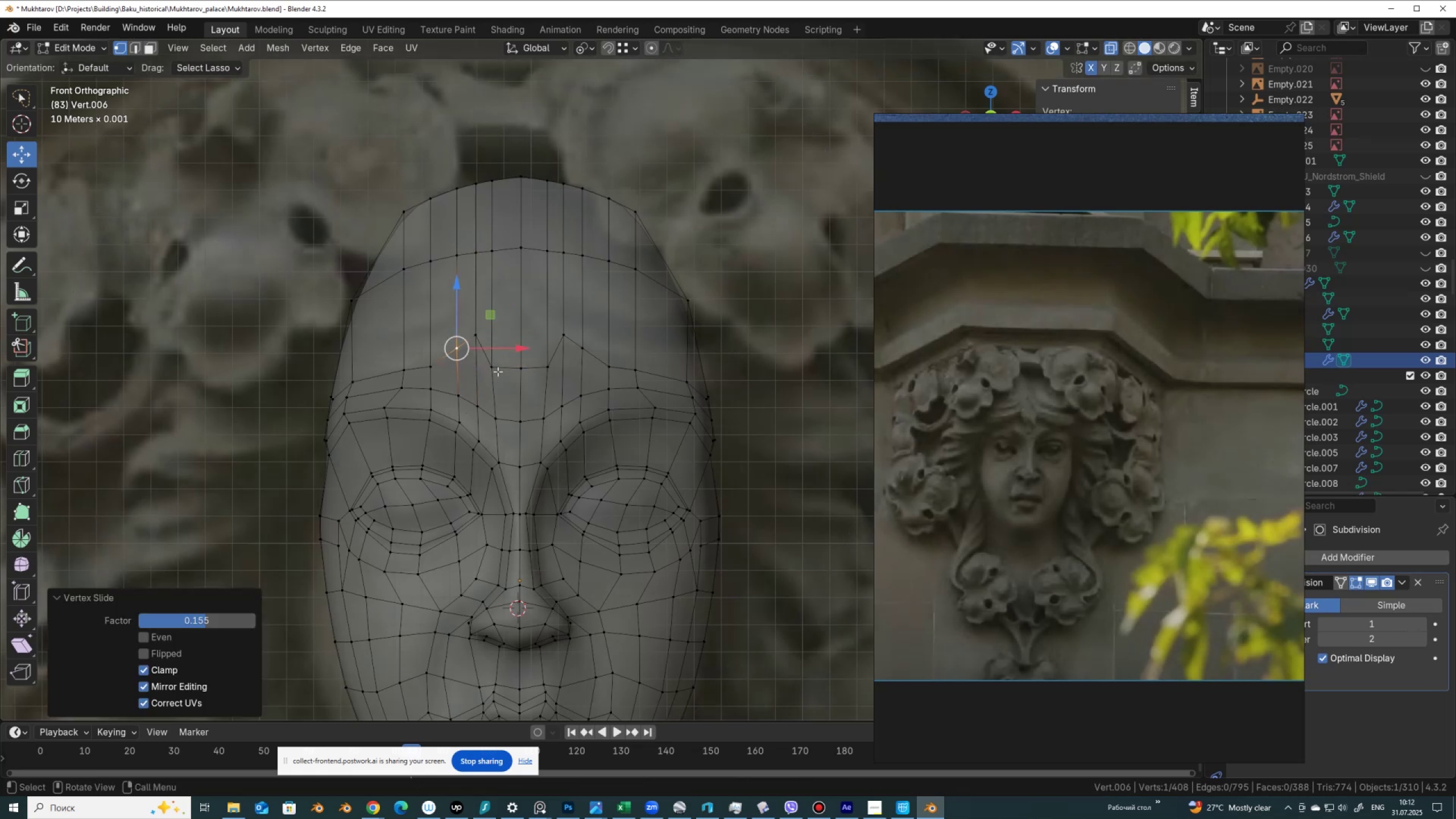 
left_click([524, 372])
 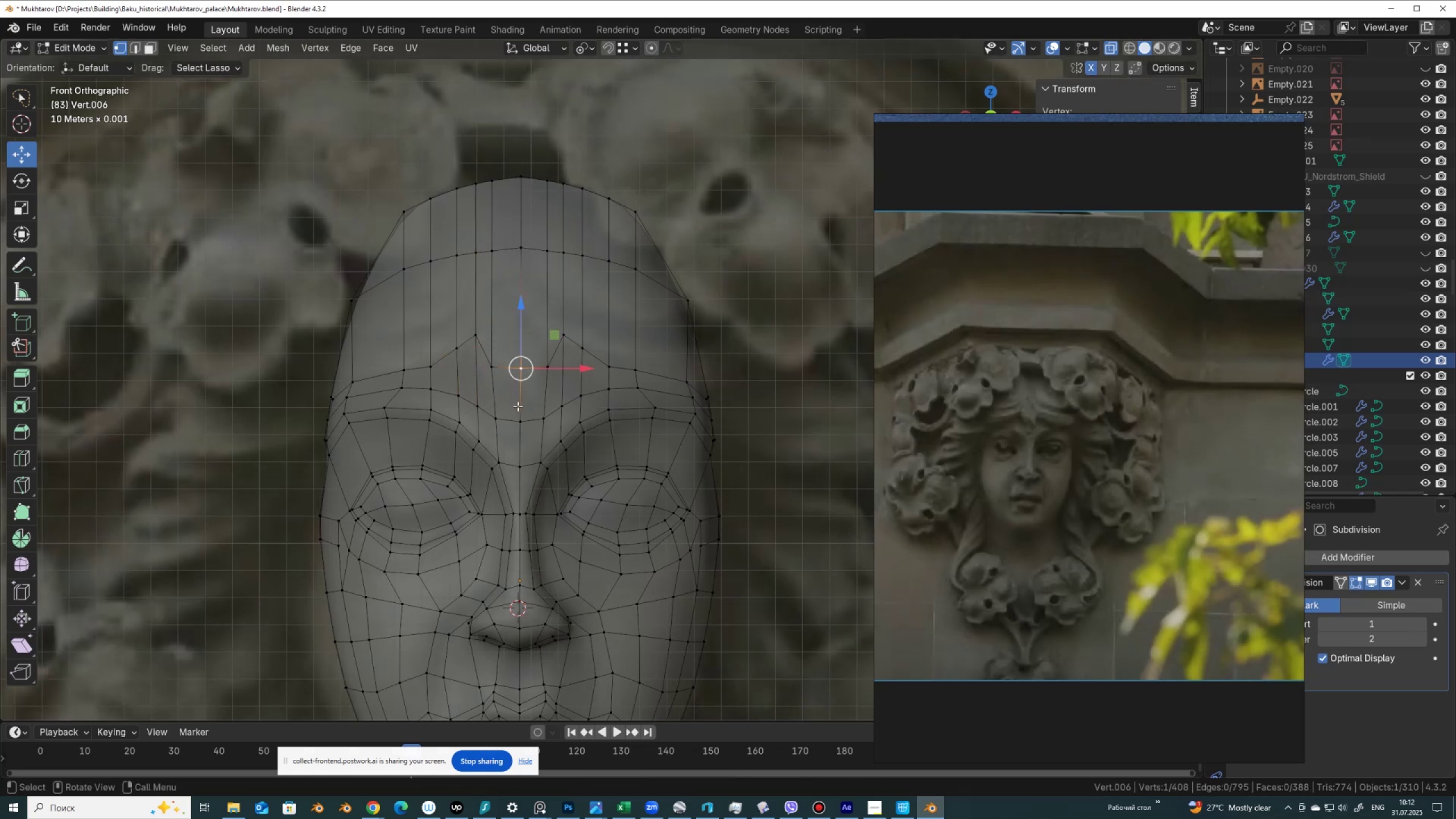 
type(gg)
 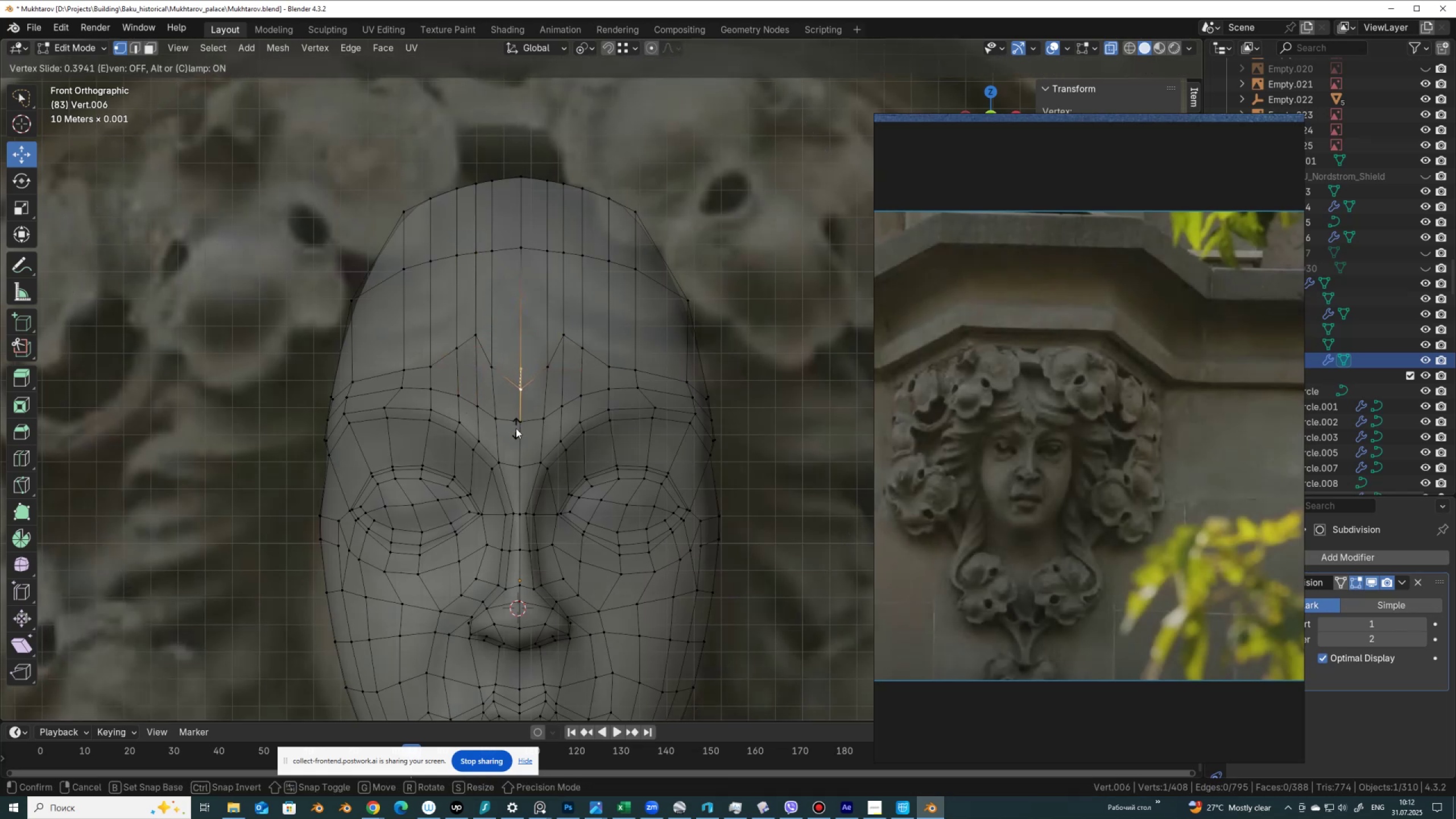 
left_click([516, 428])
 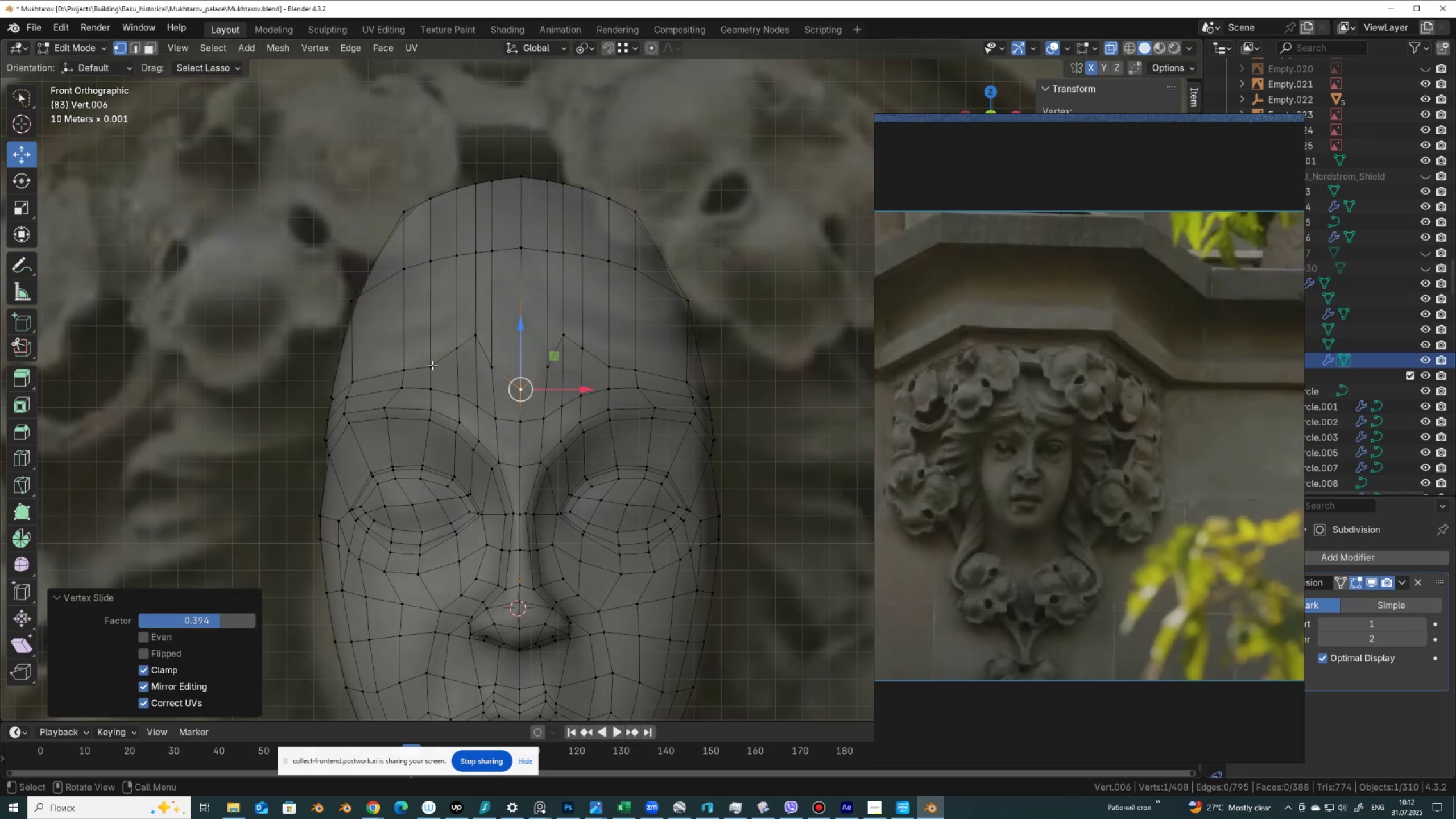 
left_click([433, 363])
 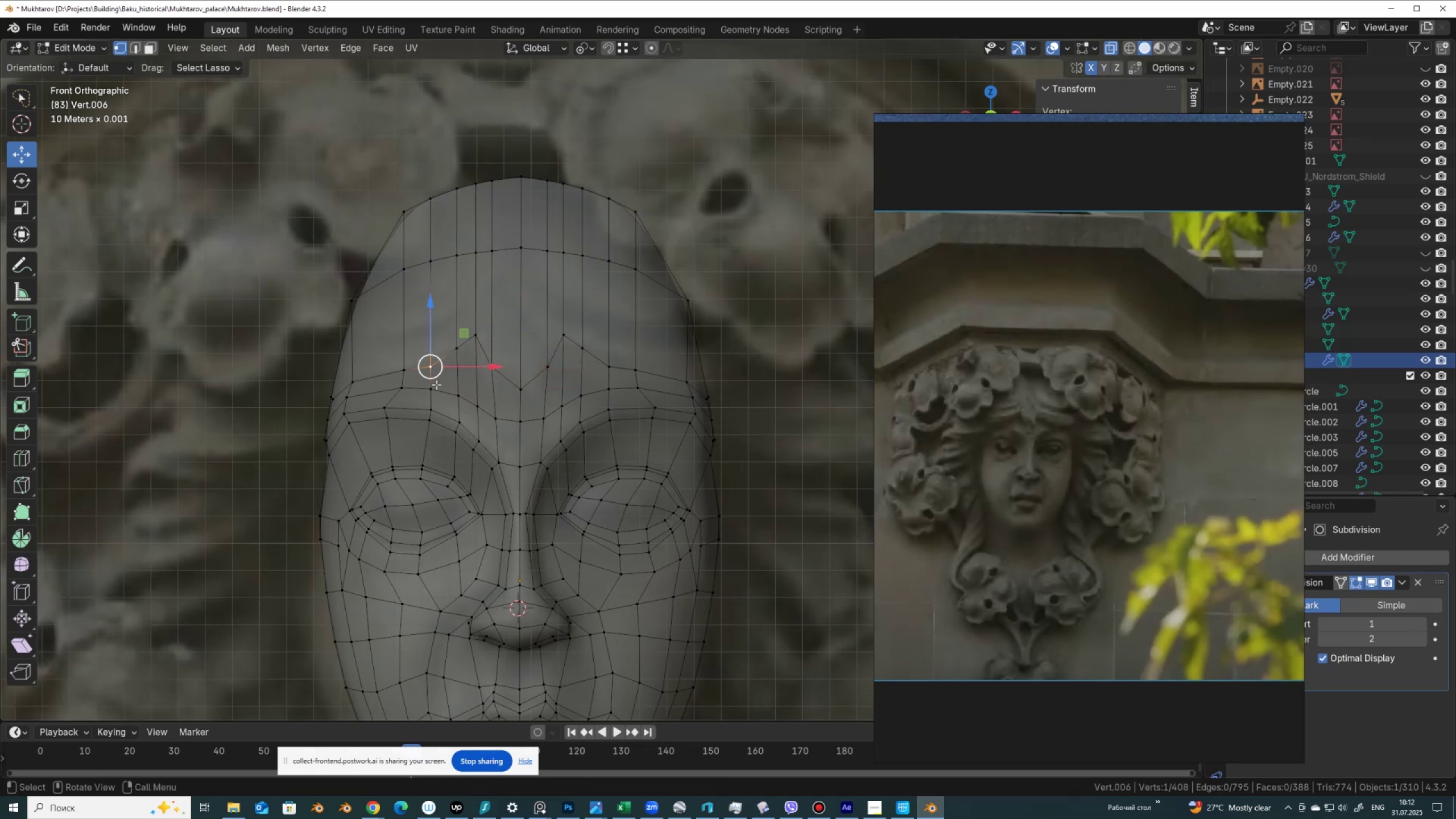 
type(gg)
 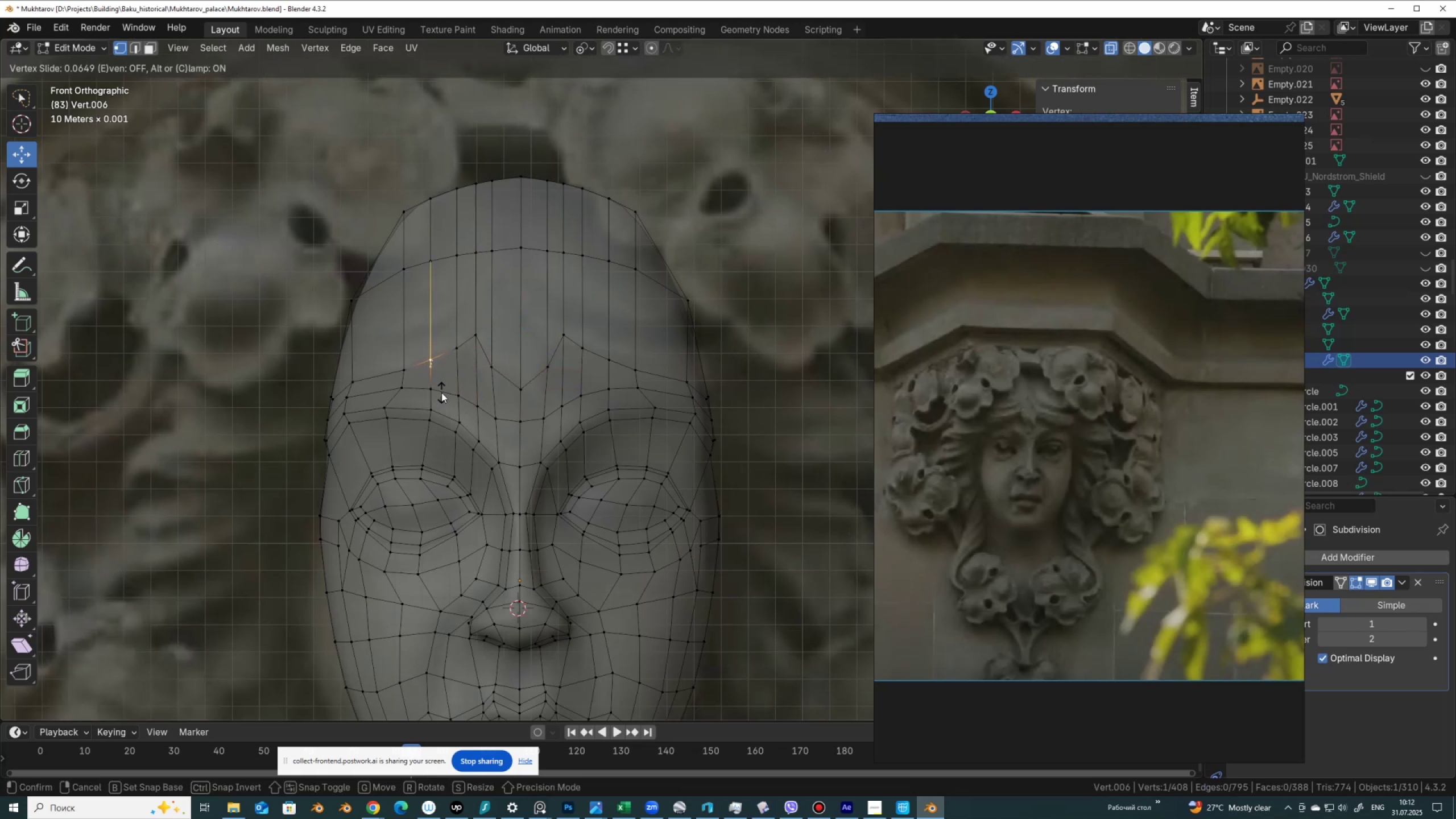 
left_click([441, 392])
 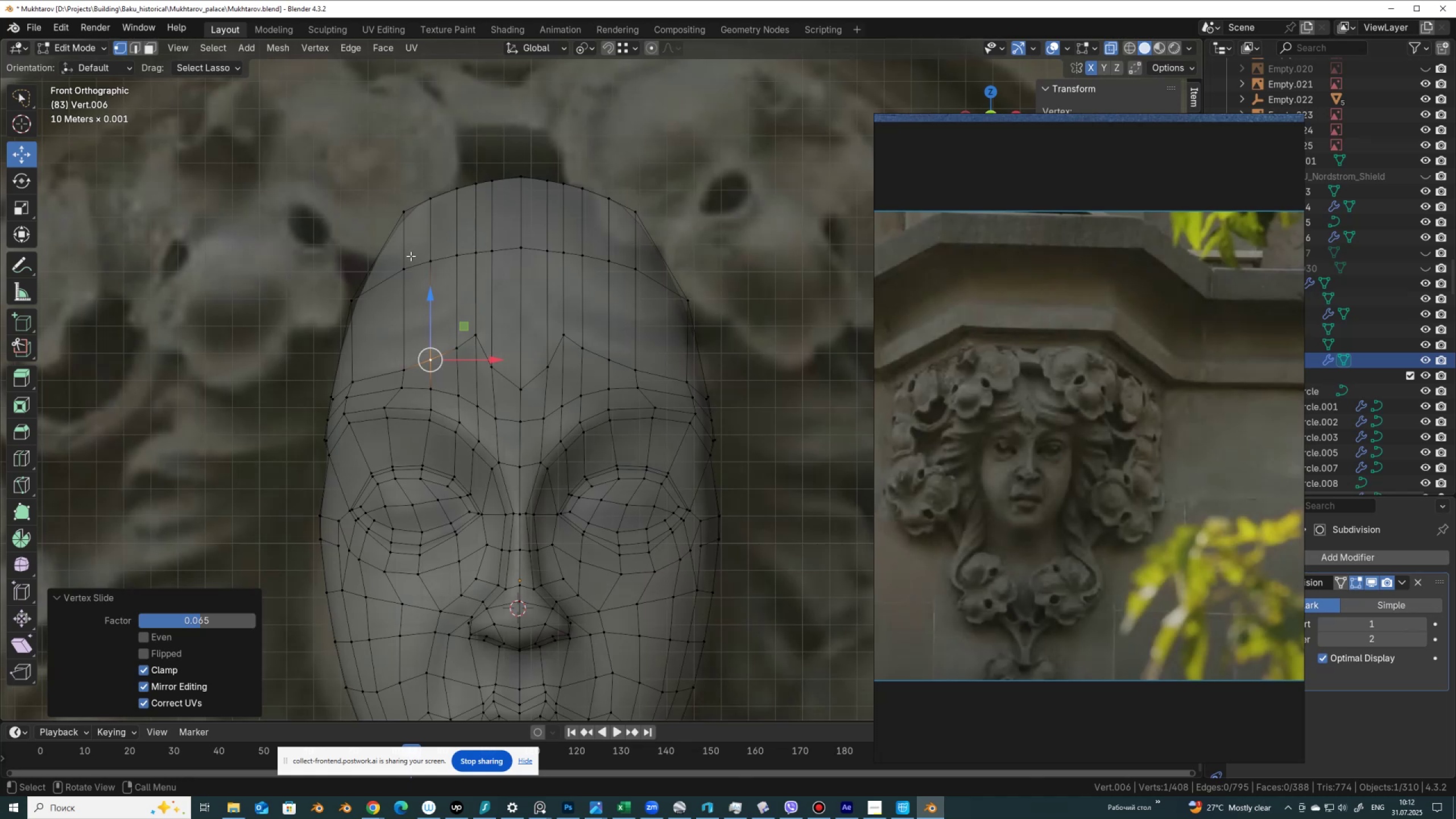 
left_click([351, 296])
 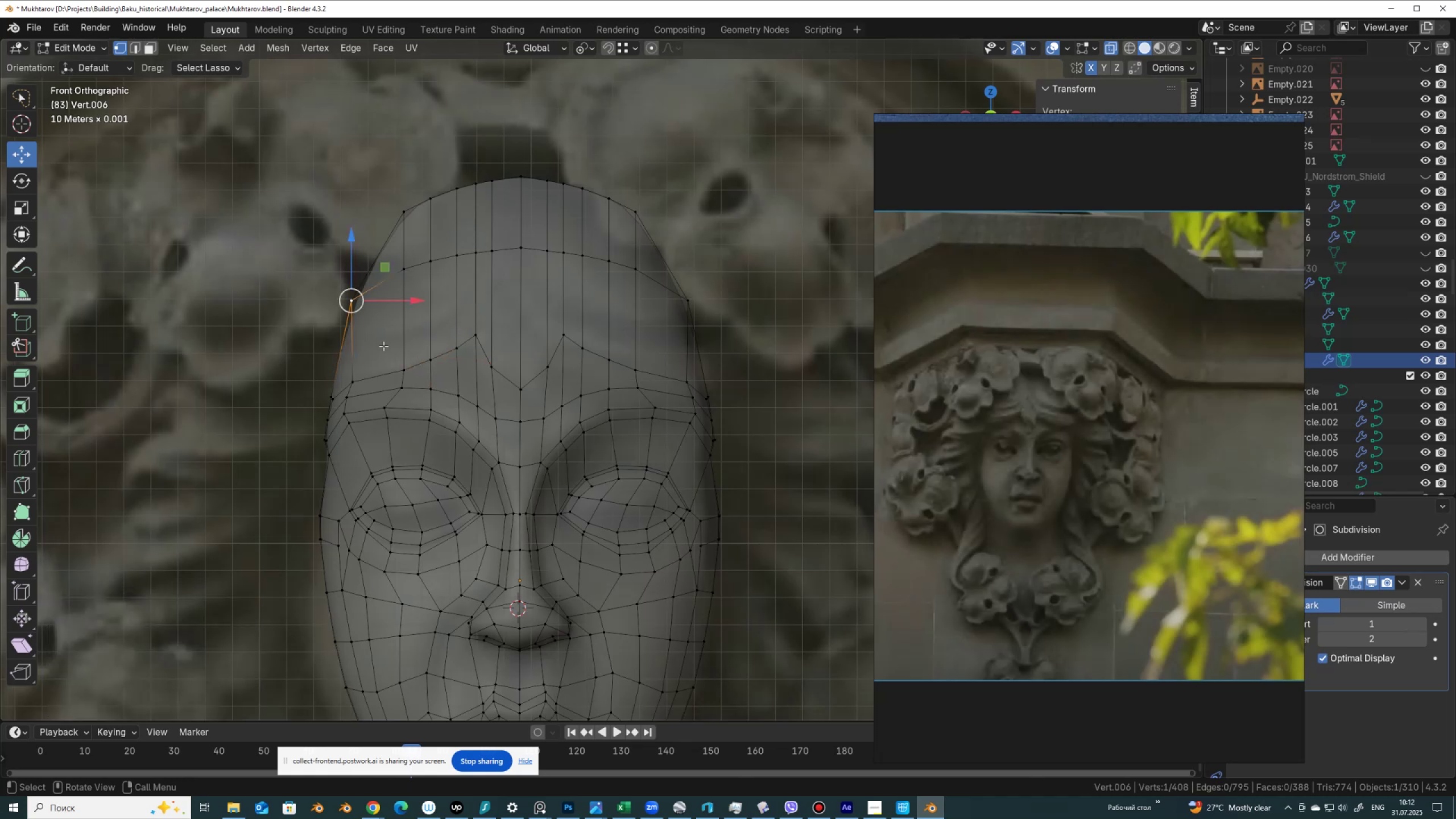 
type(gg)
 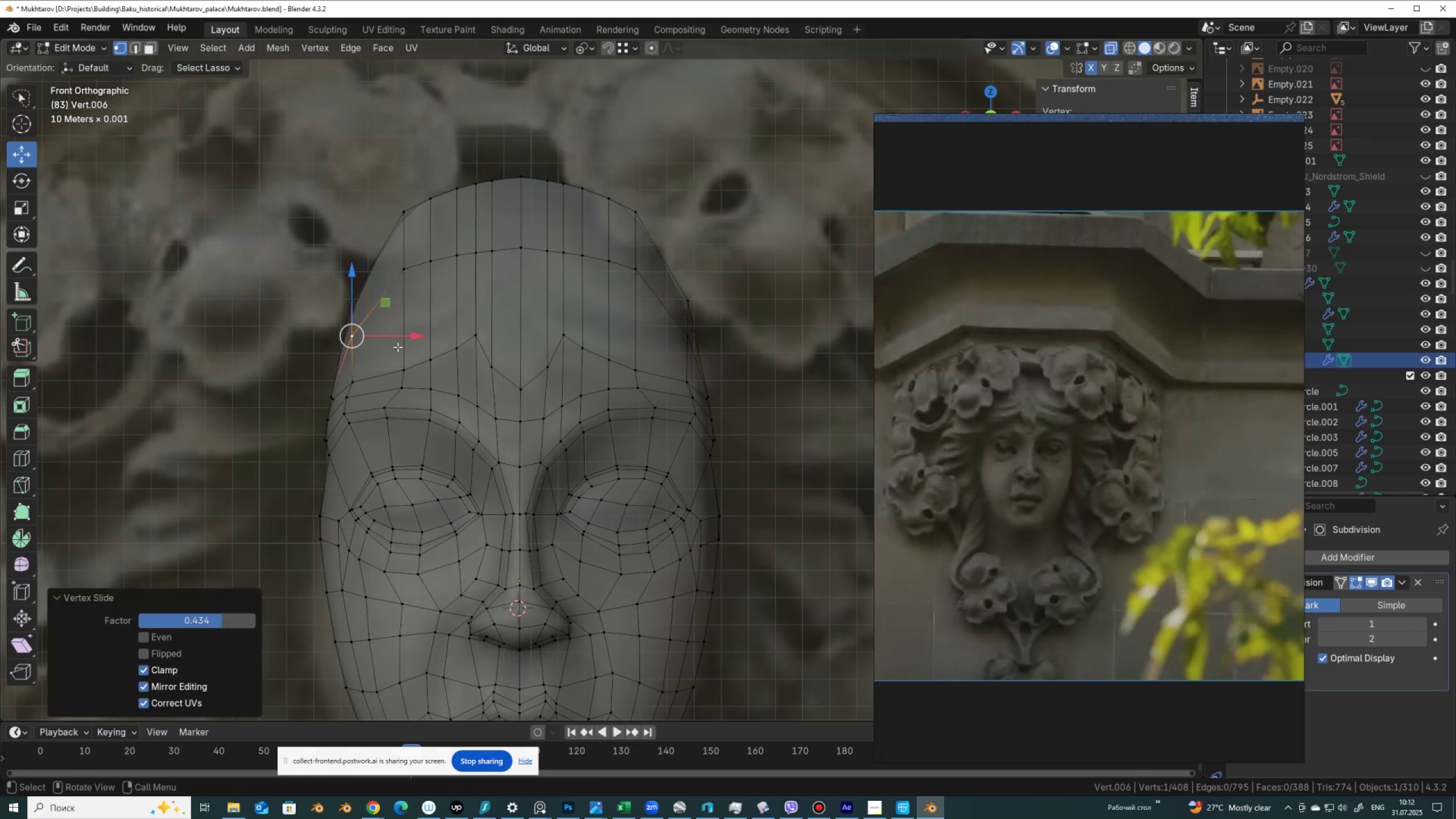 
double_click([411, 280])
 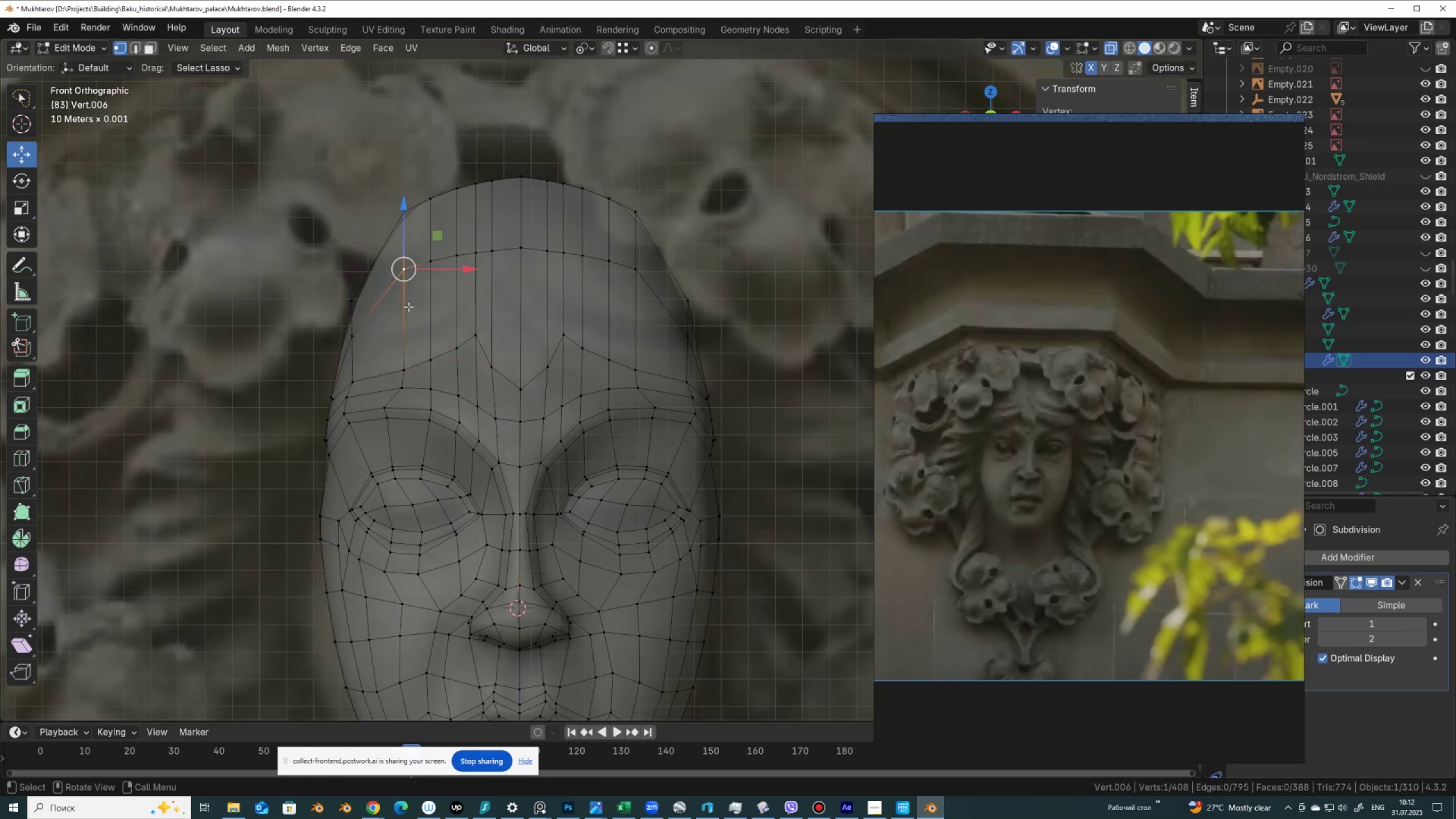 
type(gg)
 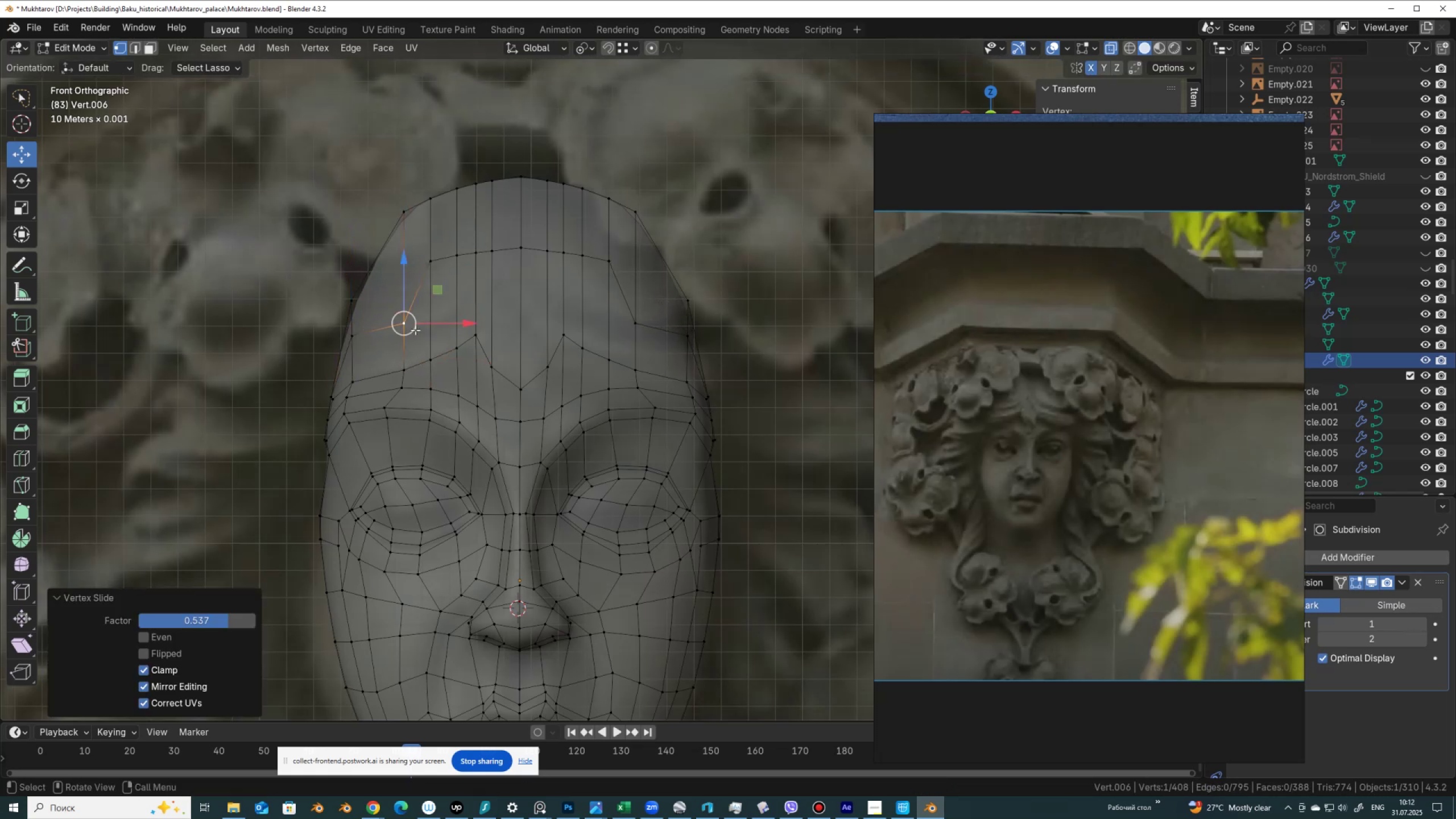 
double_click([431, 270])
 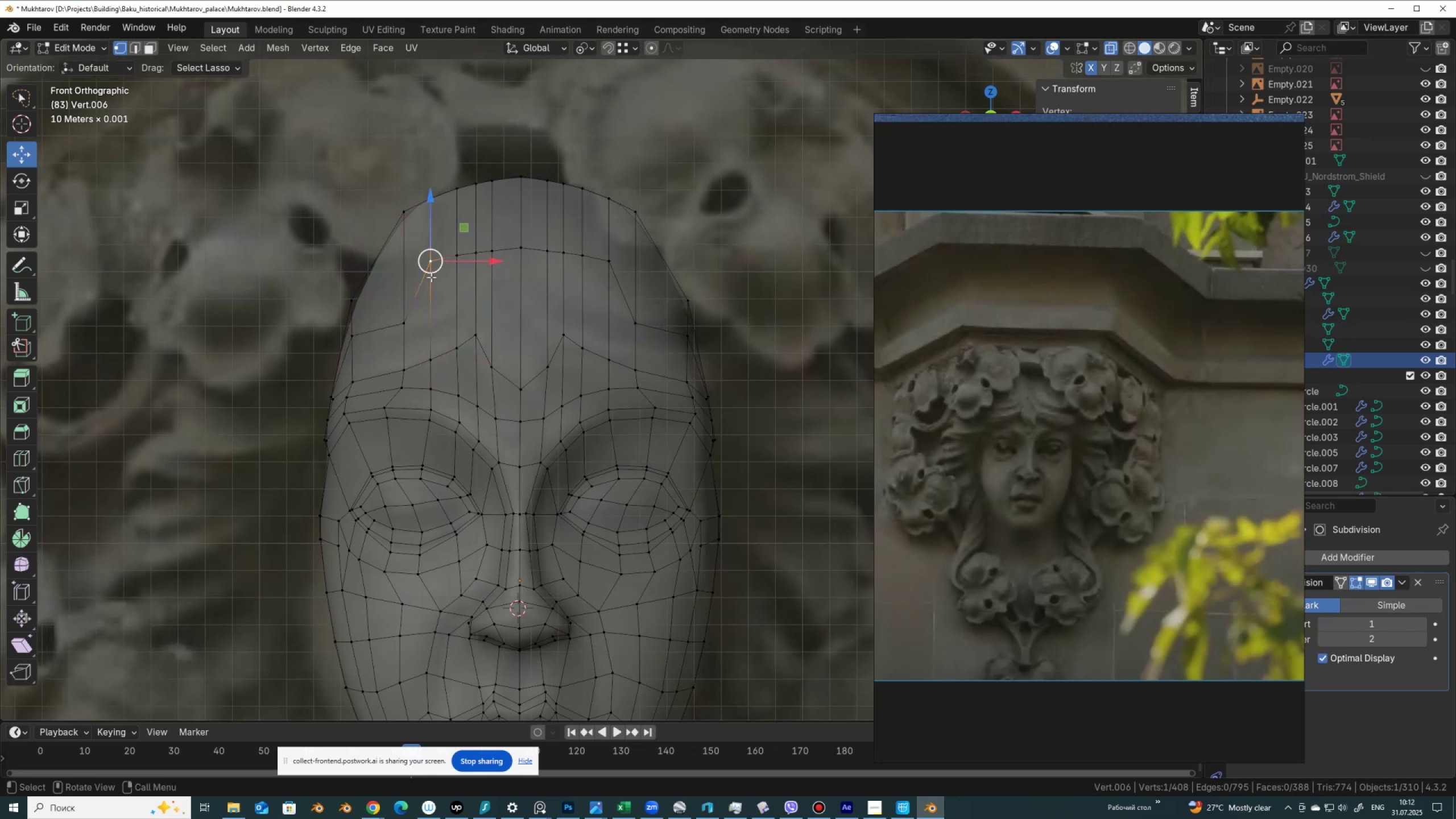 
type(gg)
 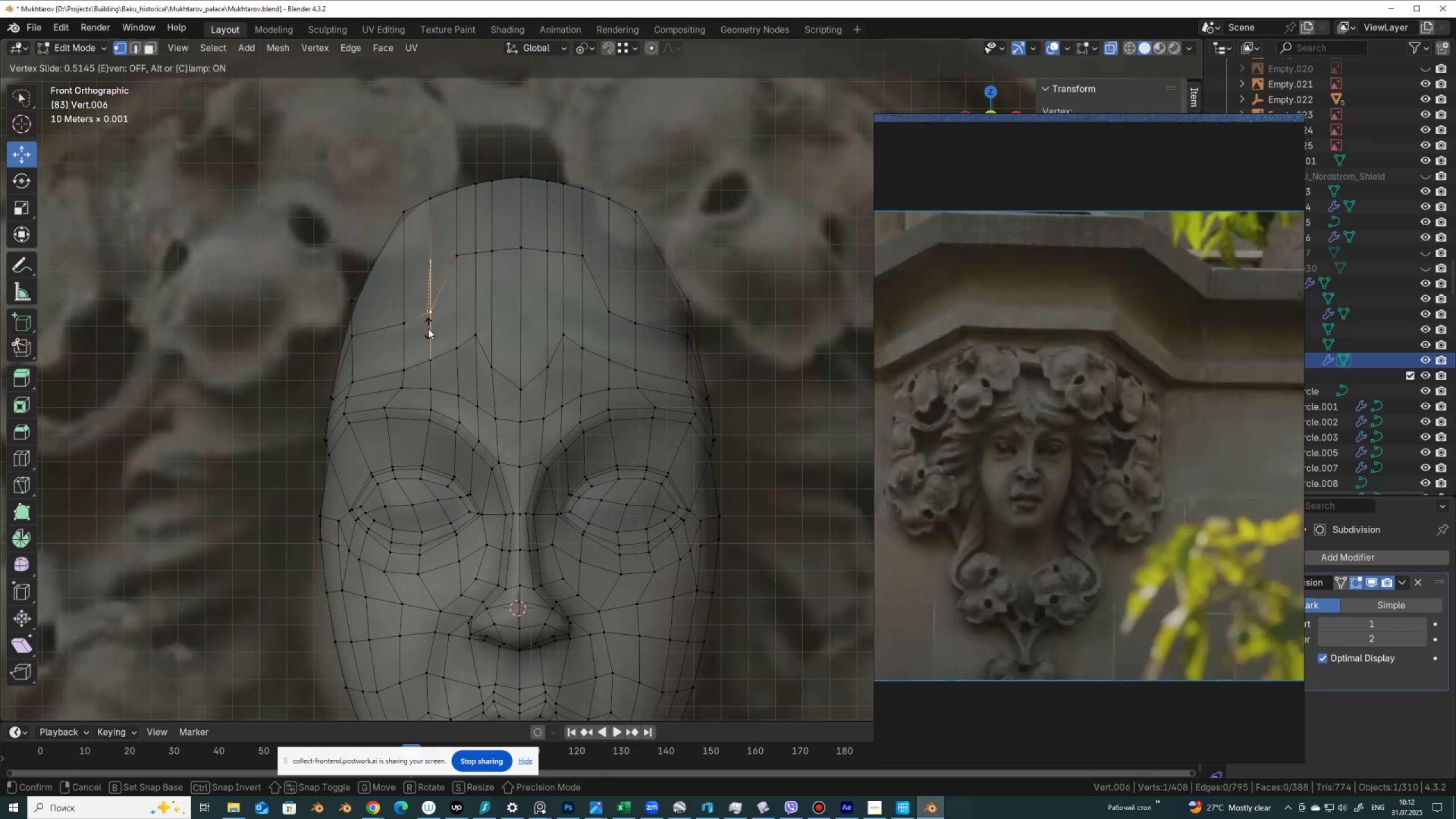 
left_click([428, 331])
 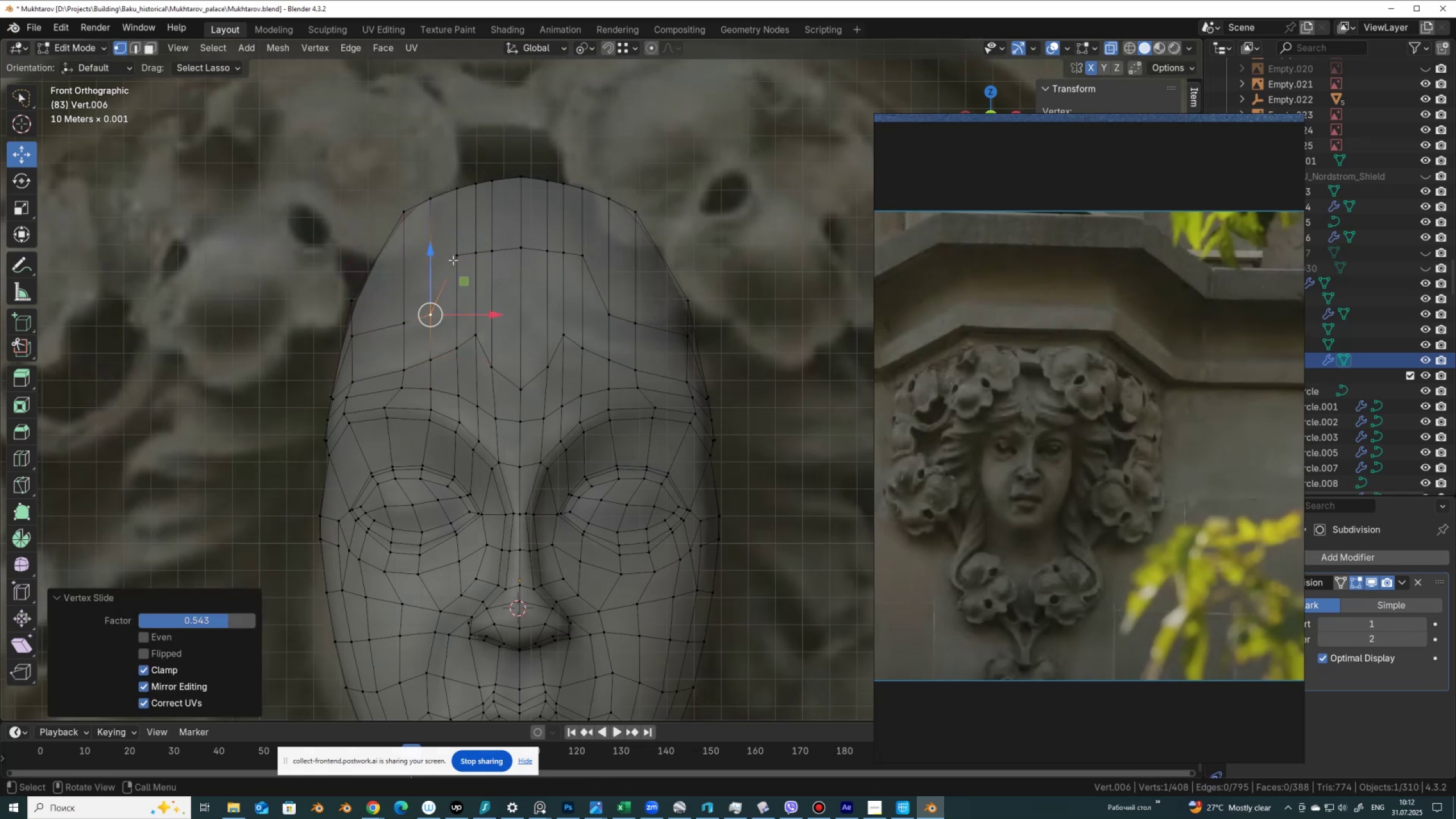 
left_click([453, 260])
 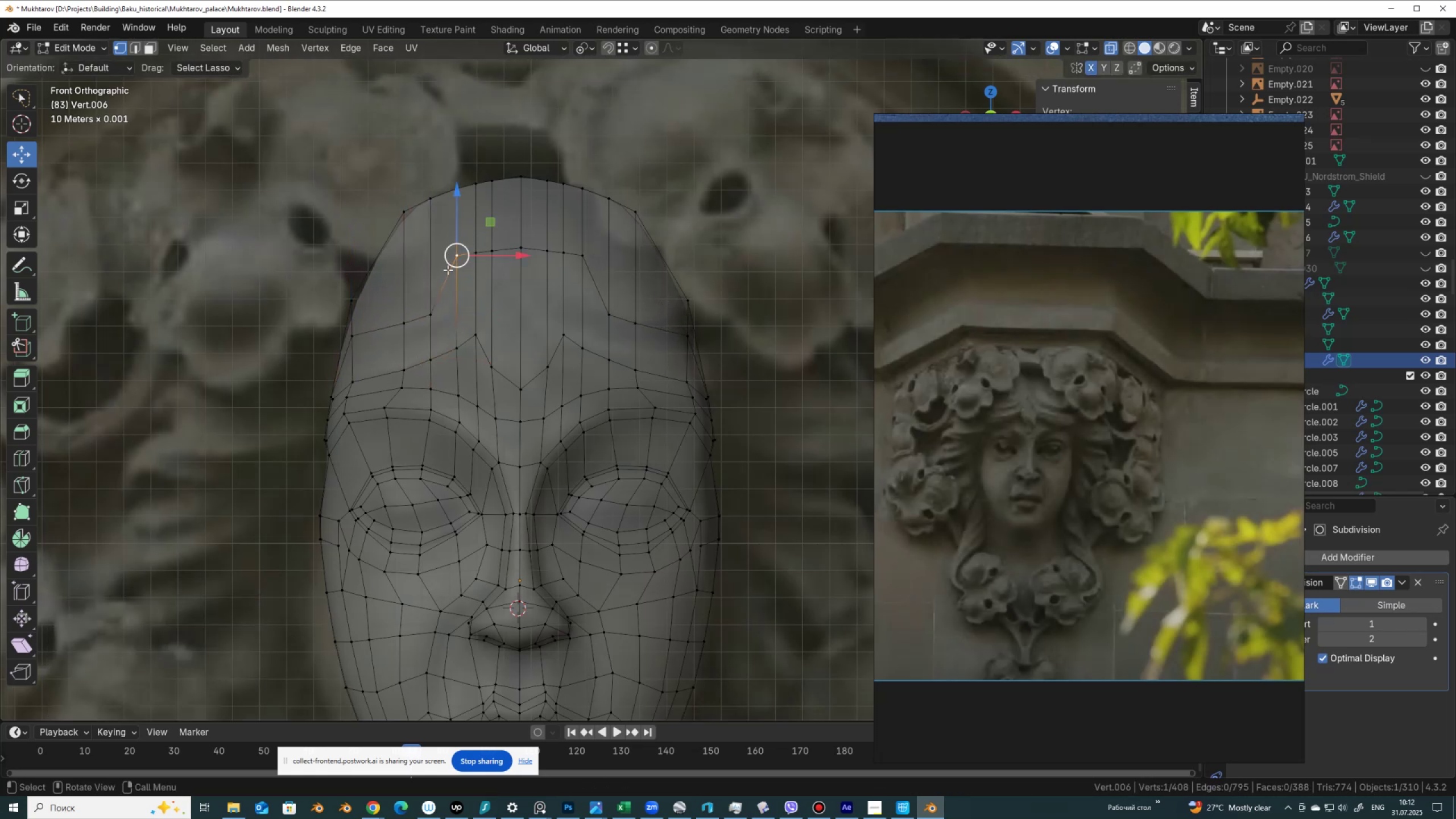 
type(gg)
 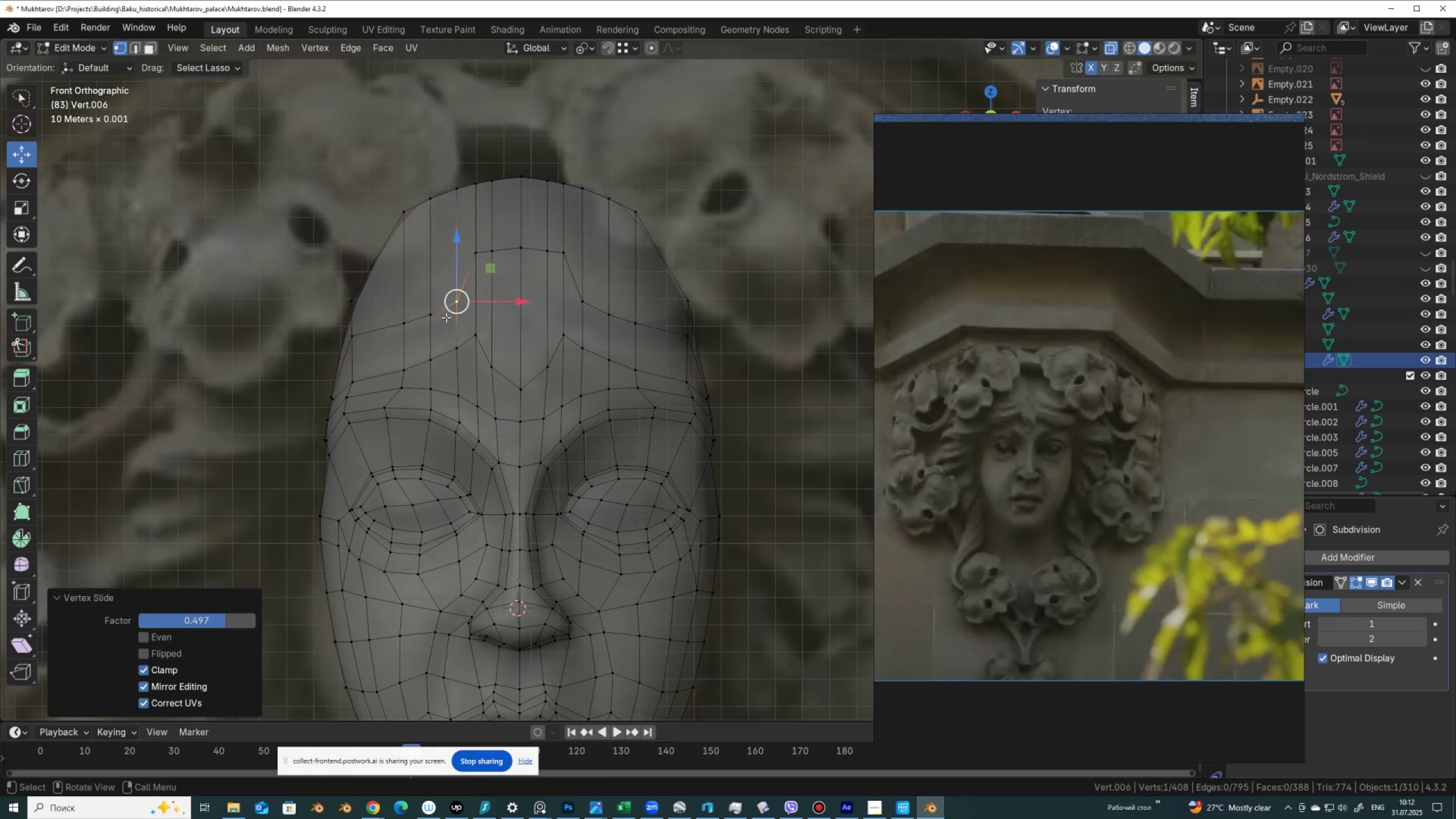 
double_click([491, 249])
 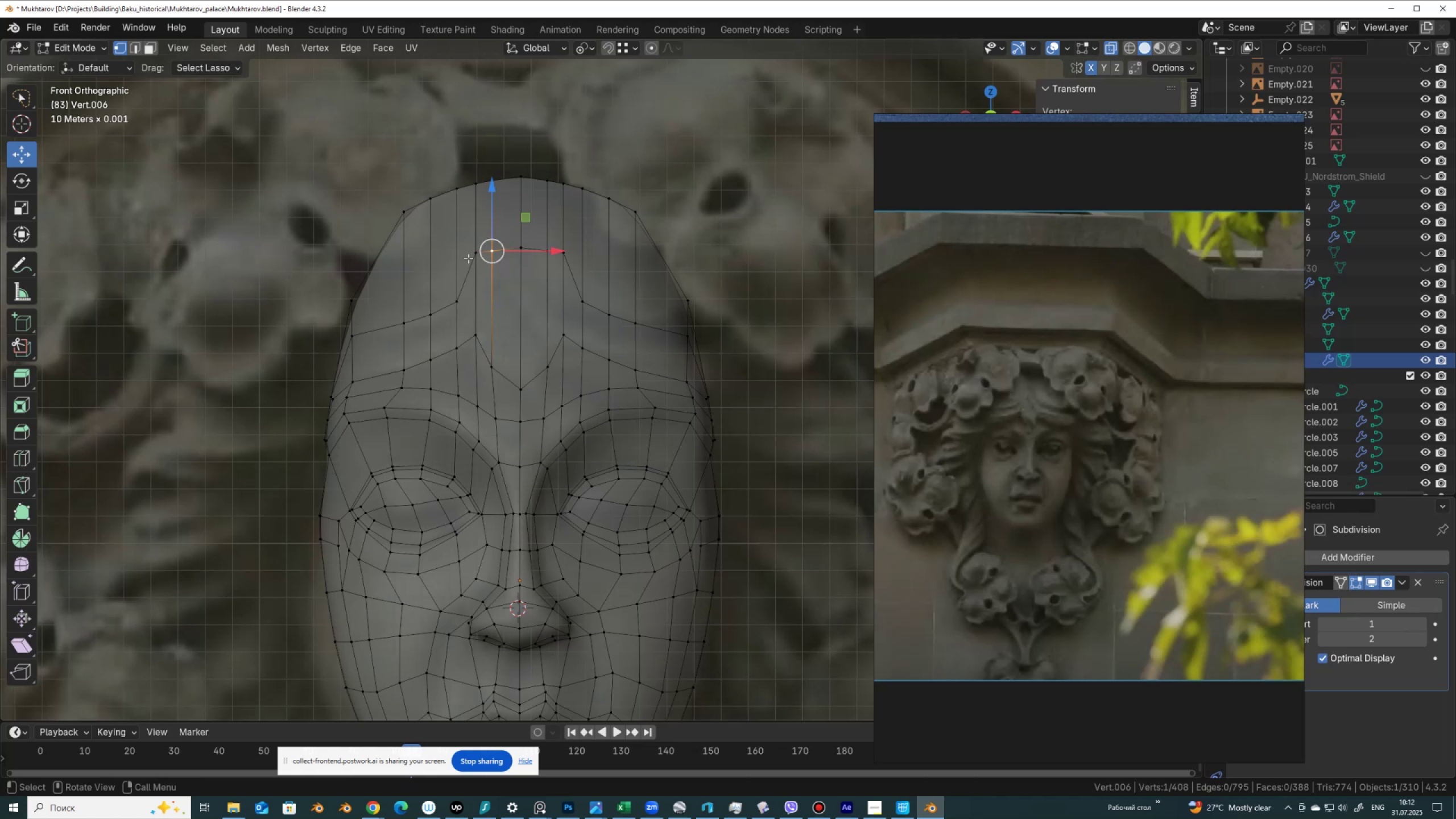 
left_click([469, 257])
 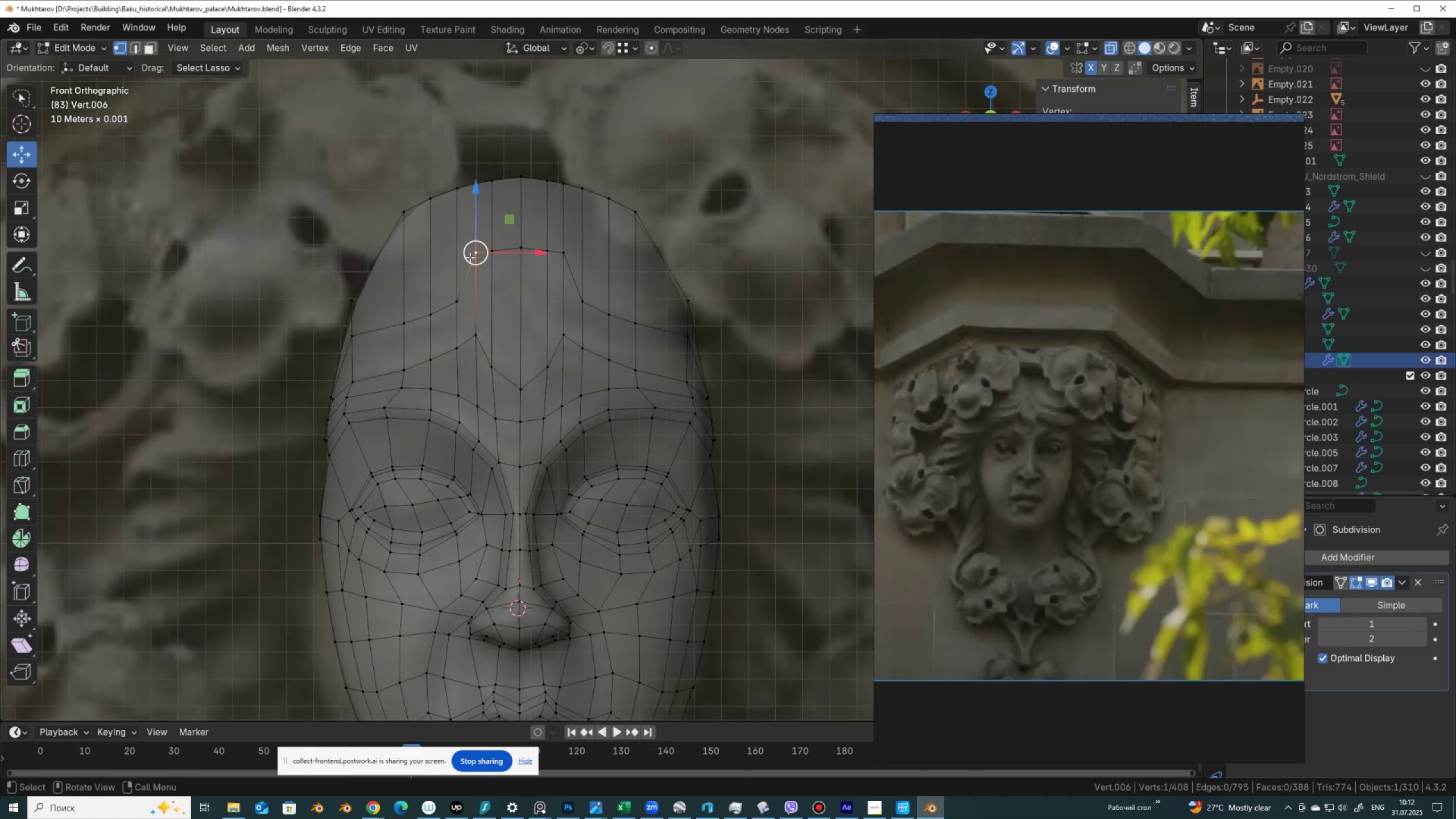 
type(gg)
 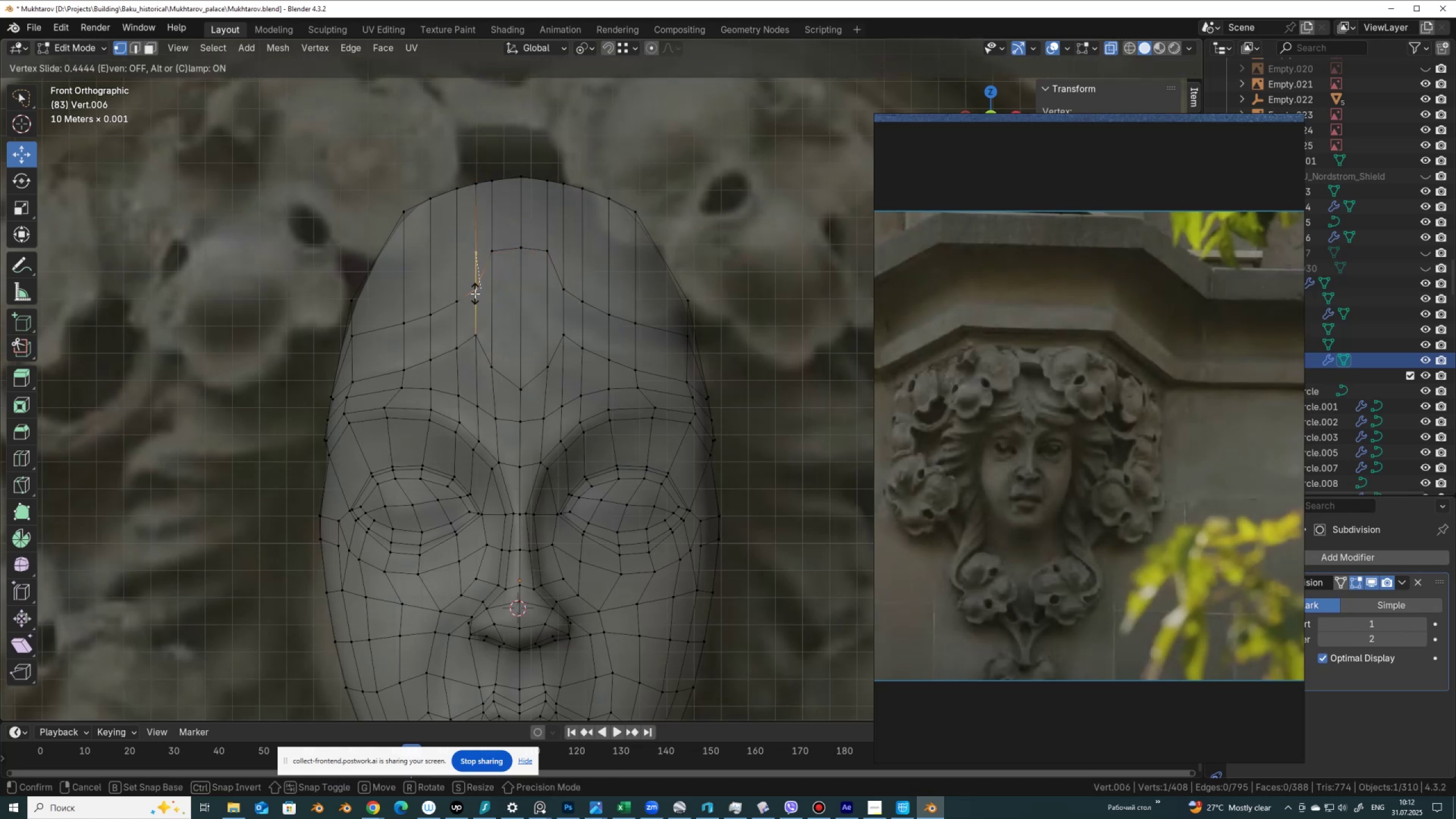 
double_click([498, 244])
 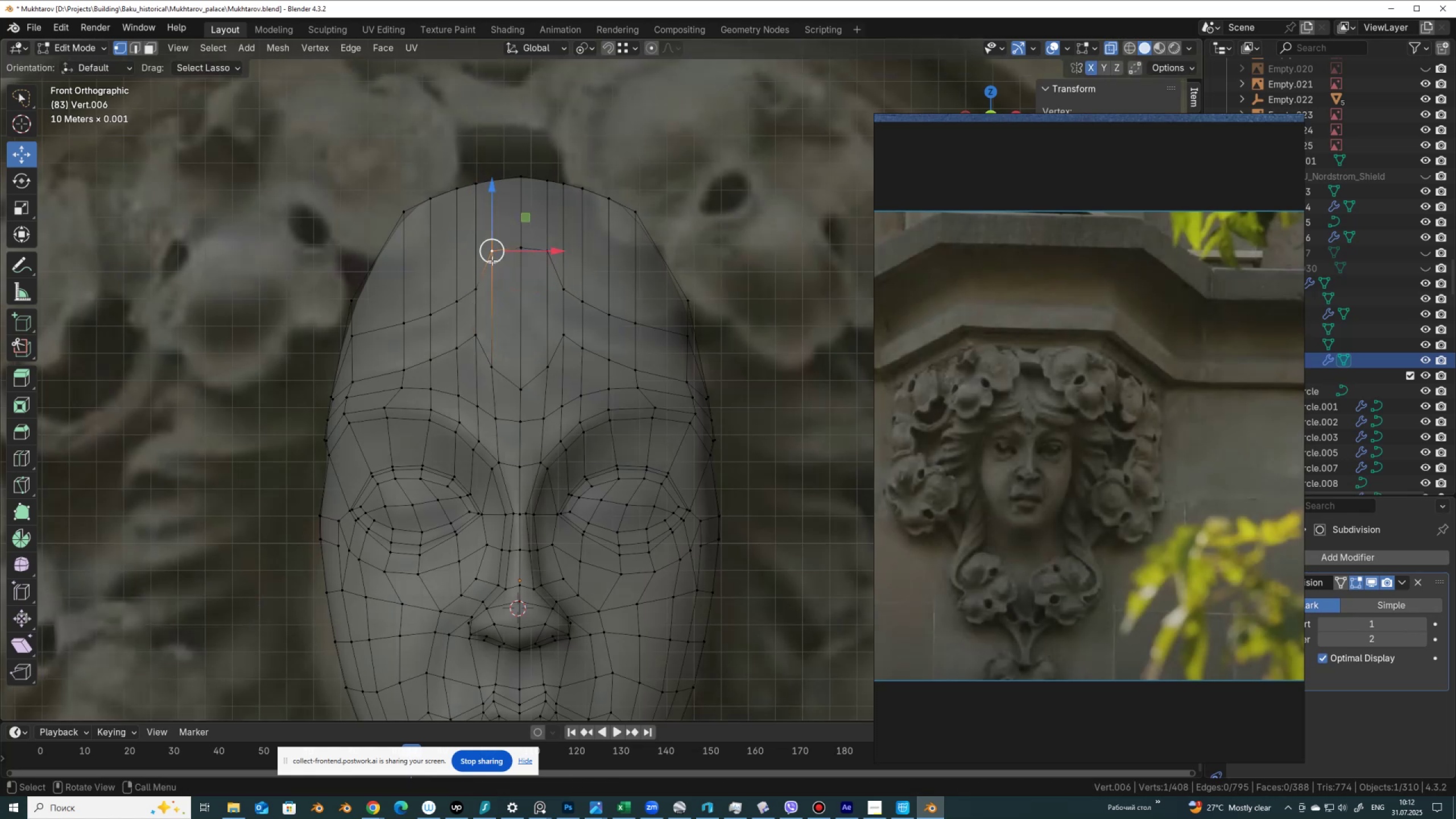 
type(gg)
 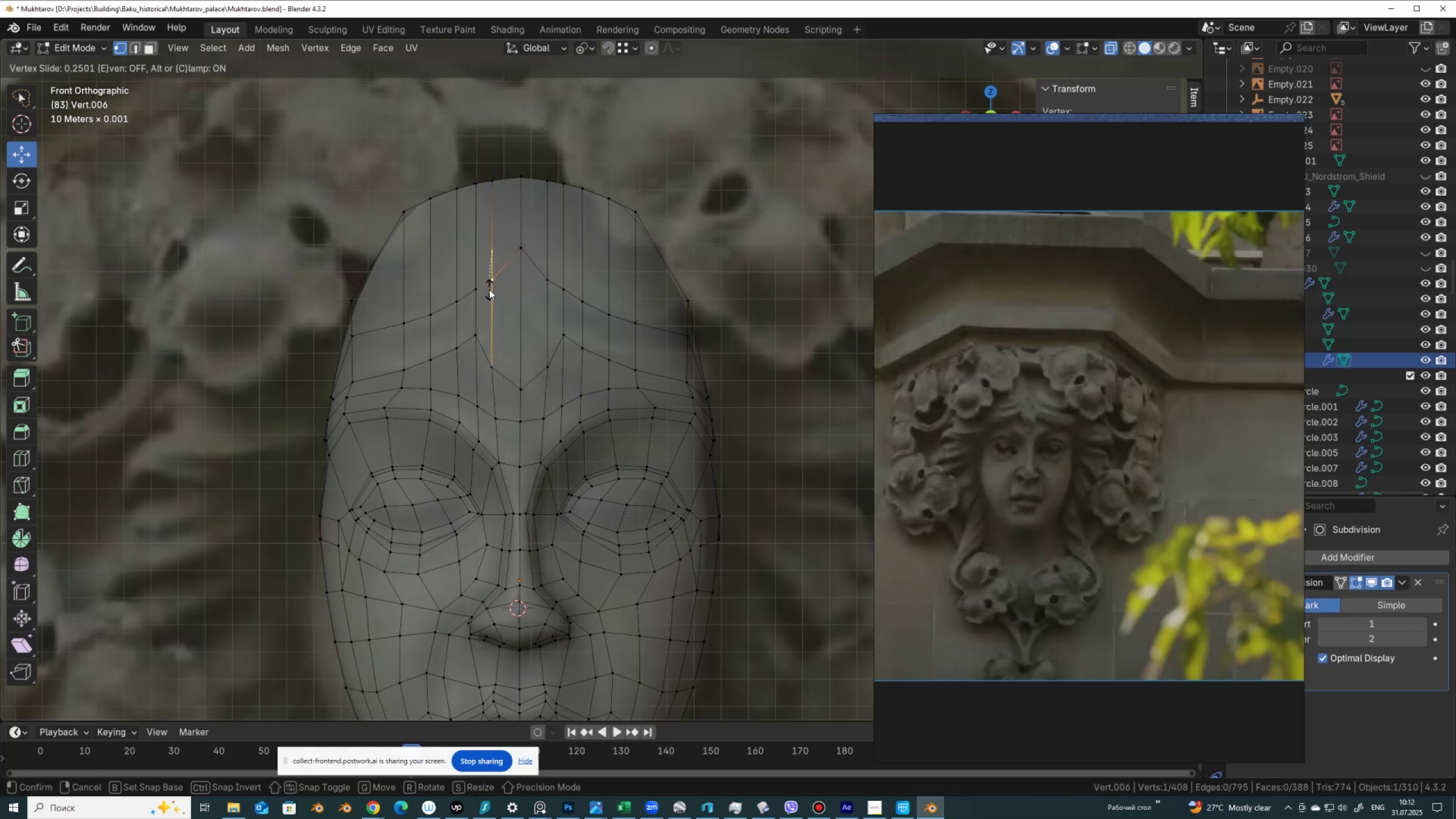 
left_click([489, 289])
 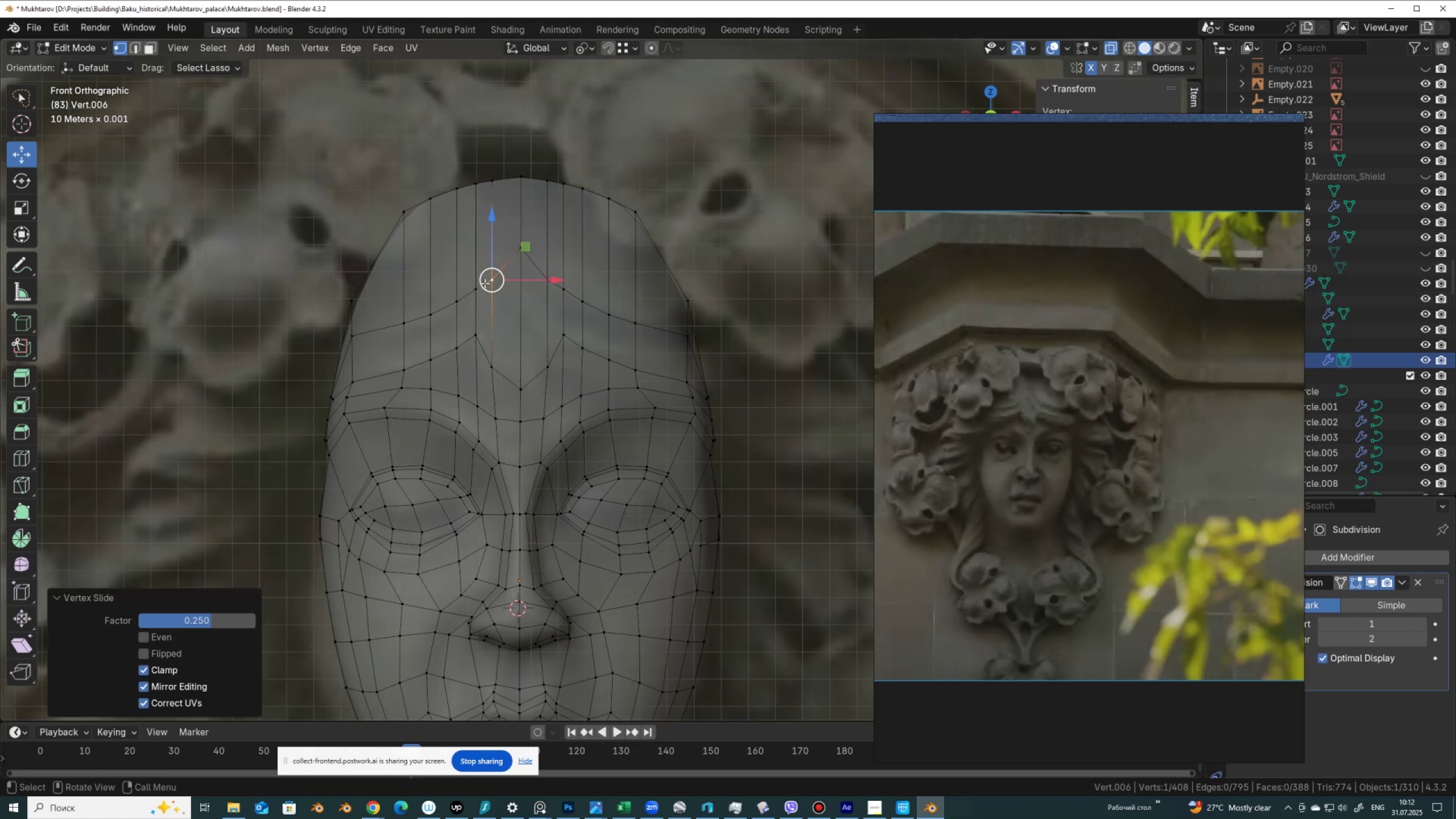 
mouse_move([469, 270])
 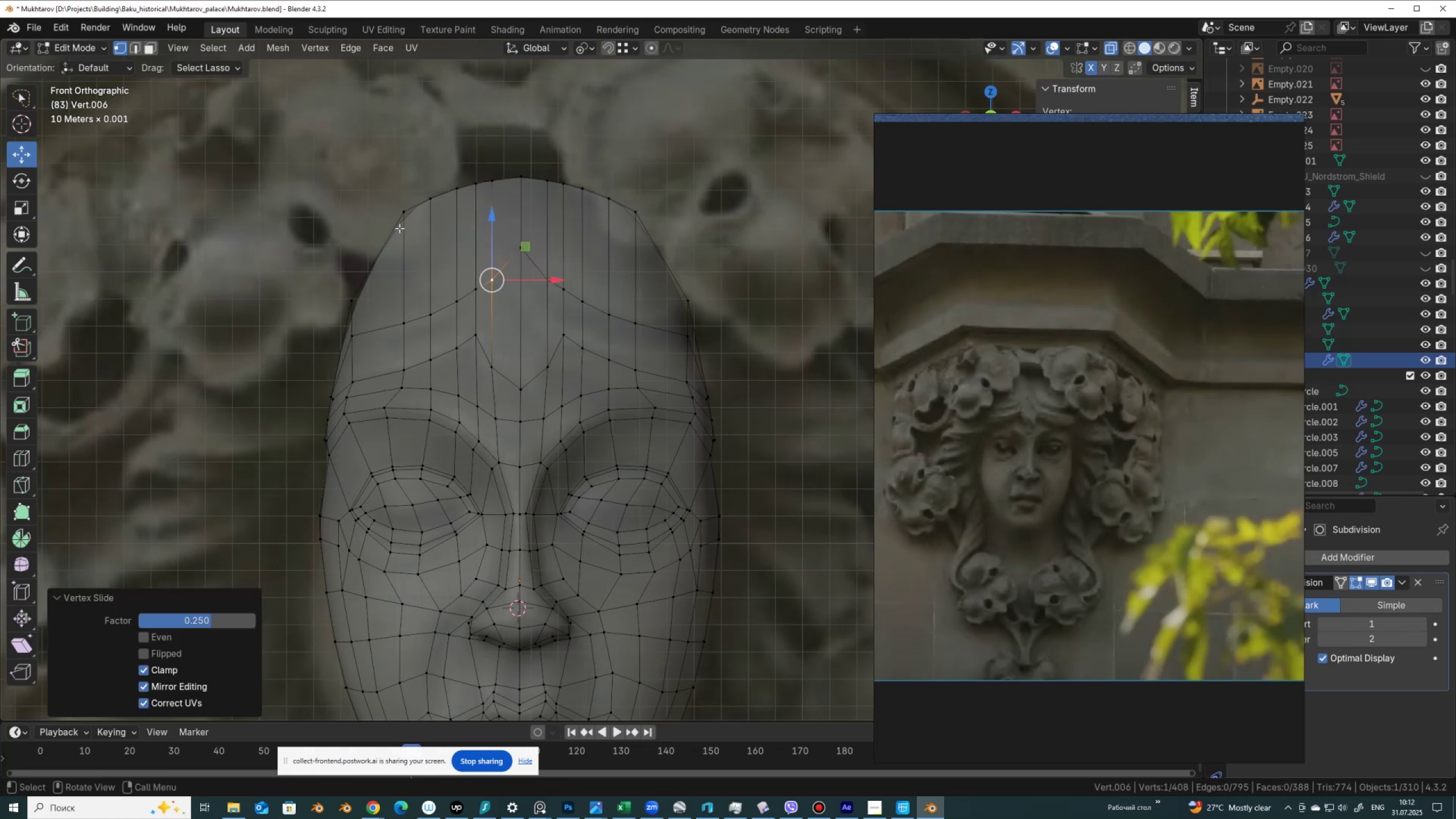 
left_click_drag(start_coordinate=[394, 214], to_coordinate=[399, 216])
 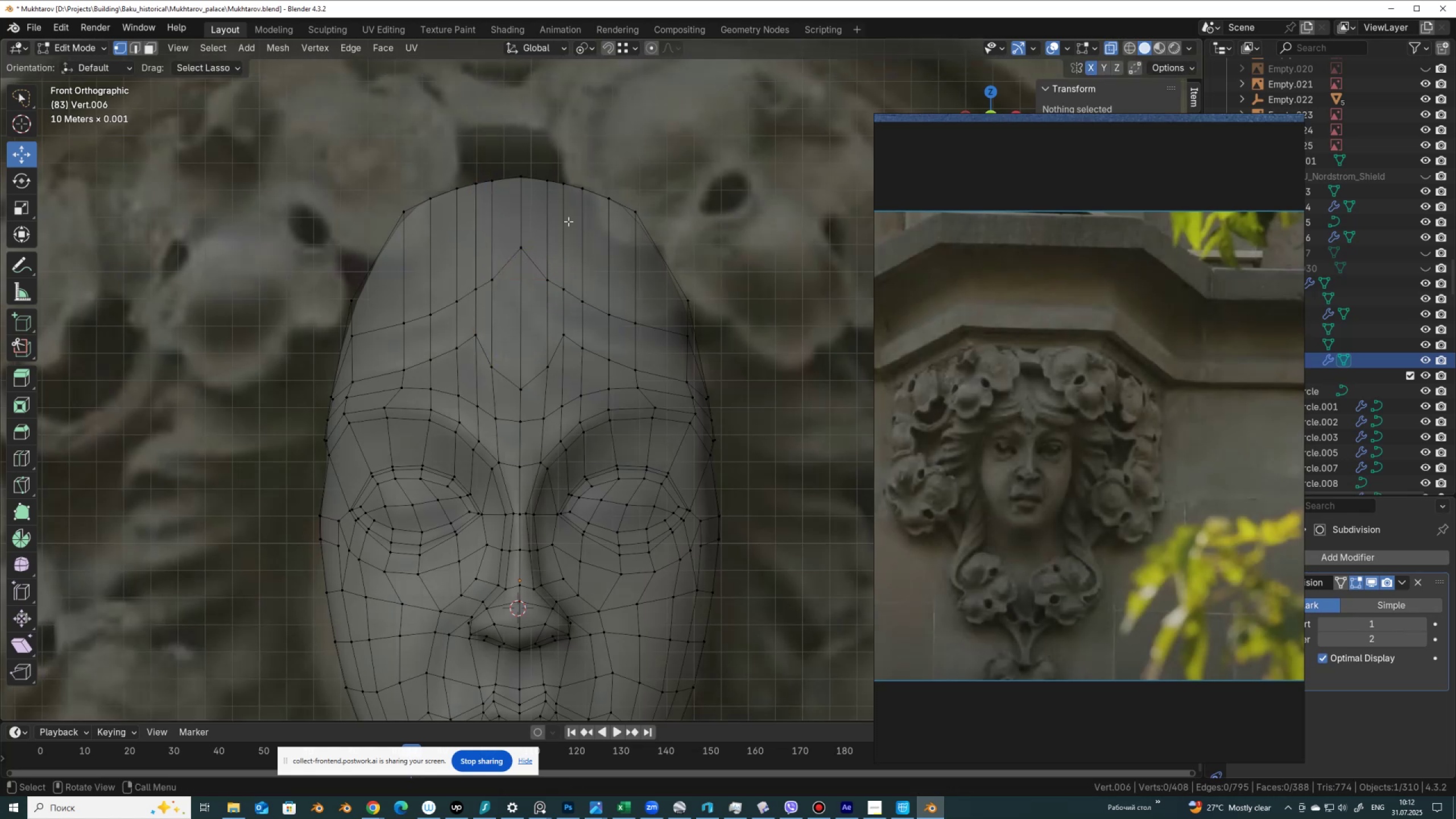 
hold_key(key=ControlLeft, duration=0.81)
left_click([648, 206])
 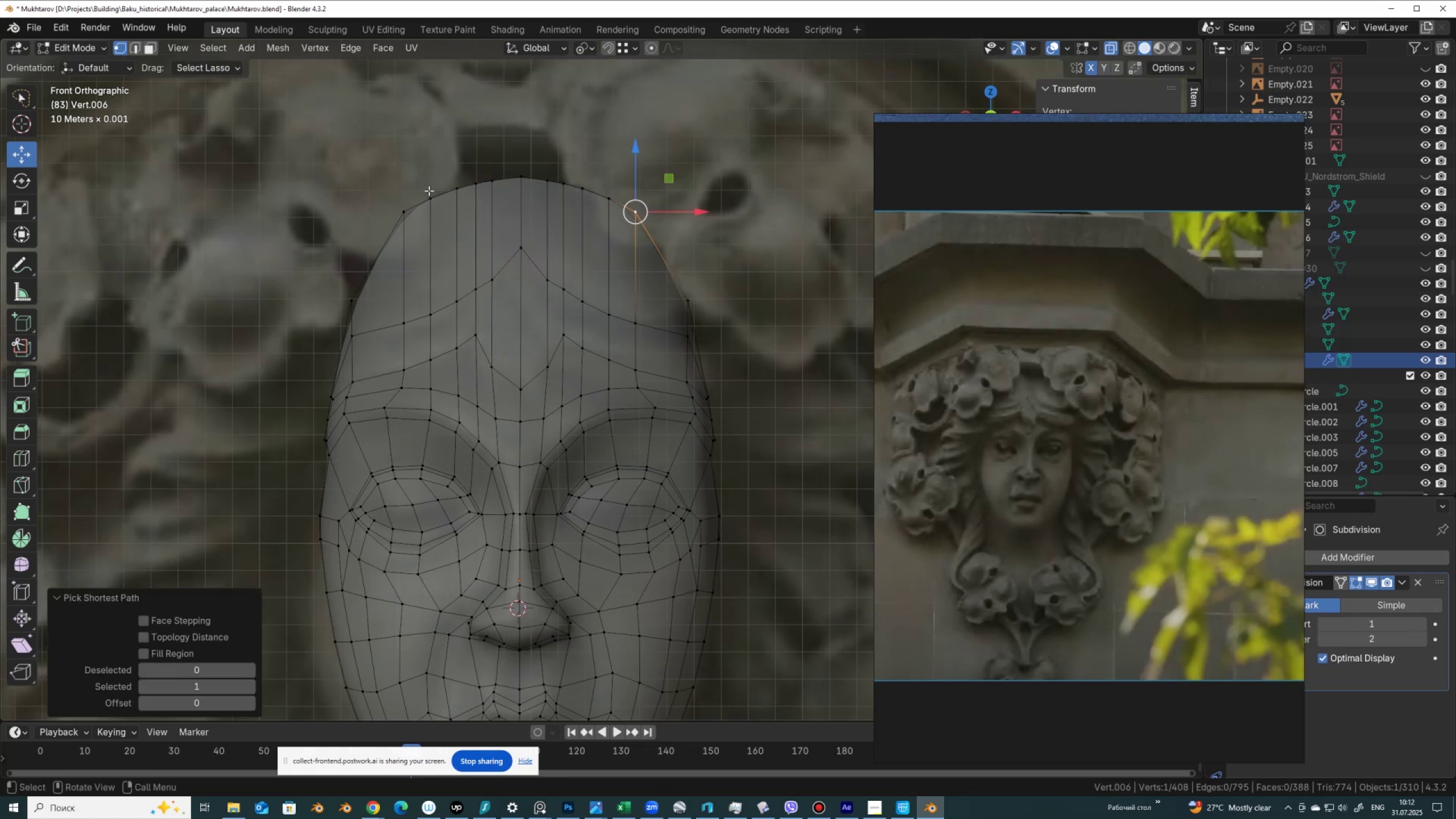 
key(Control+ControlLeft)
 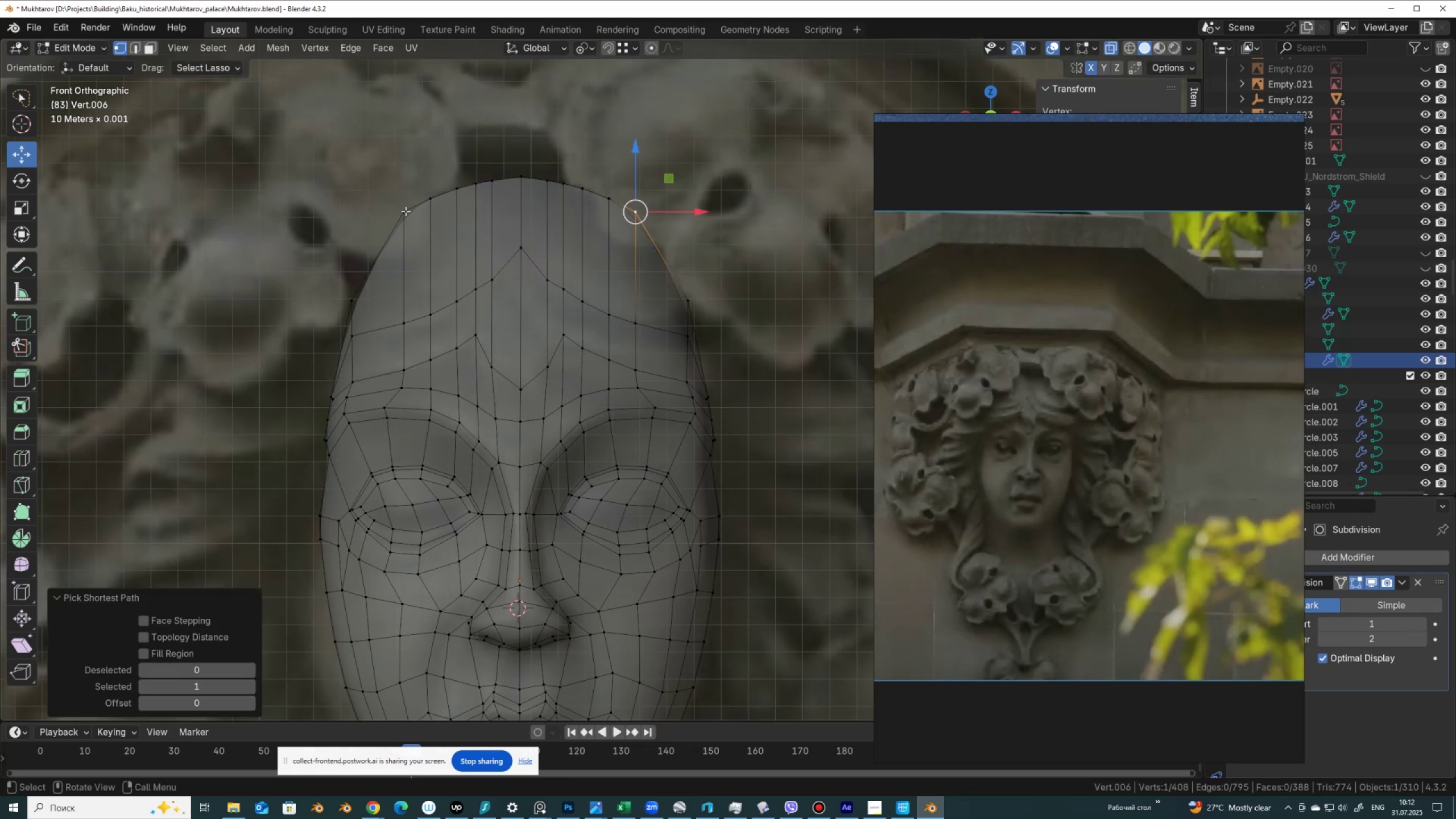 
hold_key(key=ControlLeft, duration=0.57)
left_click([406, 211])
 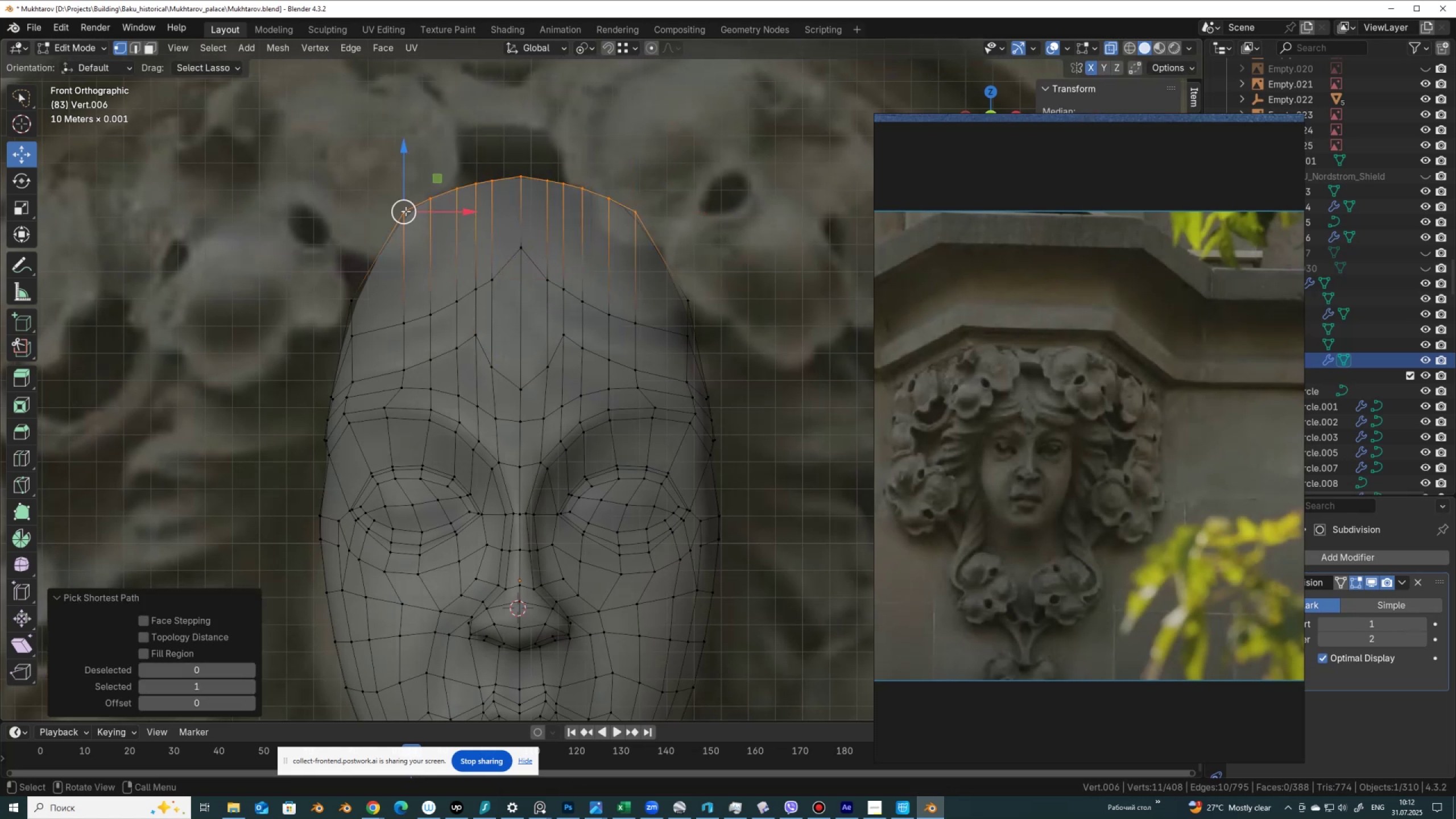 
key(Control+NumpadAdd)
 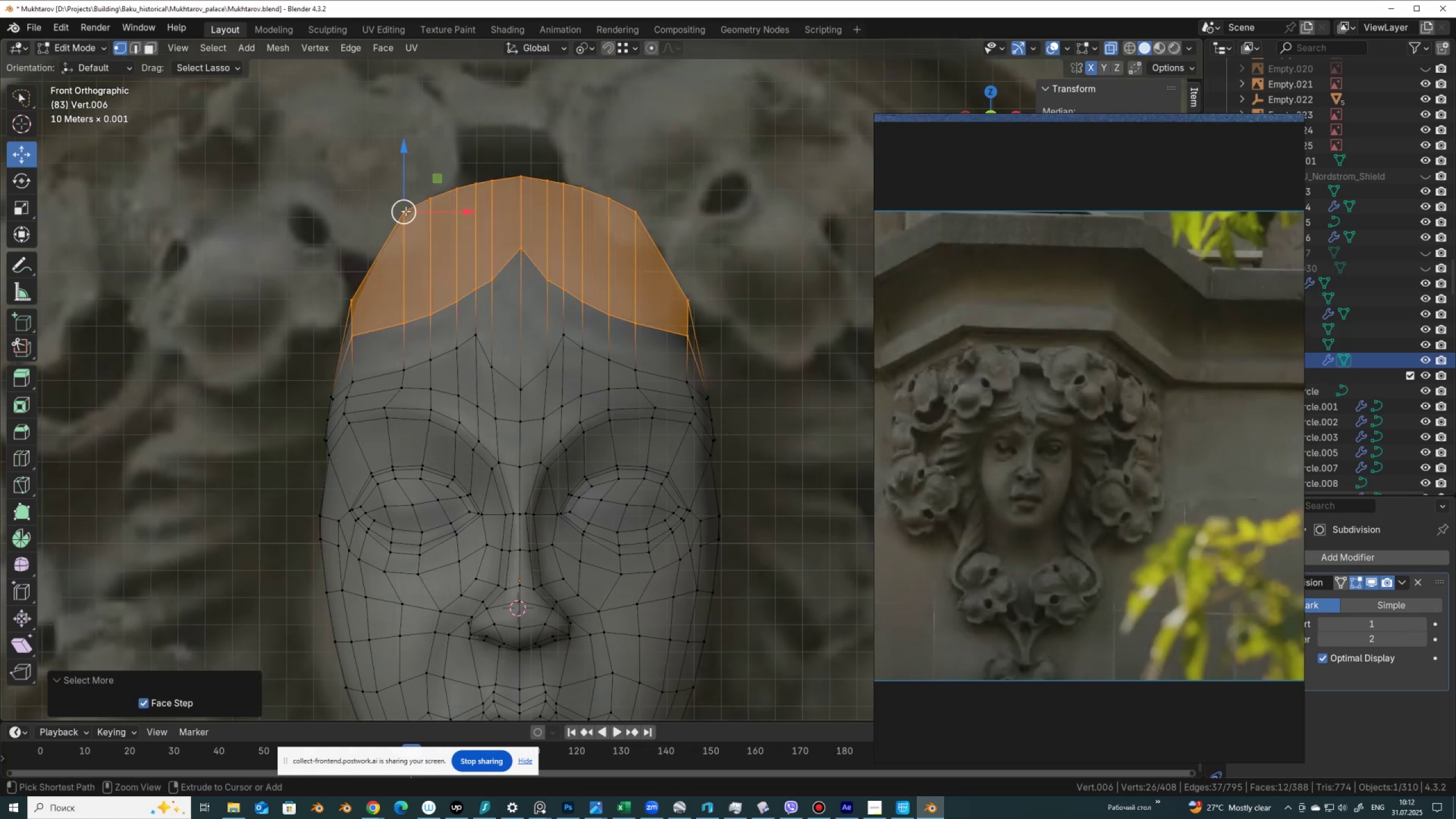 
key(Control+NumpadAdd)
 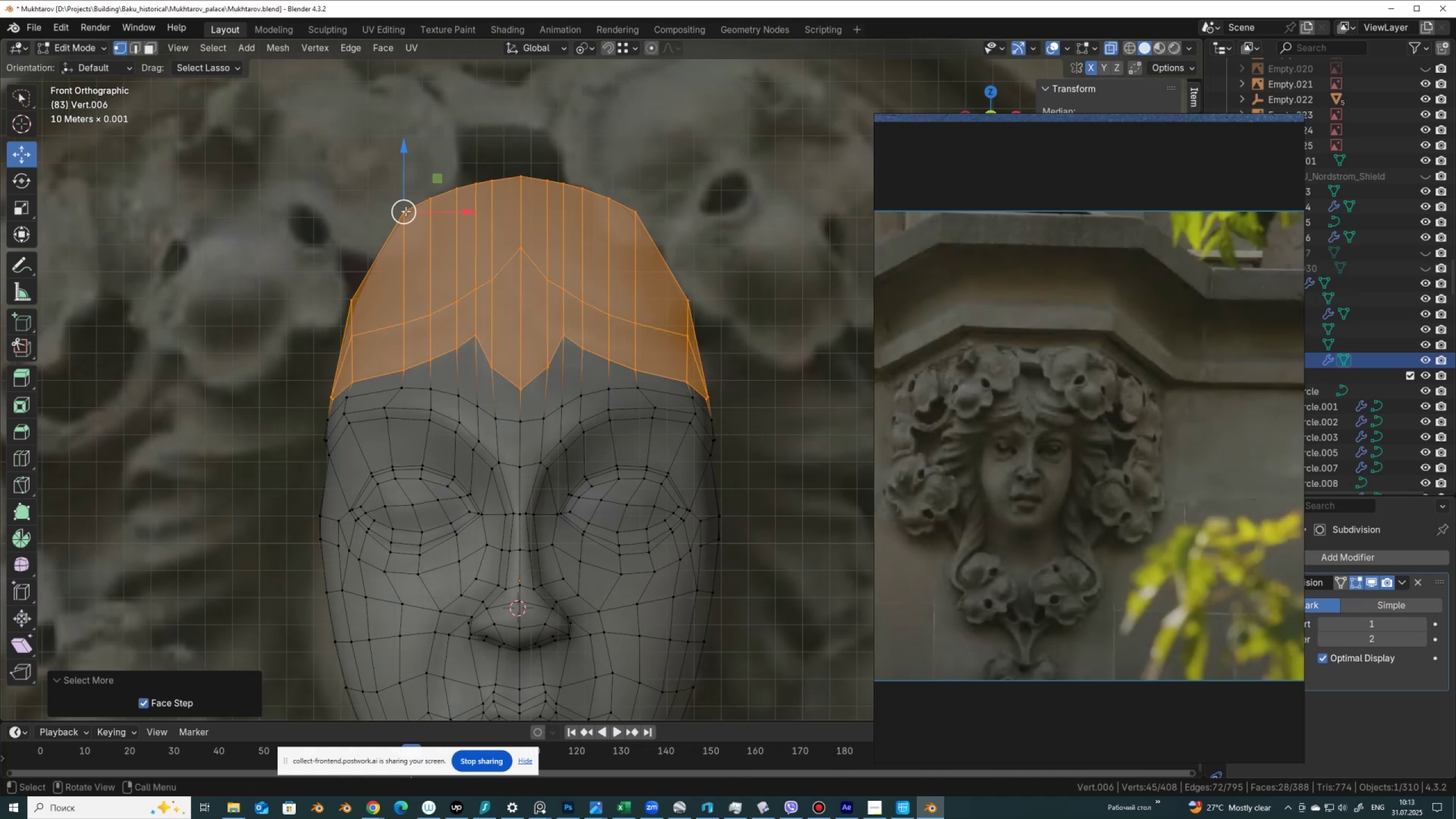 
key(3)
 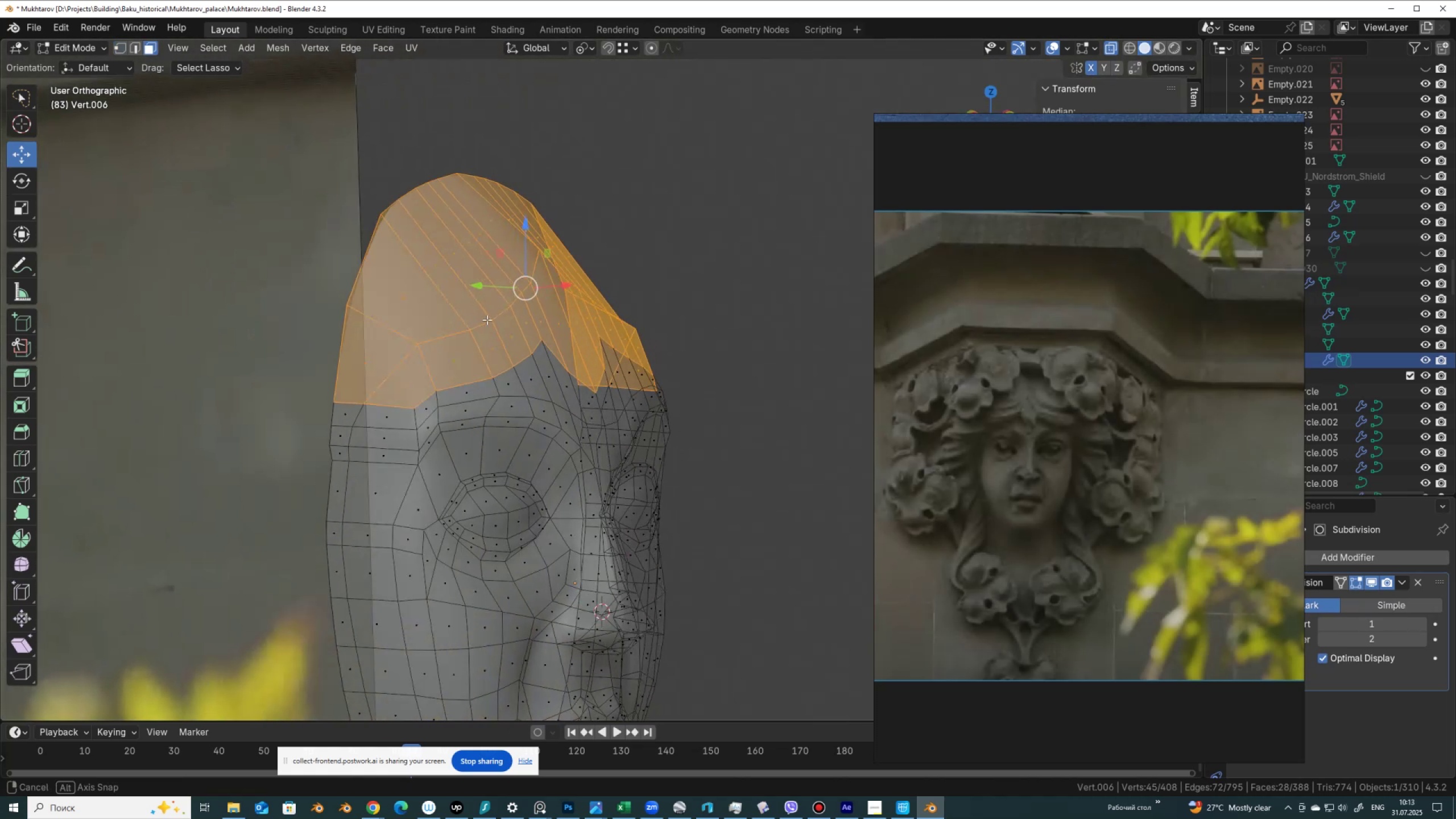 
hold_key(key=AltLeft, duration=0.65)
 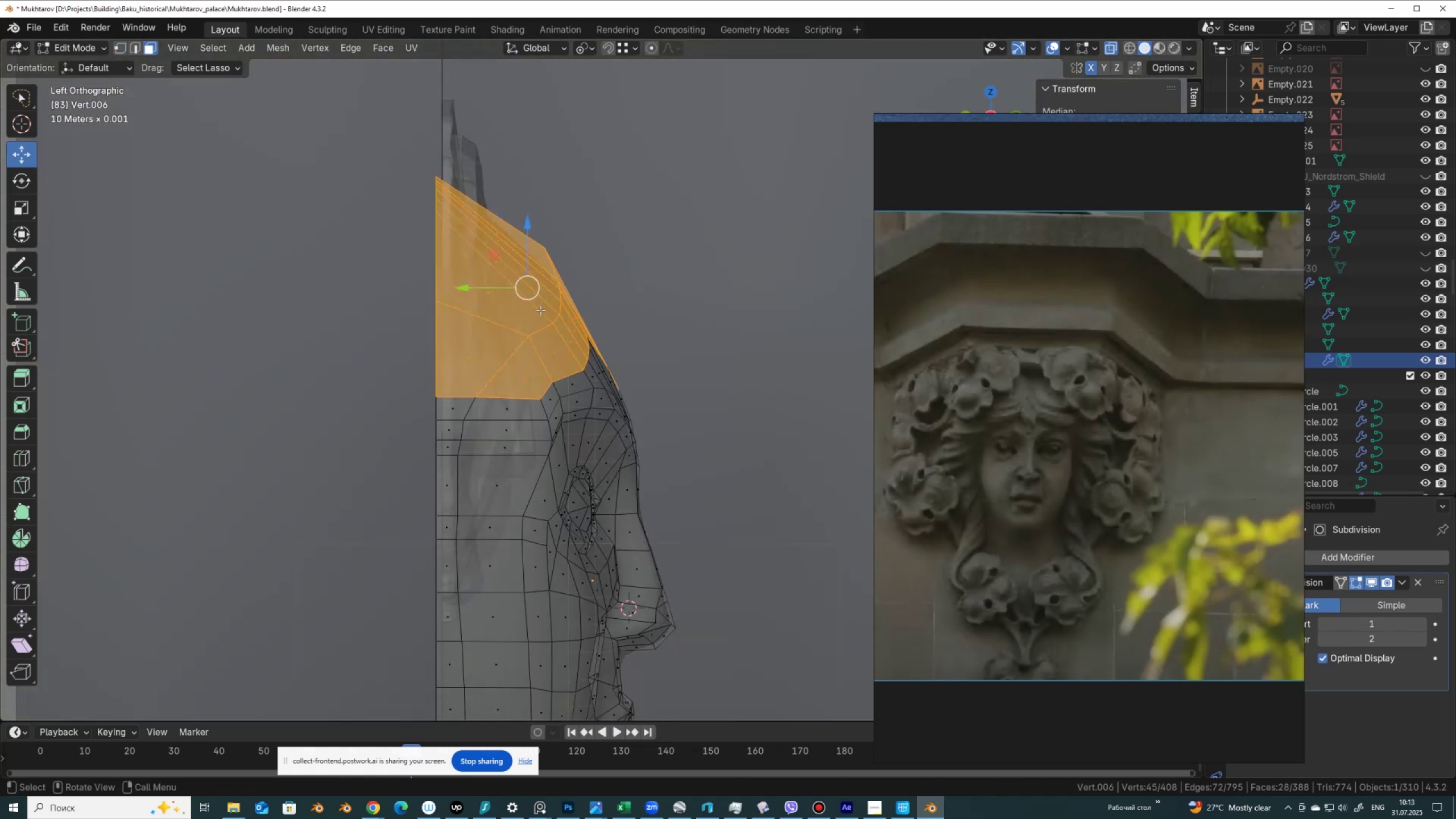 
key(Alt+AltLeft)
 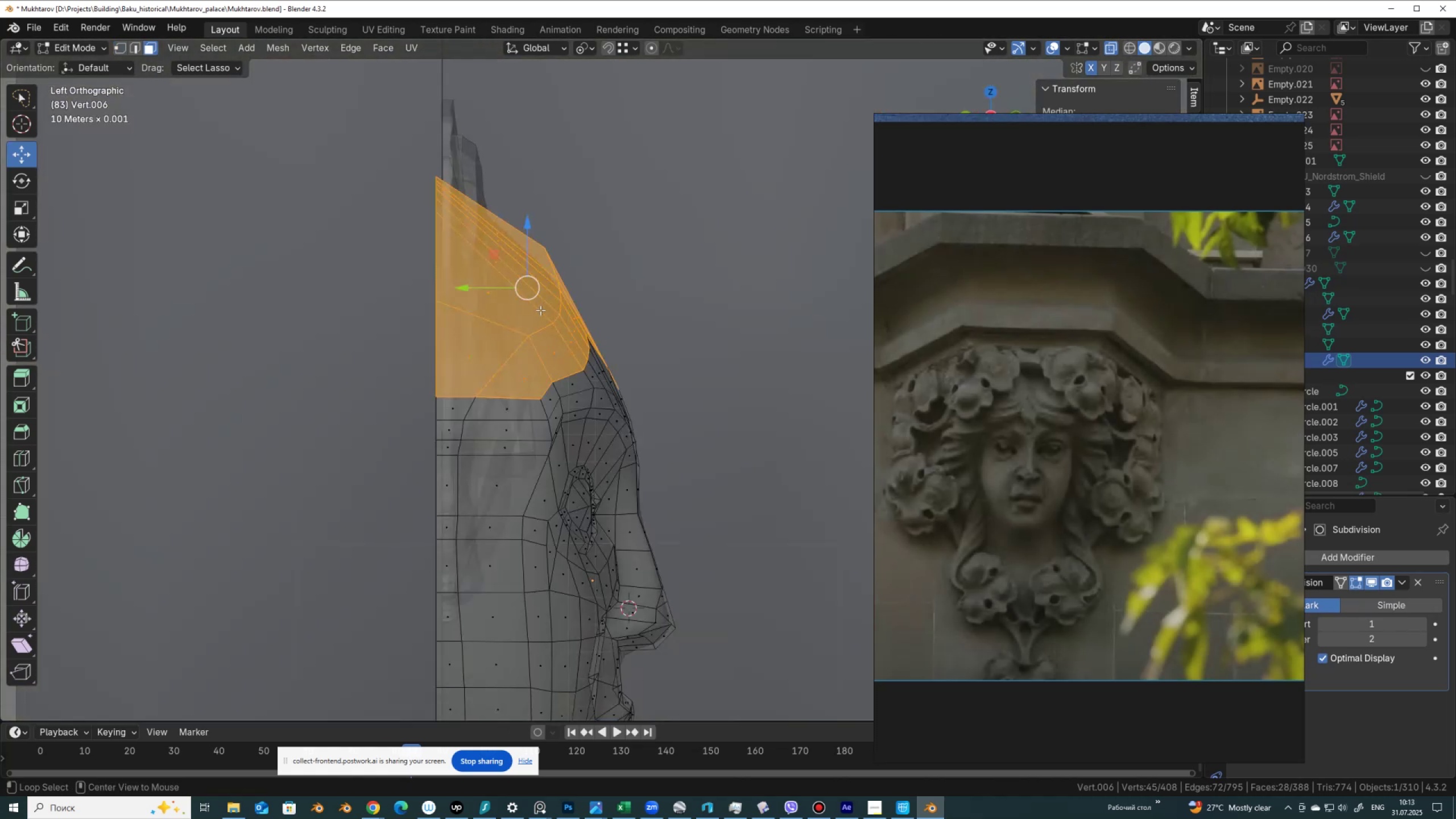 
key(Alt+Z)
 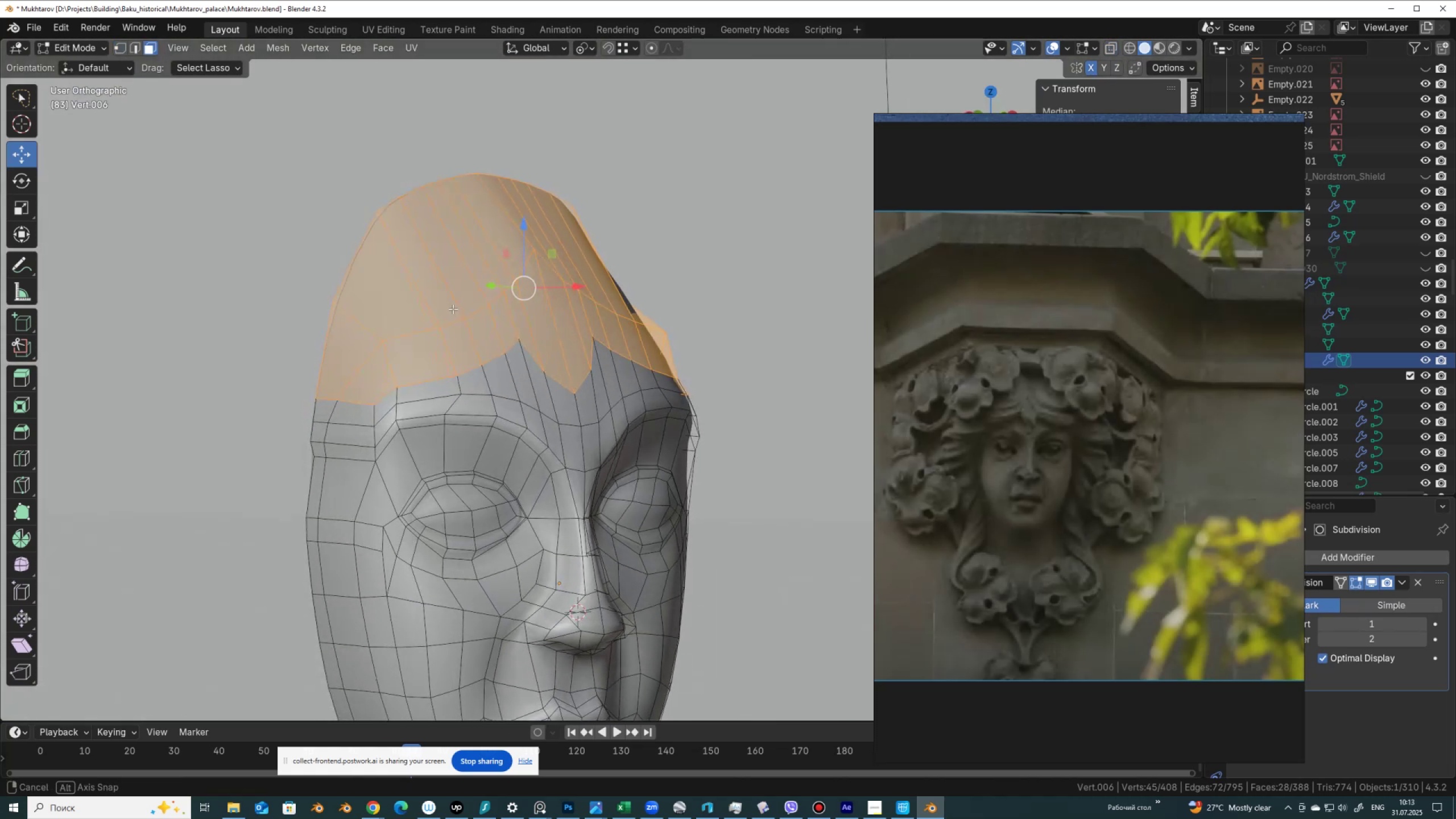 
right_click([396, 233])
 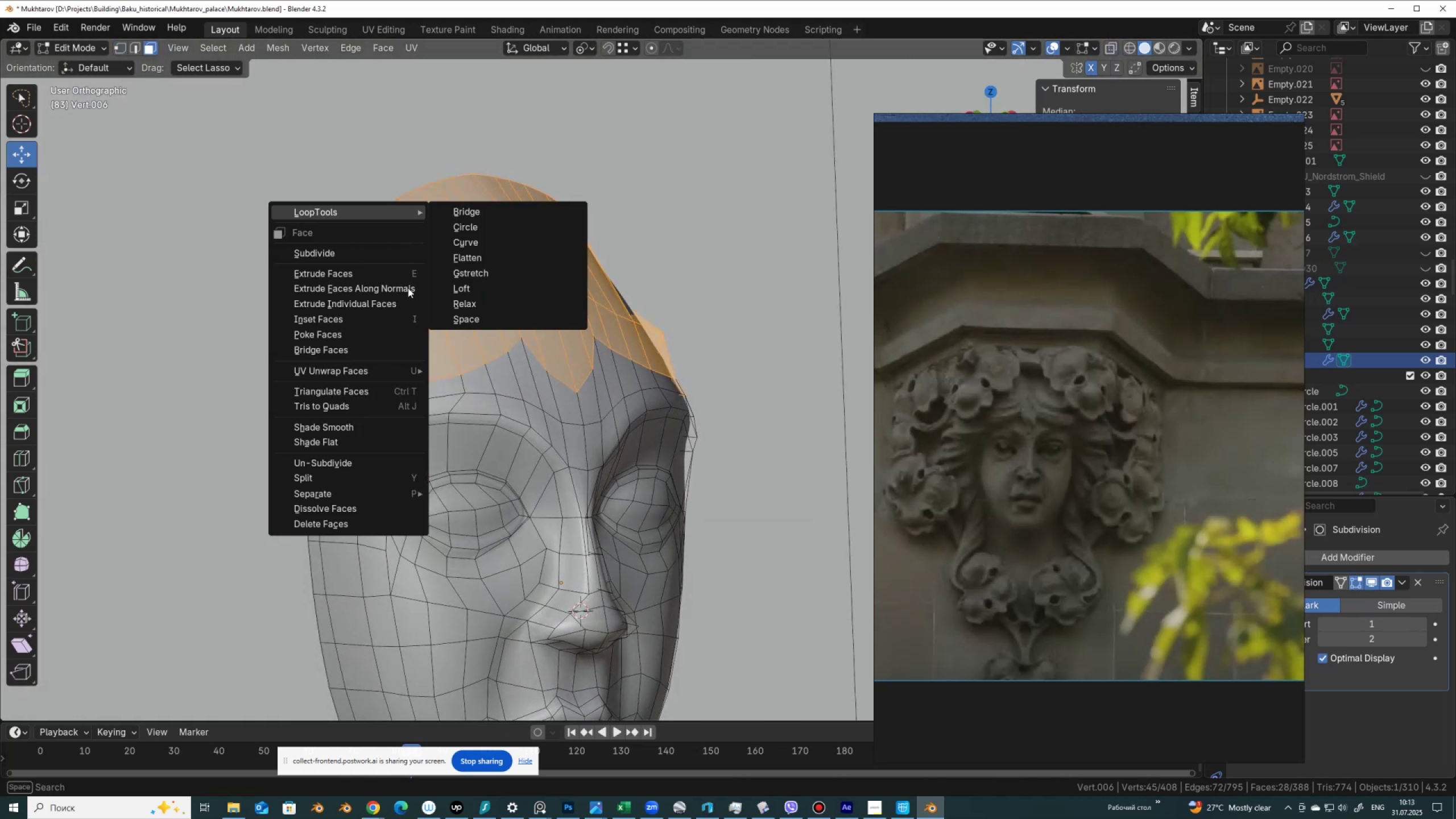 
left_click([407, 288])
 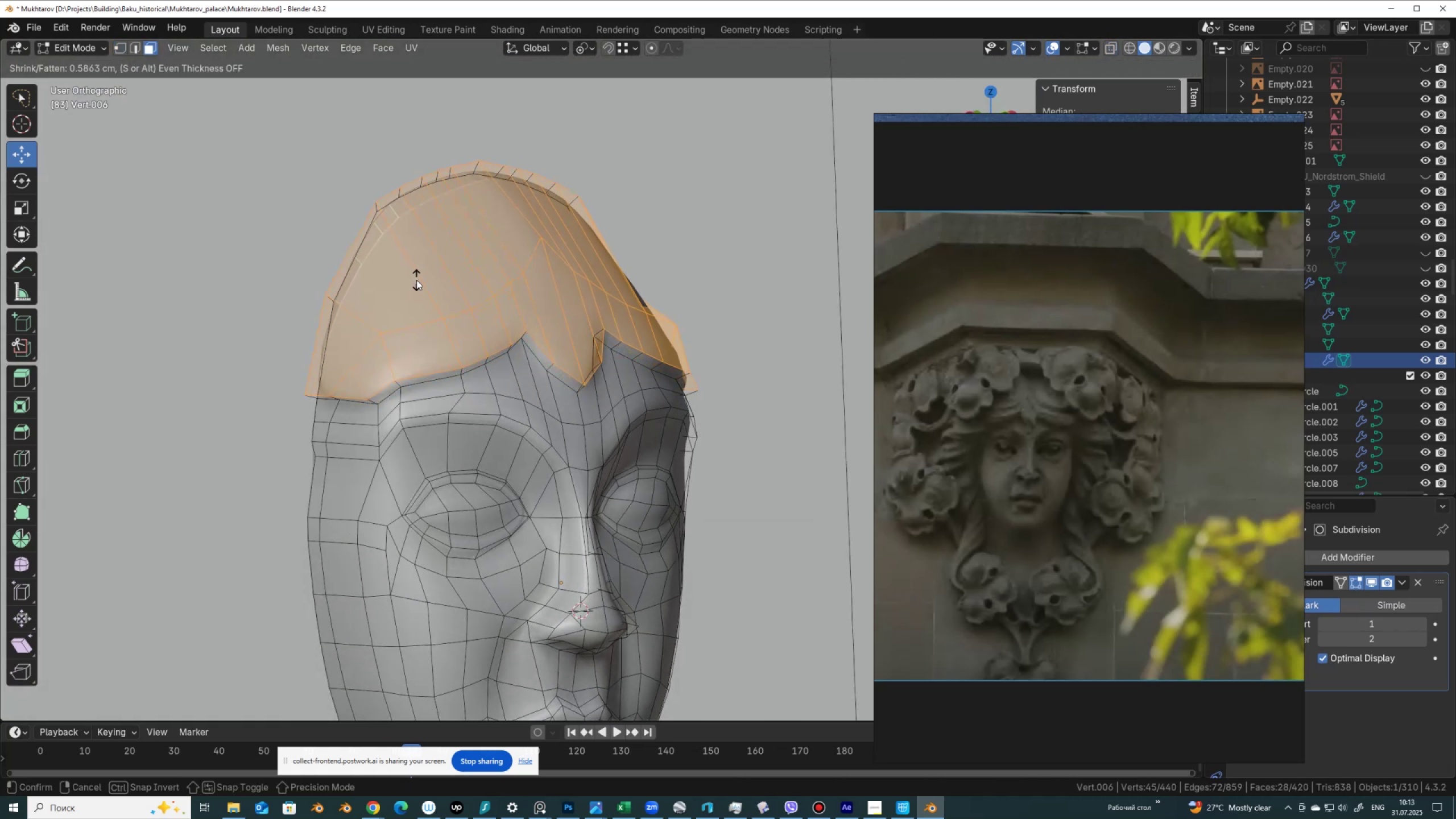 
left_click([418, 279])
 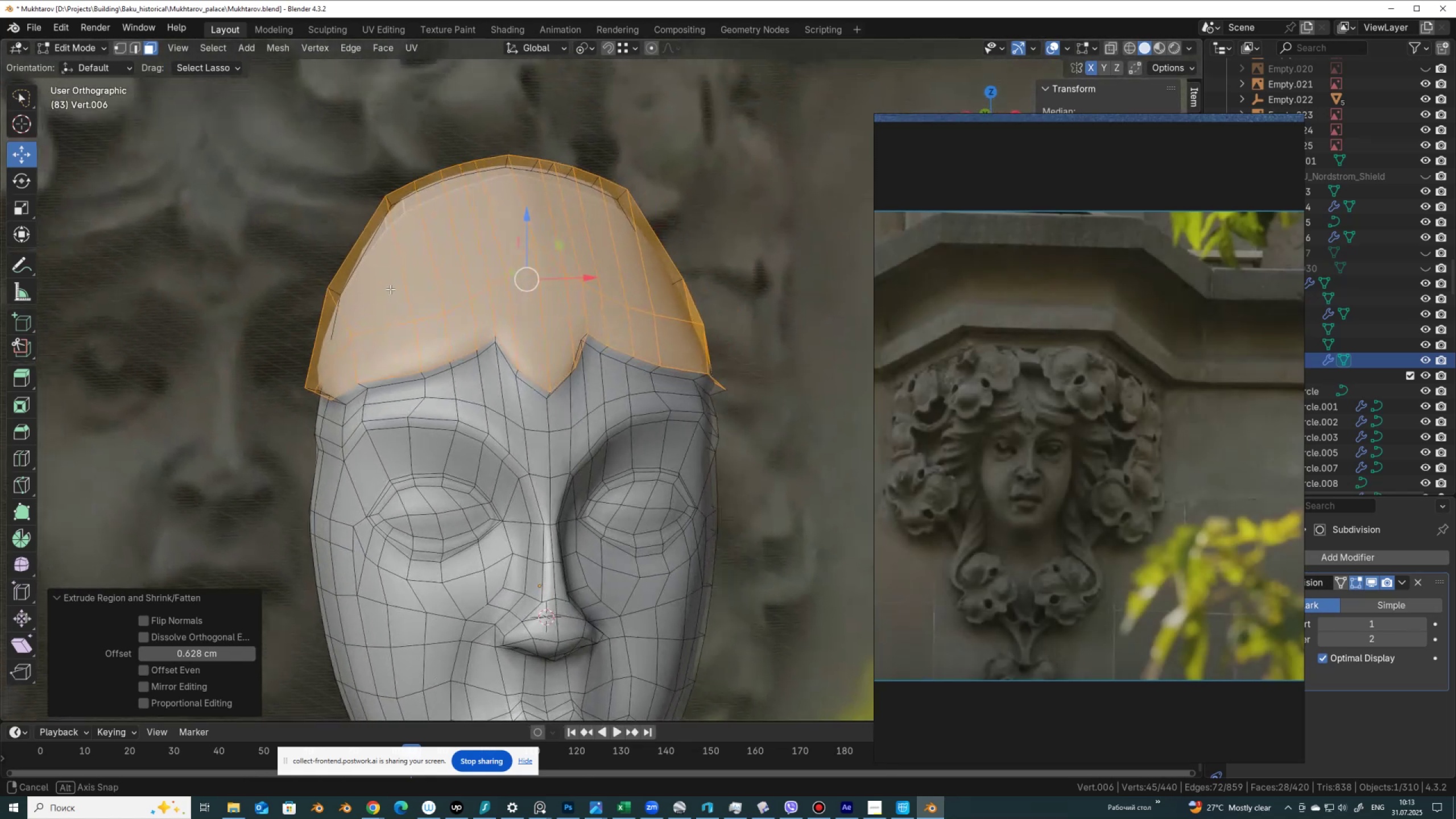 
hold_key(key=ShiftLeft, duration=0.59)
hold_key(key=AltLeft, duration=0.63)
left_click([540, 342])
 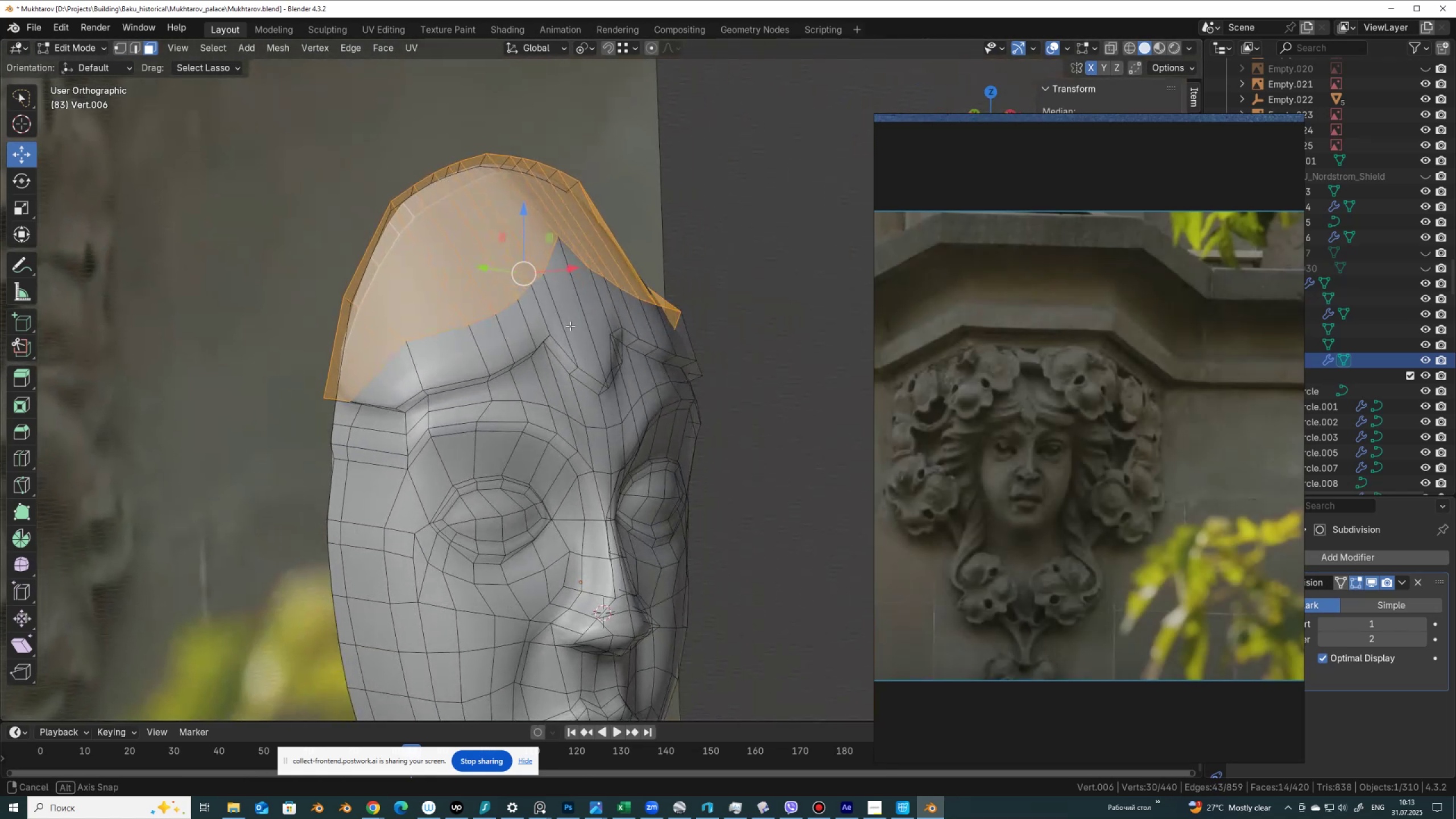 
right_click([496, 261])
 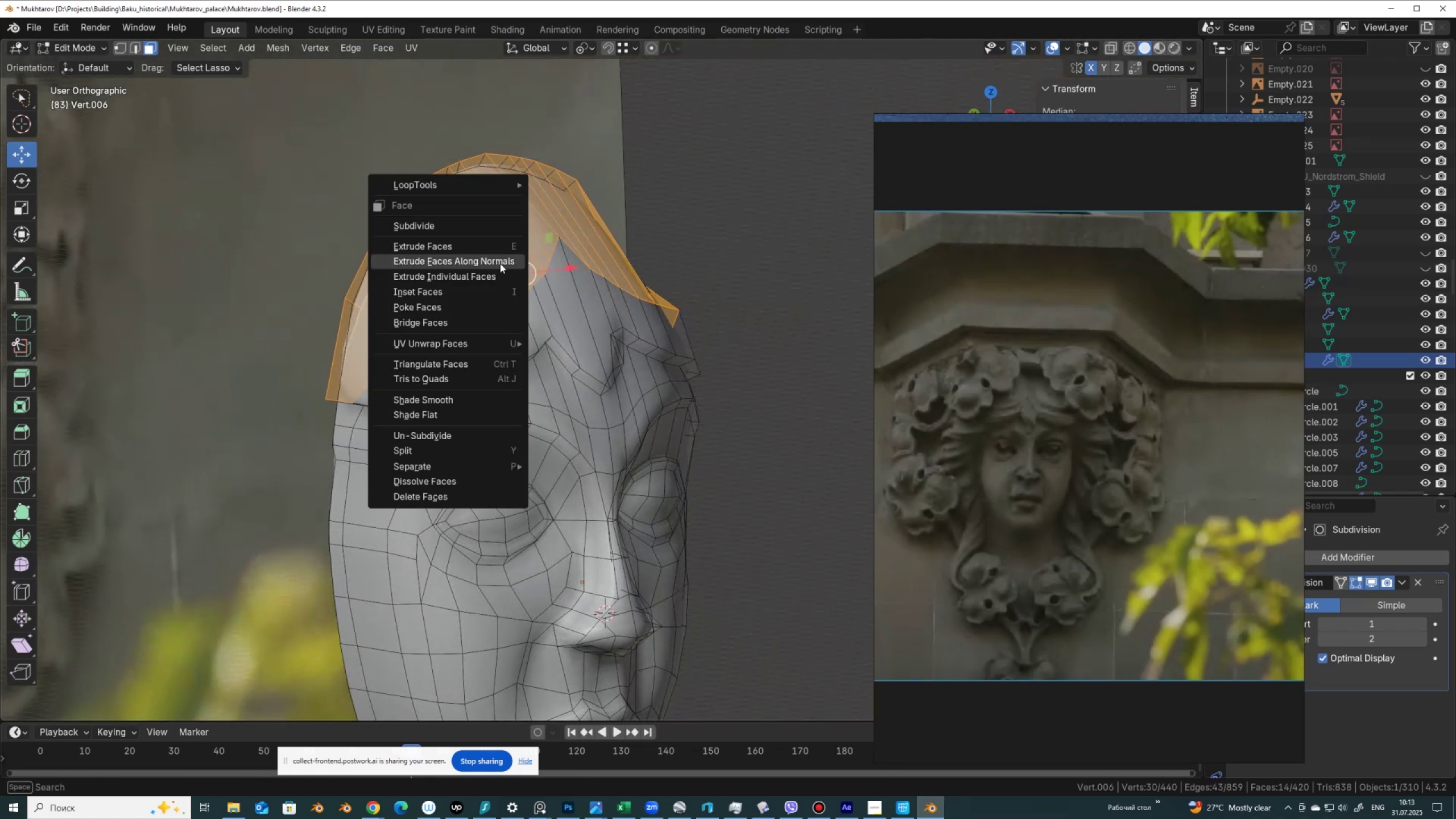 
left_click([500, 263])
 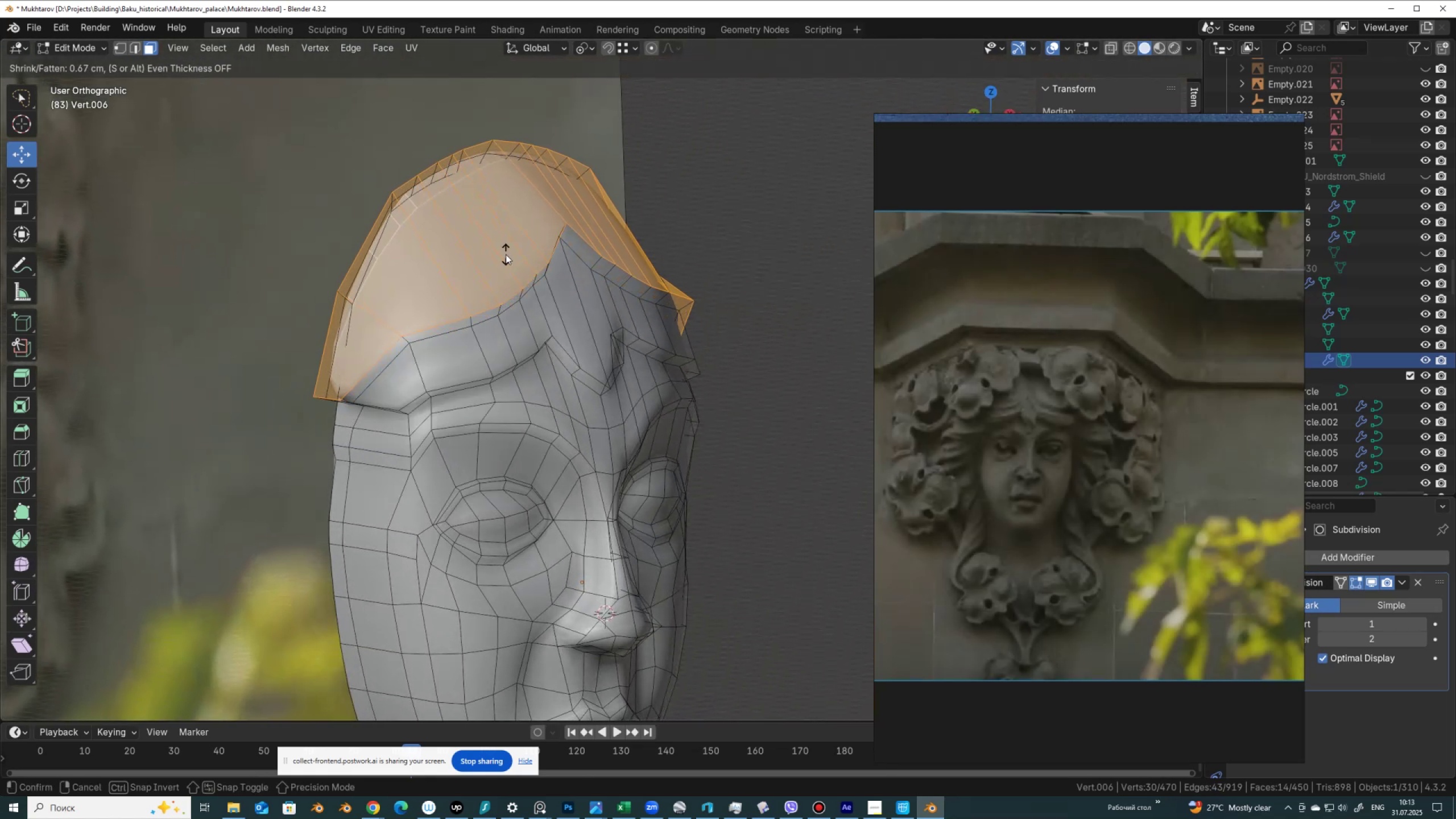 
left_click([506, 254])
 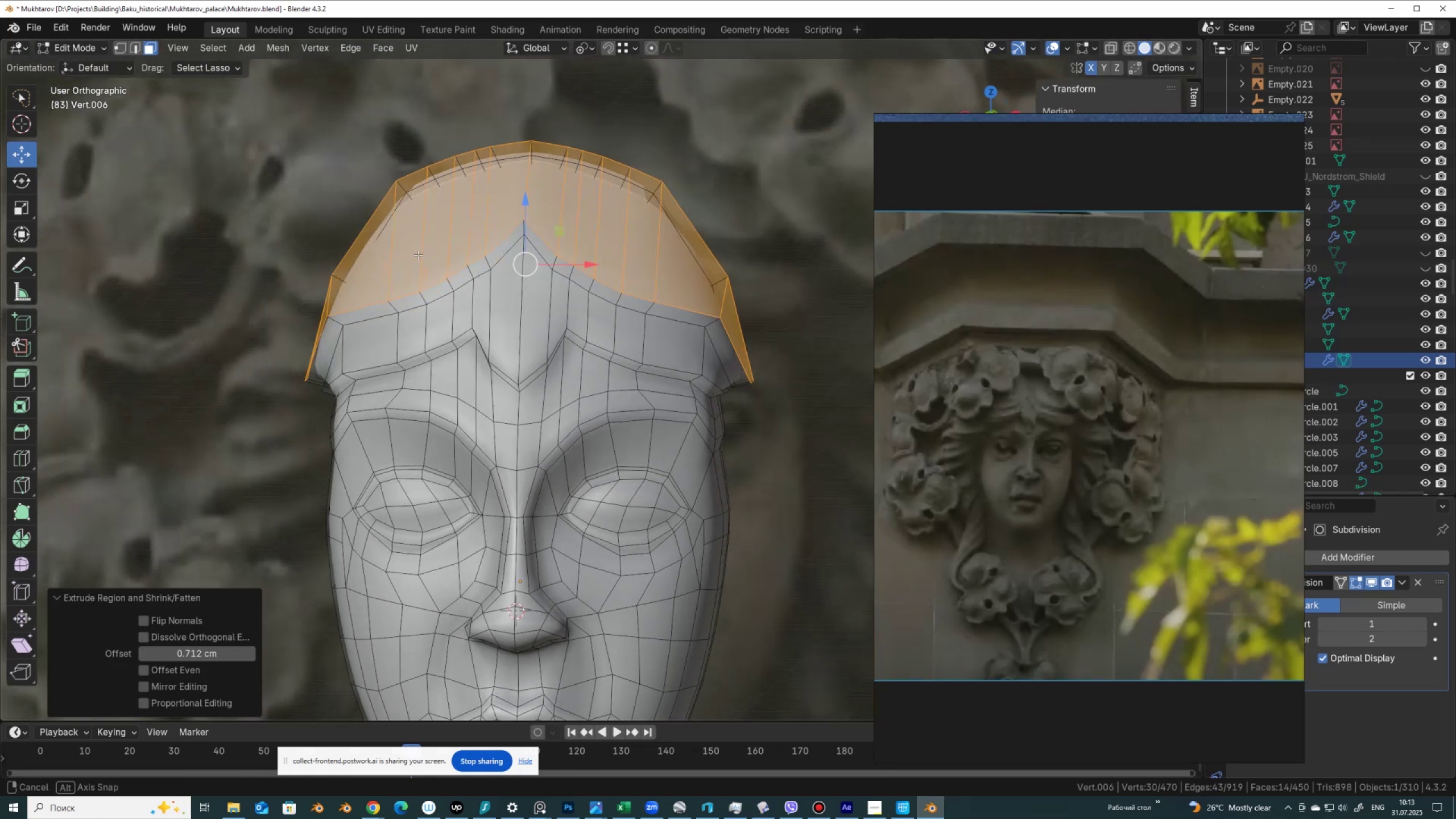 
hold_key(key=AltLeft, duration=0.45)
 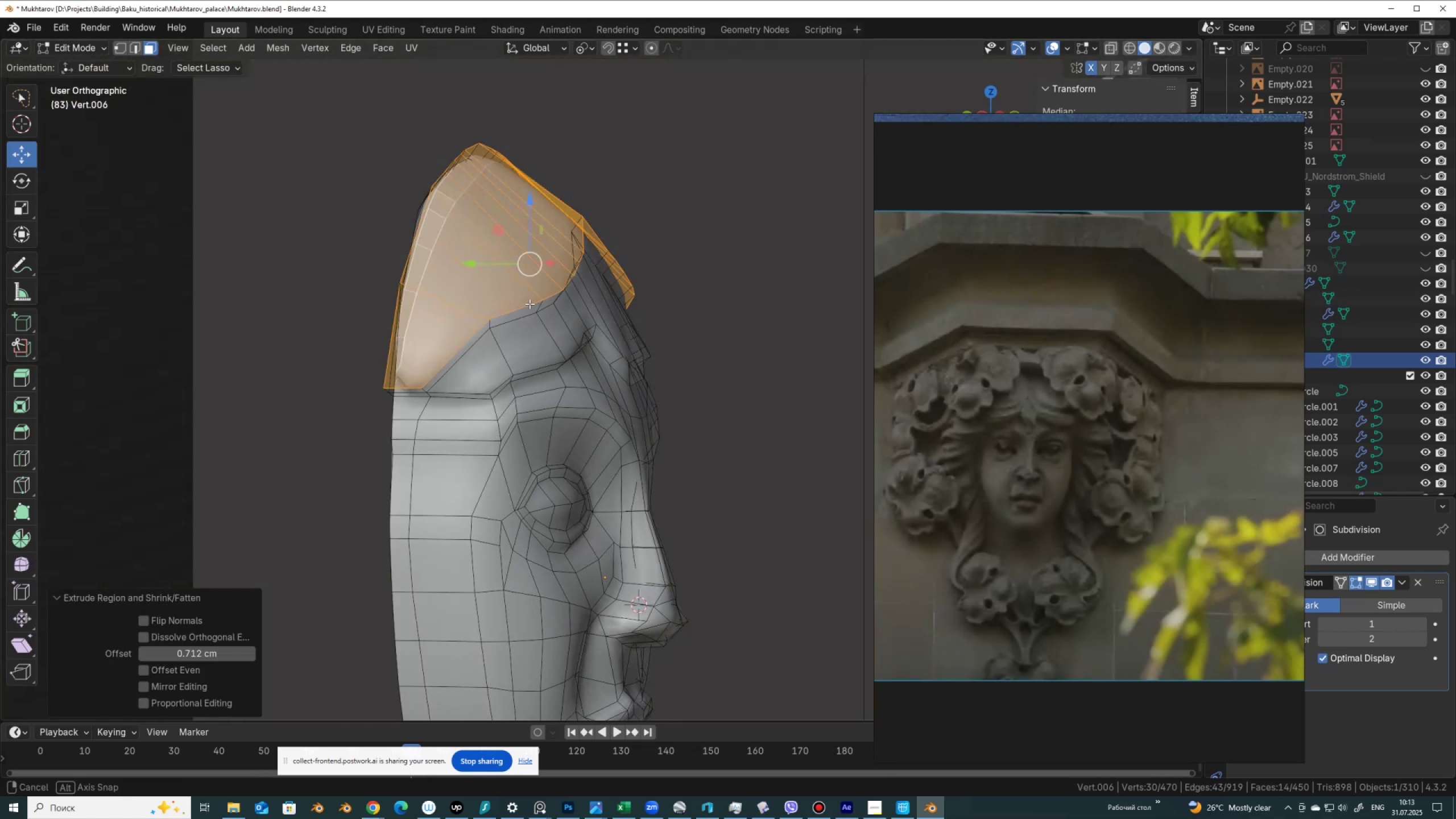 
hold_key(key=AltLeft, duration=0.46)
 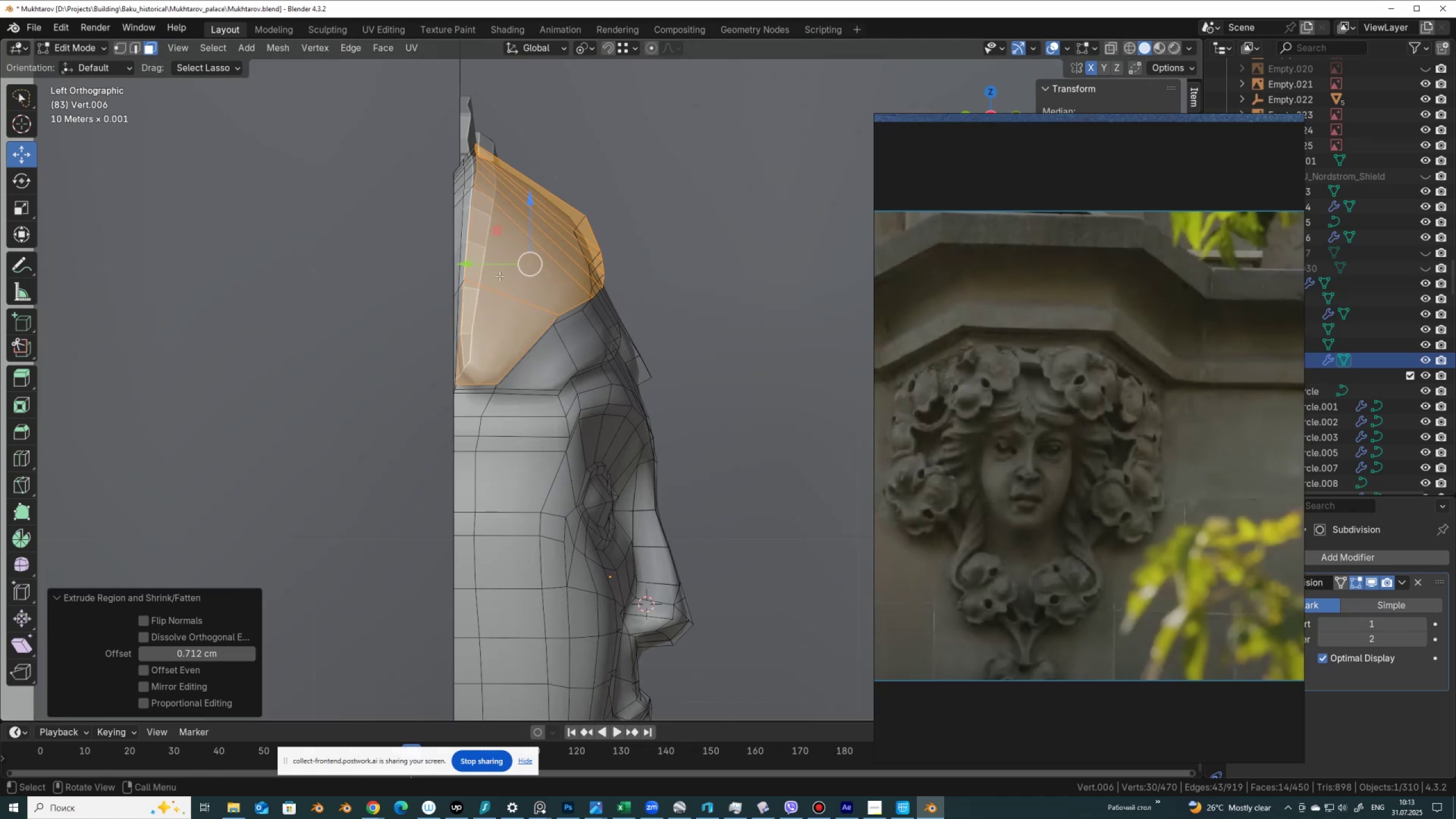 
key(Alt+Z)
 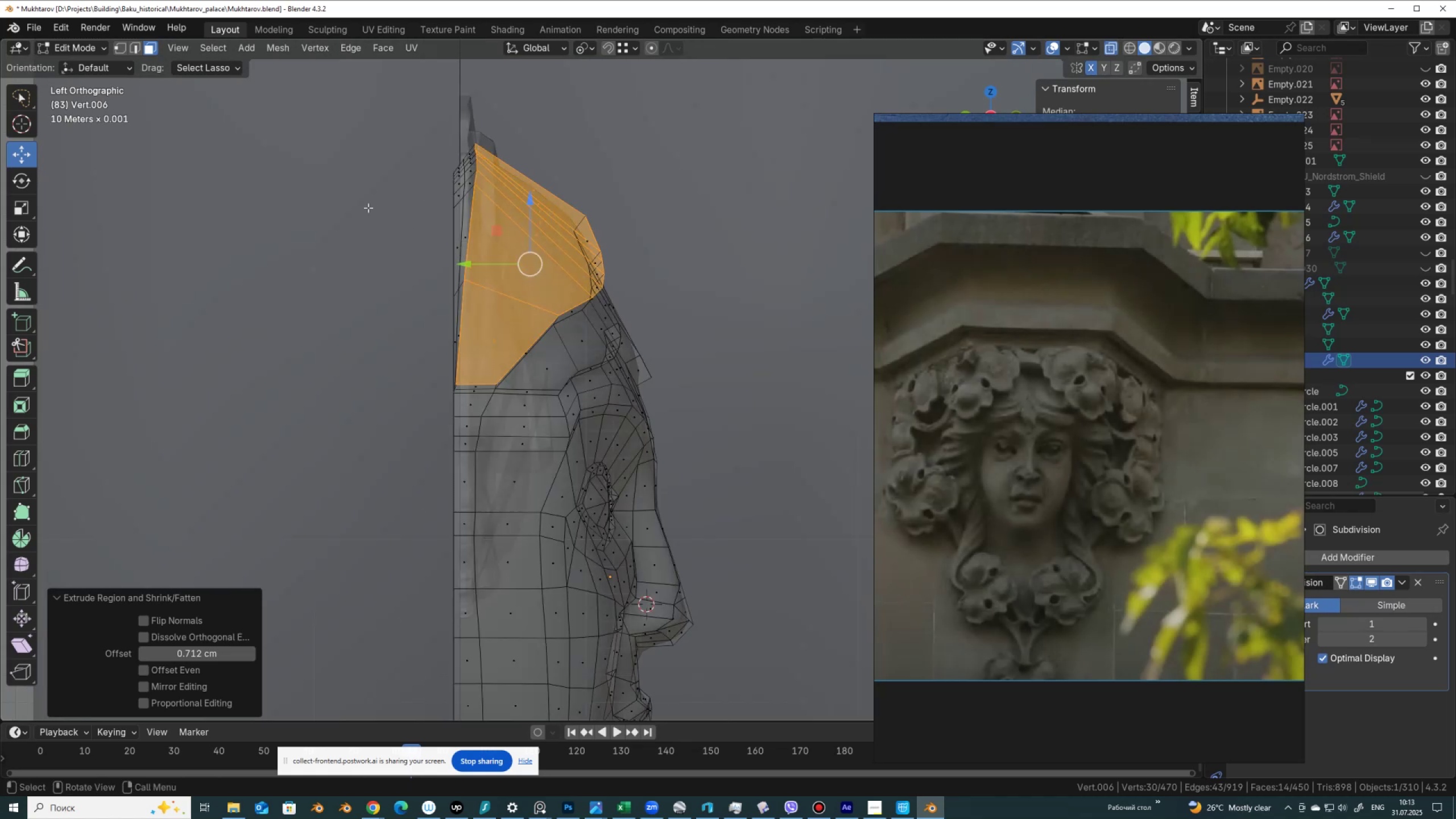 
left_click_drag(start_coordinate=[362, 158], to_coordinate=[435, 403])
 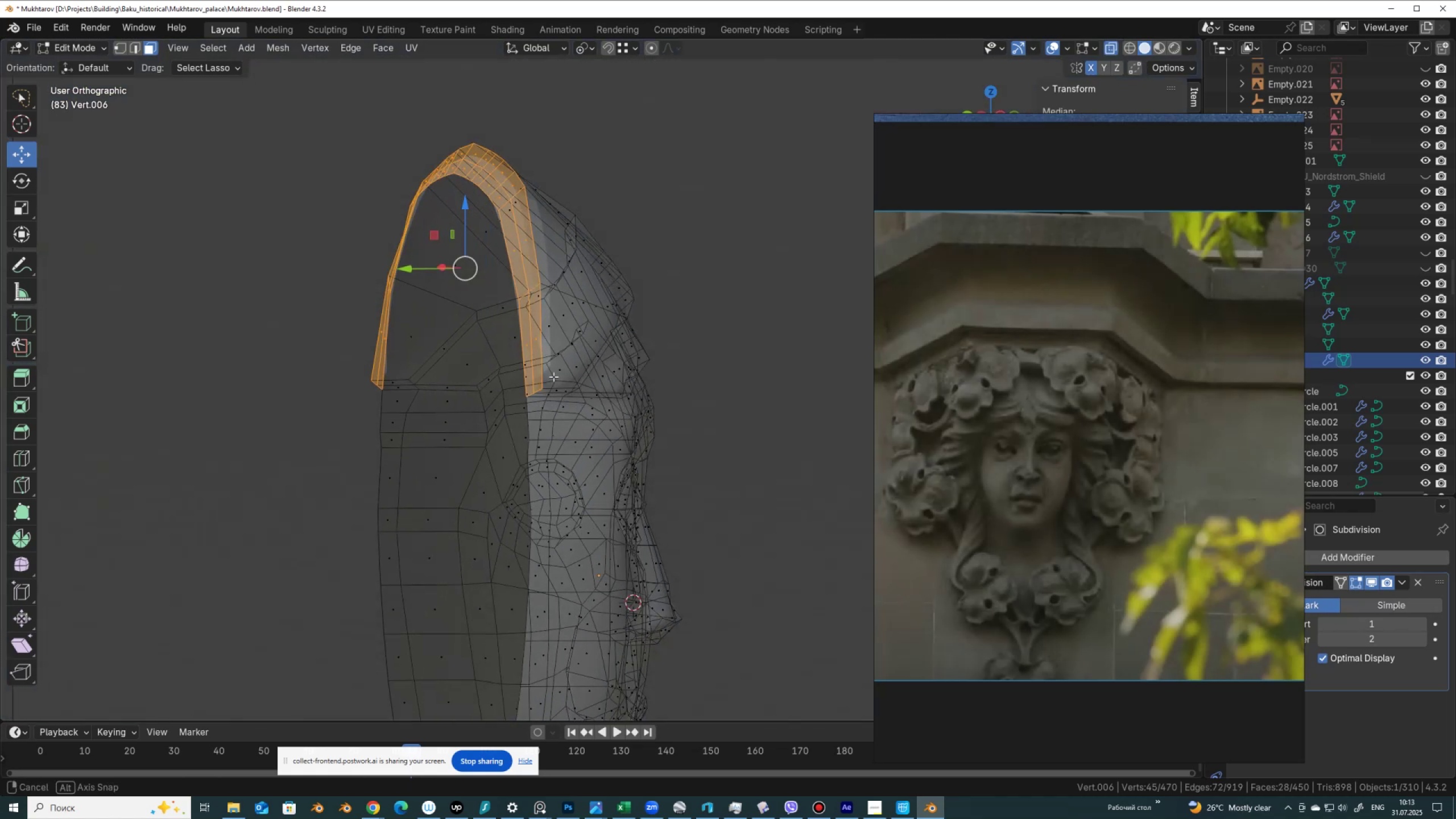 
hold_key(key=AltLeft, duration=0.46)
 